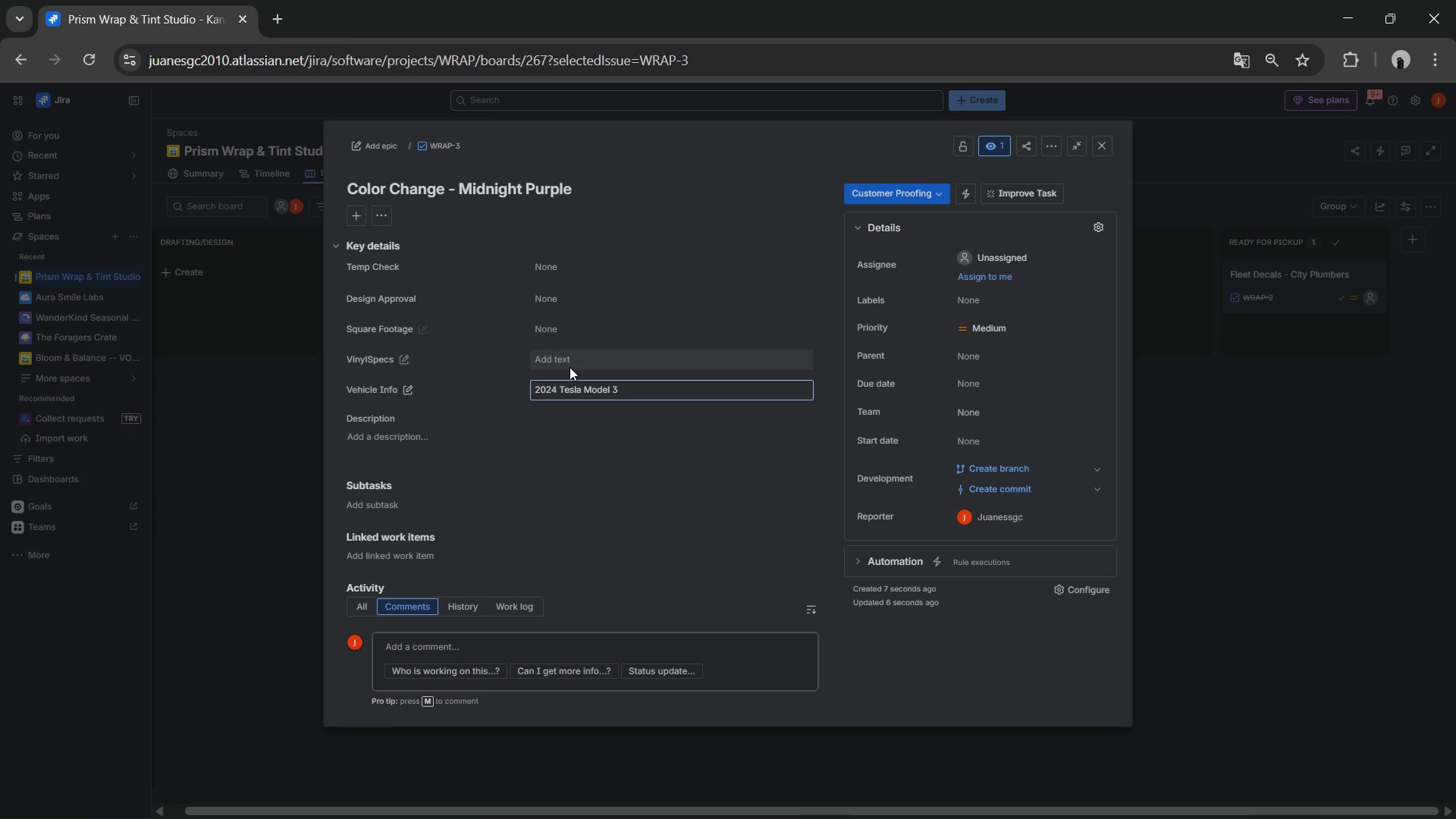 
left_click([571, 363])
 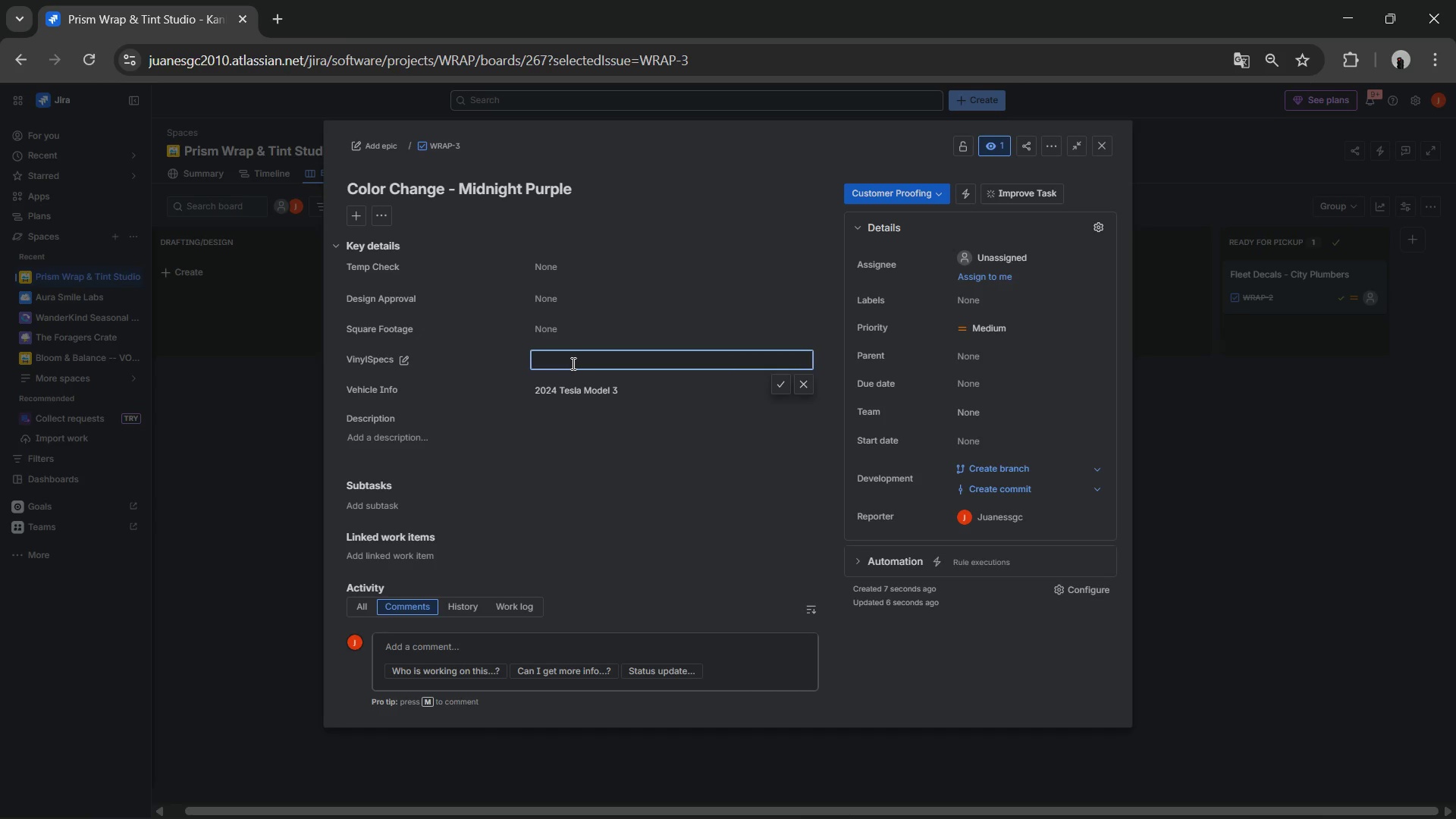 
type(Inozetek Super C)
key(Backspace)
type(Gloss)
 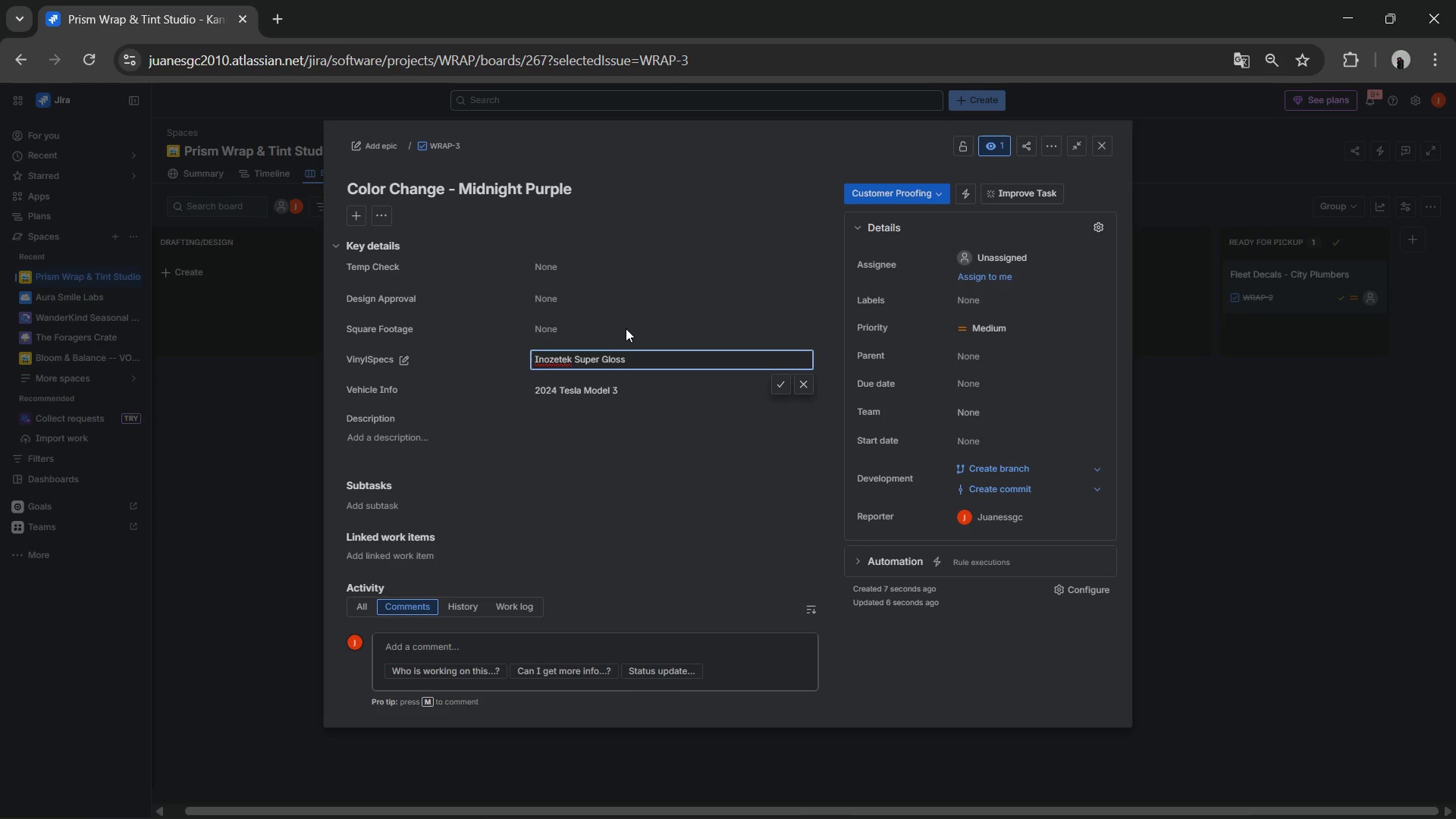 
left_click([618, 326])
 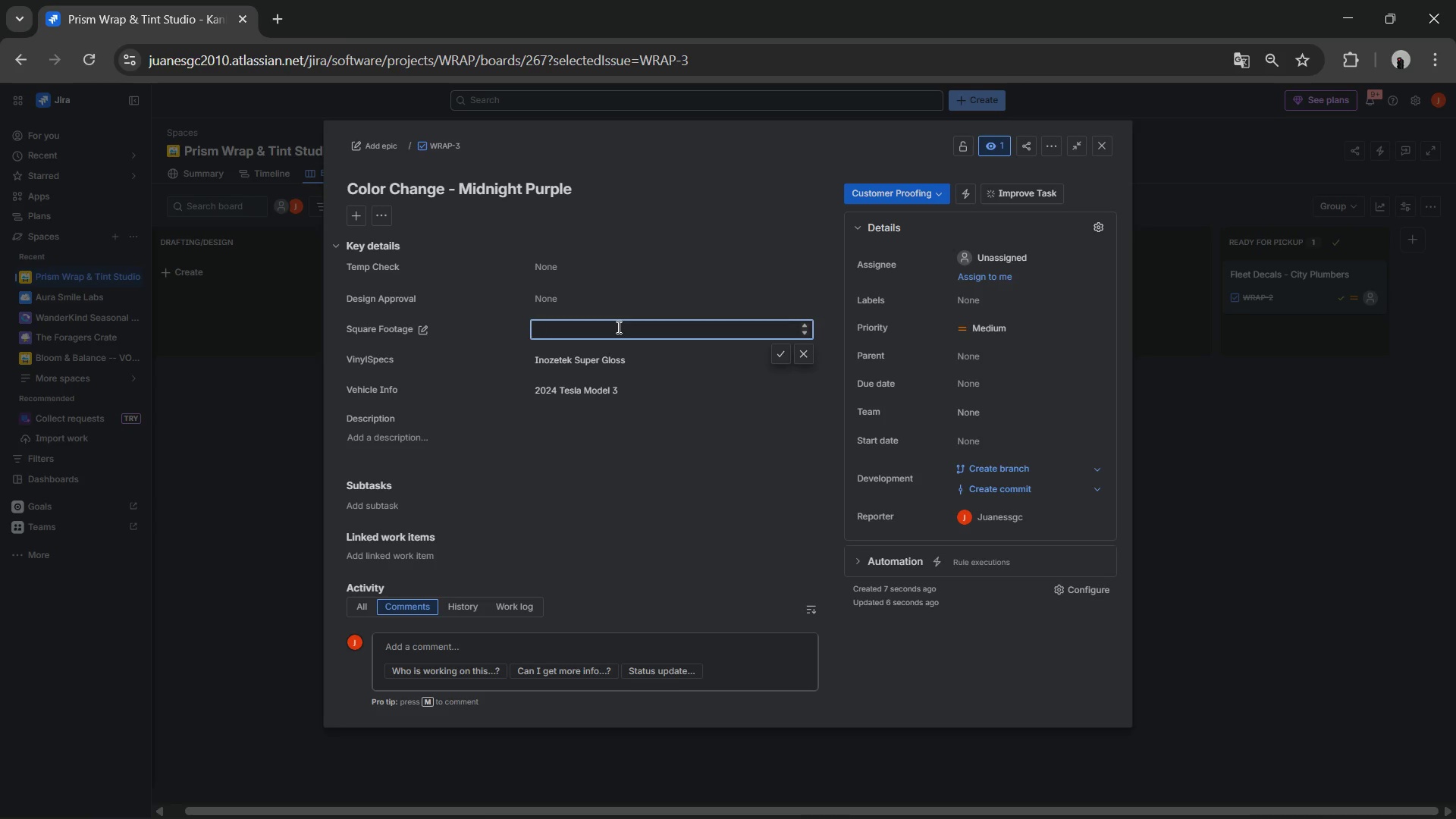 
key(Numpad1)
 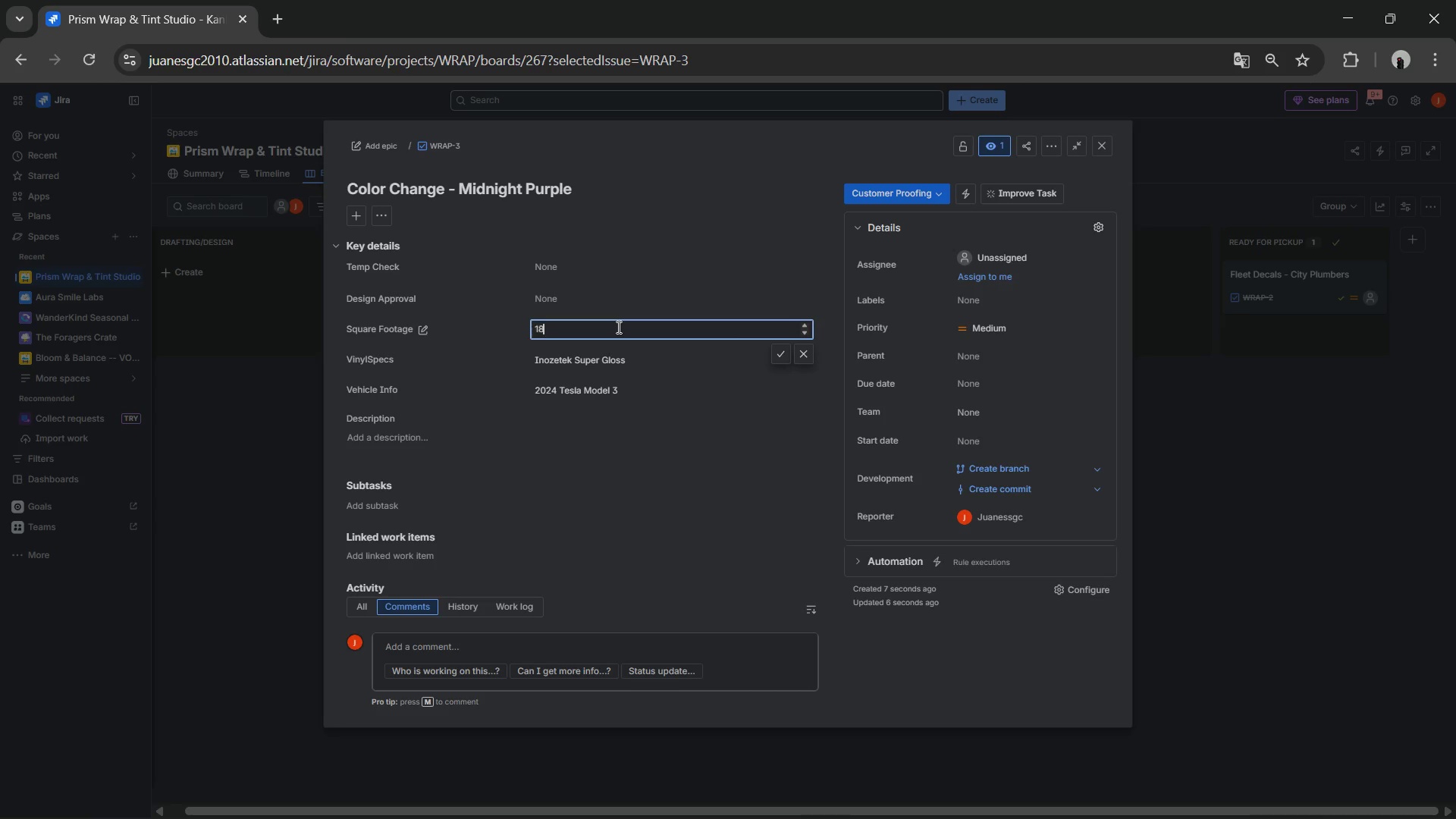 
key(Numpad8)
 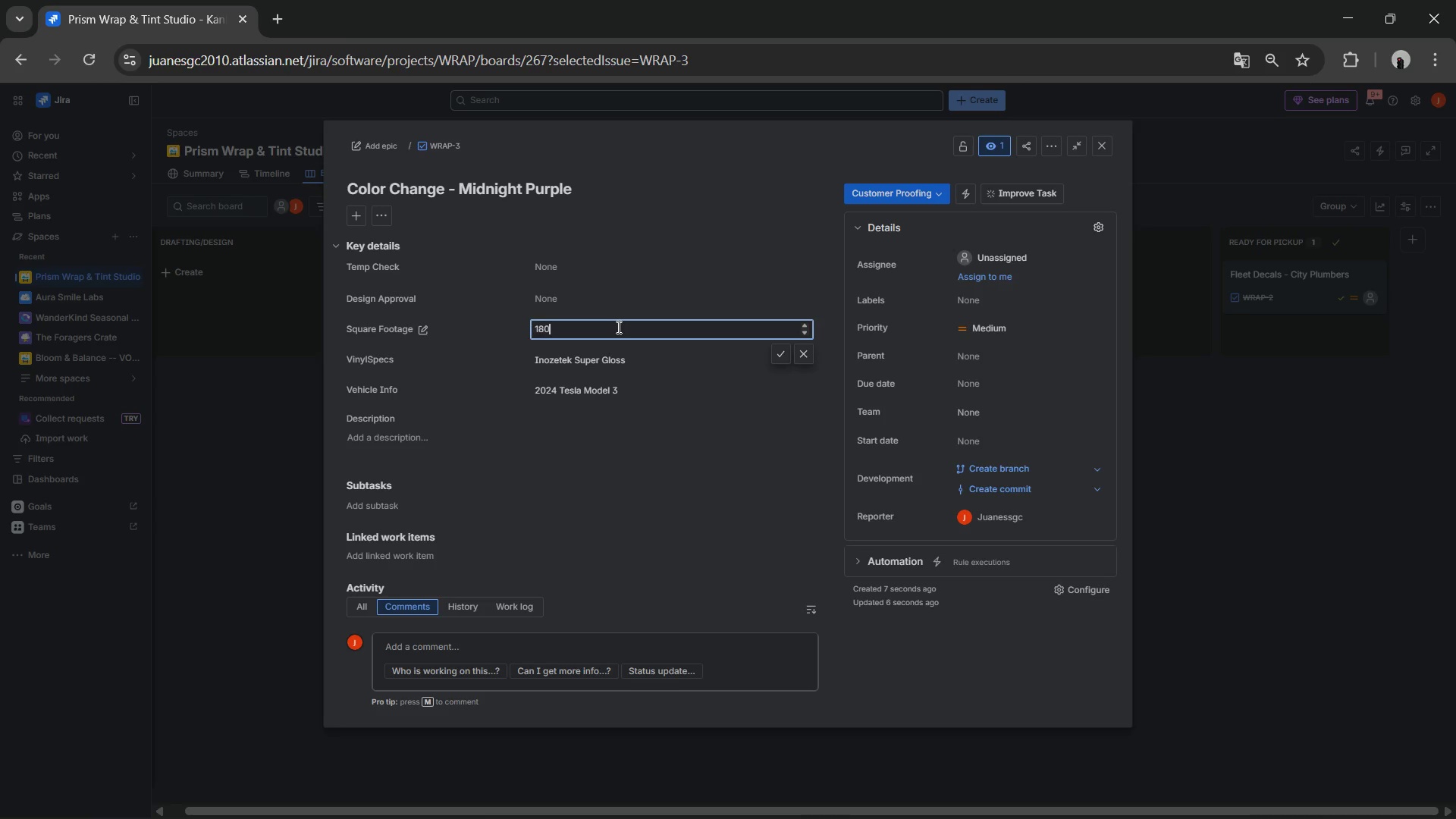 
key(Numpad0)
 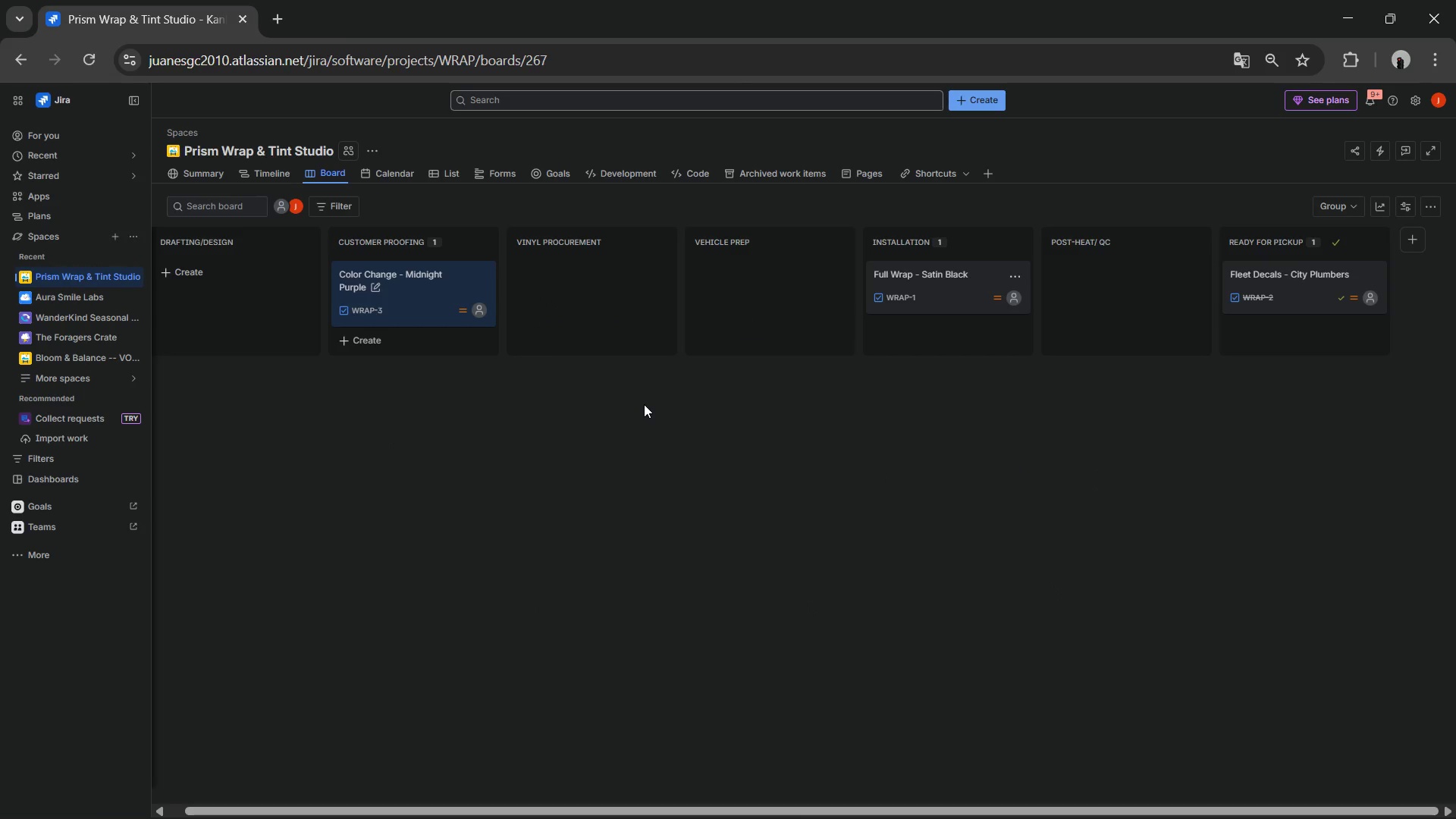 
wait(11.53)
 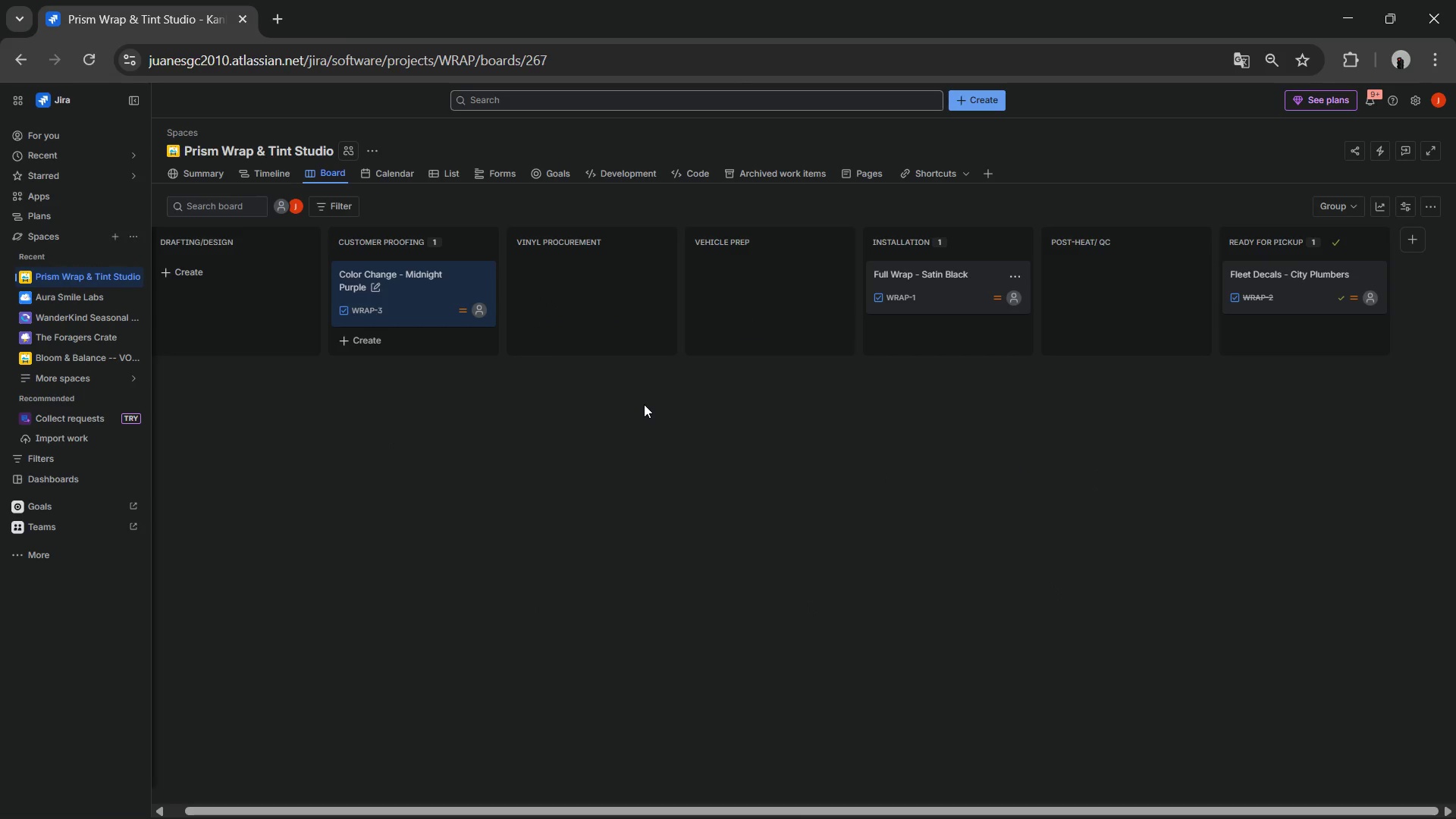 
left_click([755, 268])
 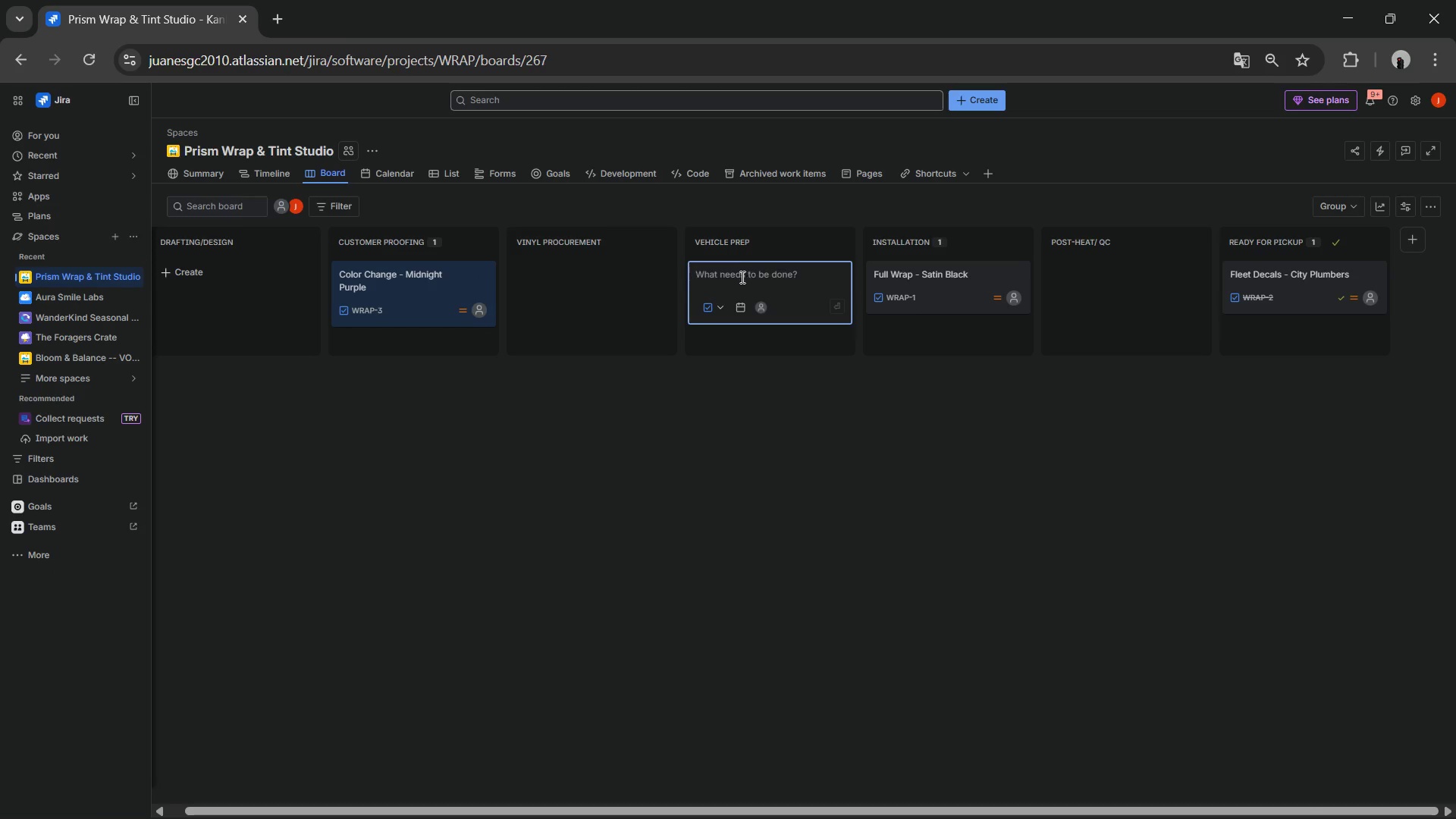 
left_click([741, 277])
 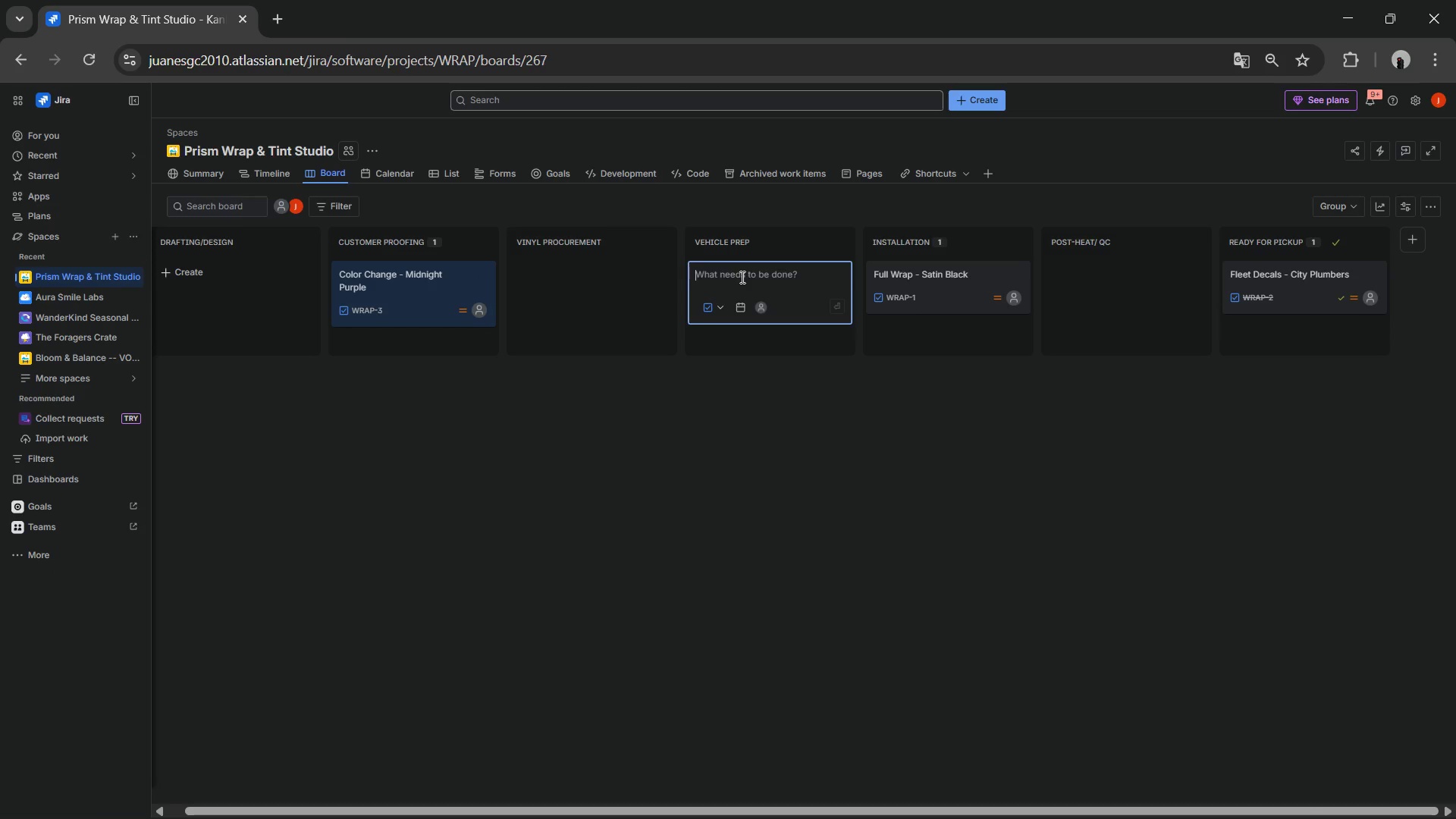 
type(Roof ^ Mirrors - Carbon Fiber)
 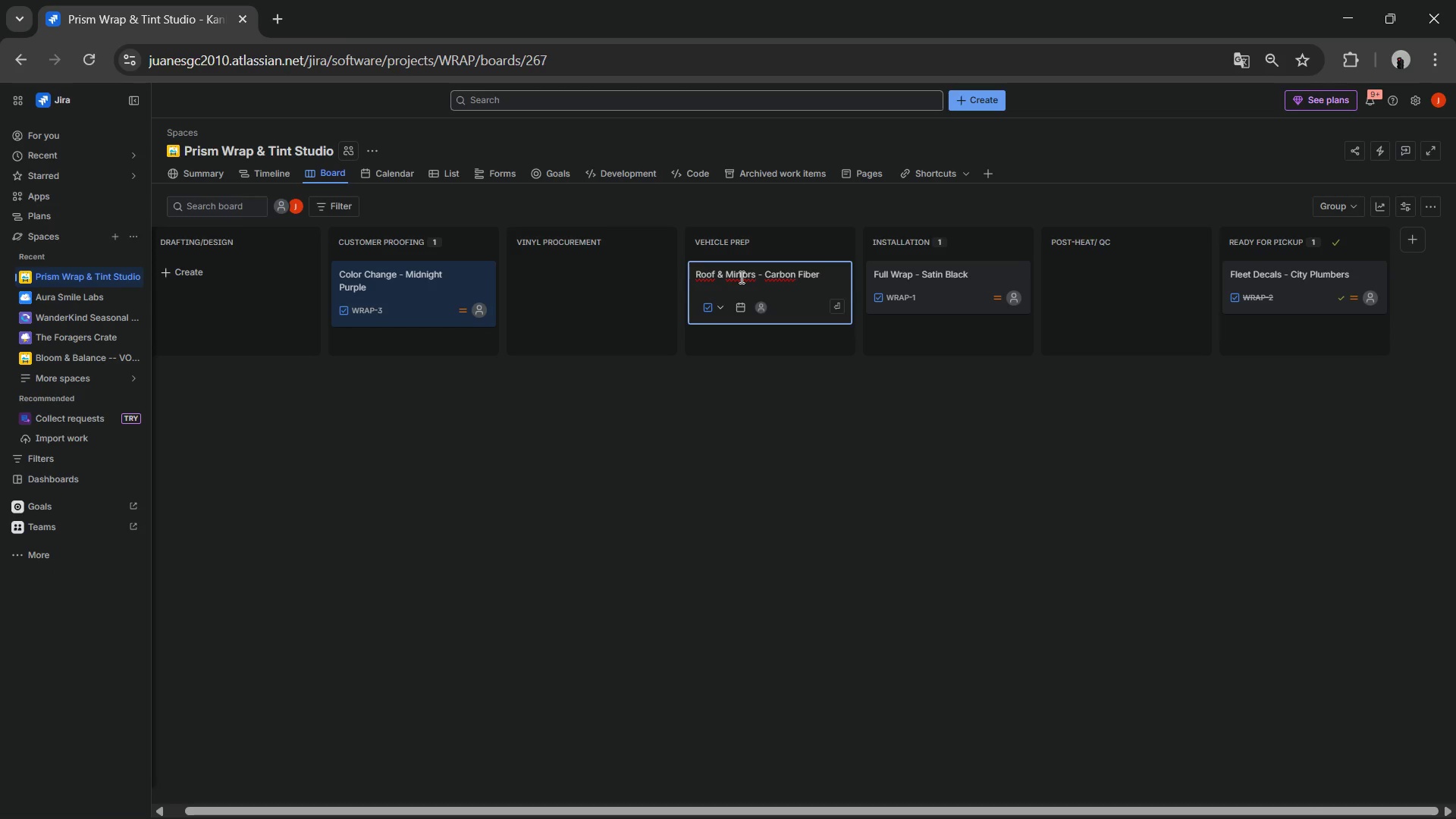 
key(Enter)
 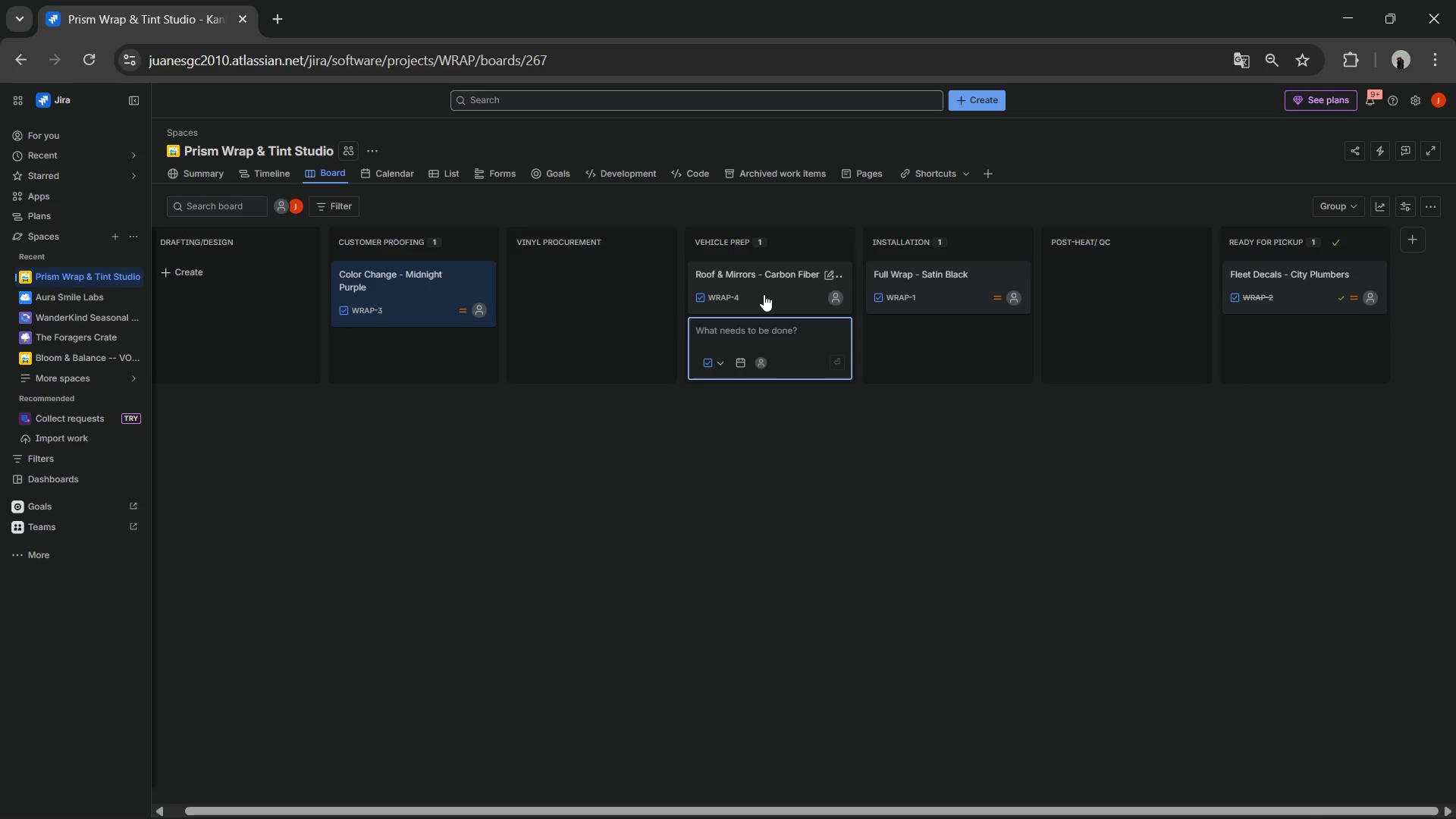 
wait(5.69)
 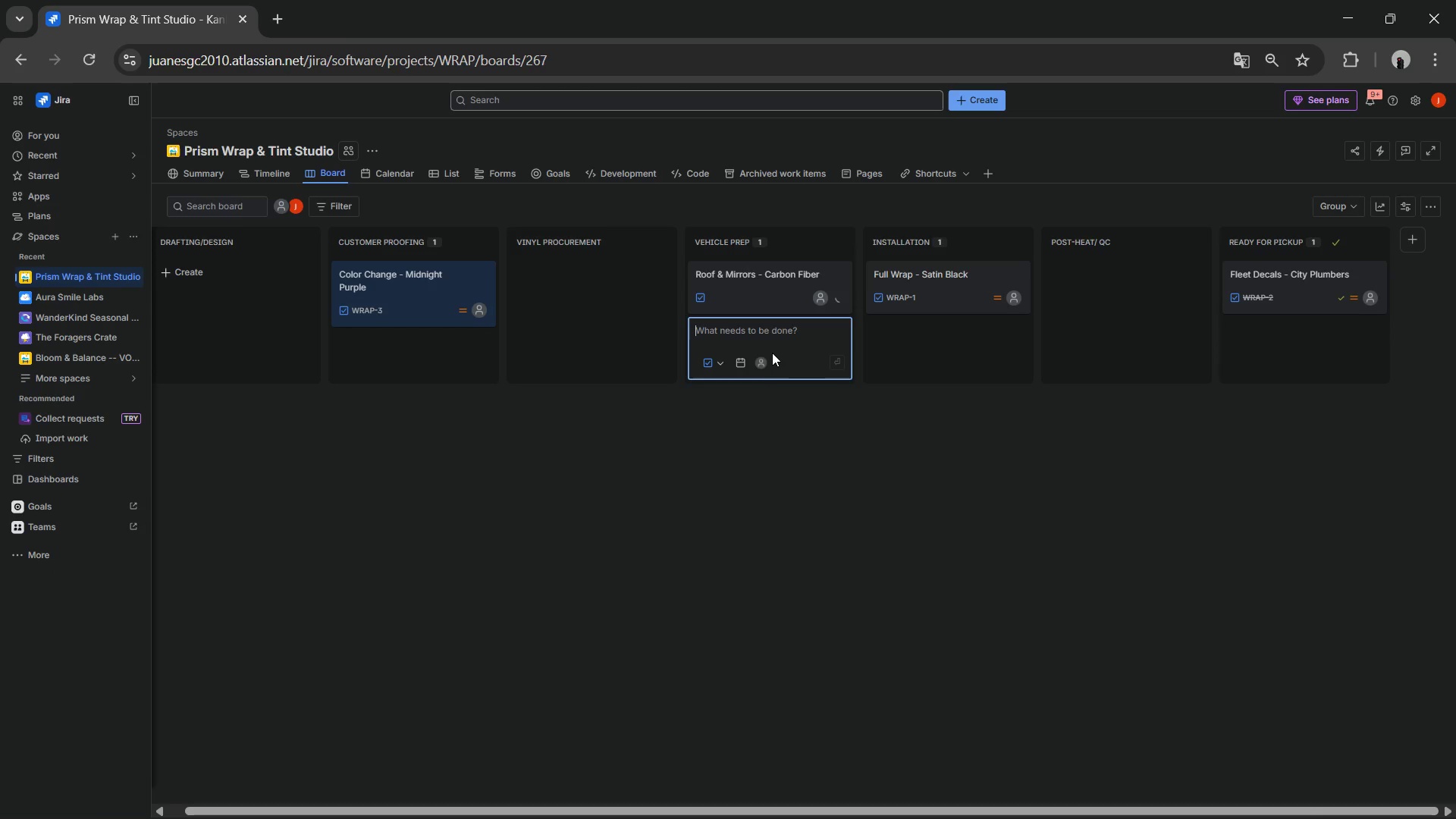 
left_click([755, 275])
 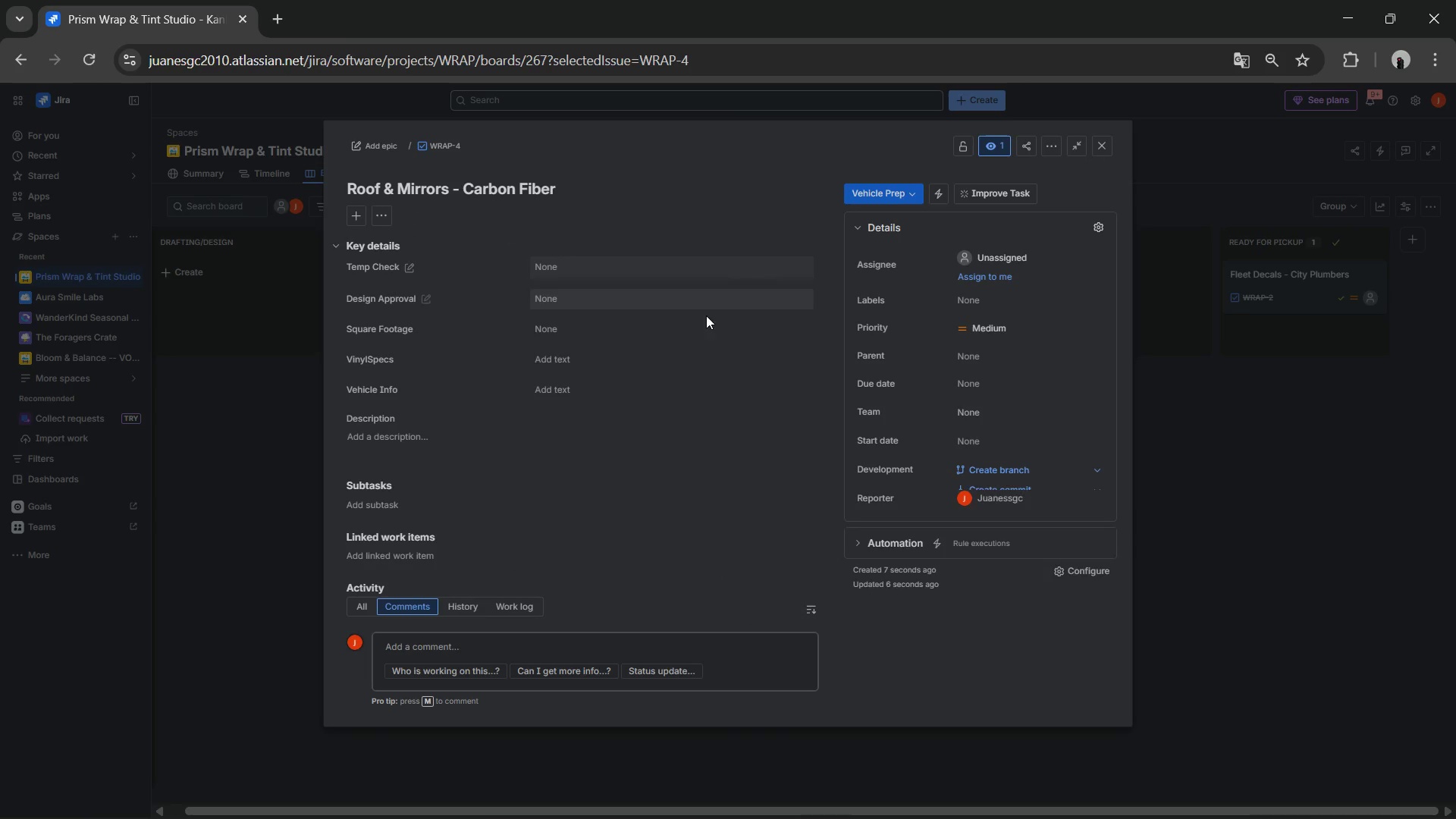 
left_click([591, 378])
 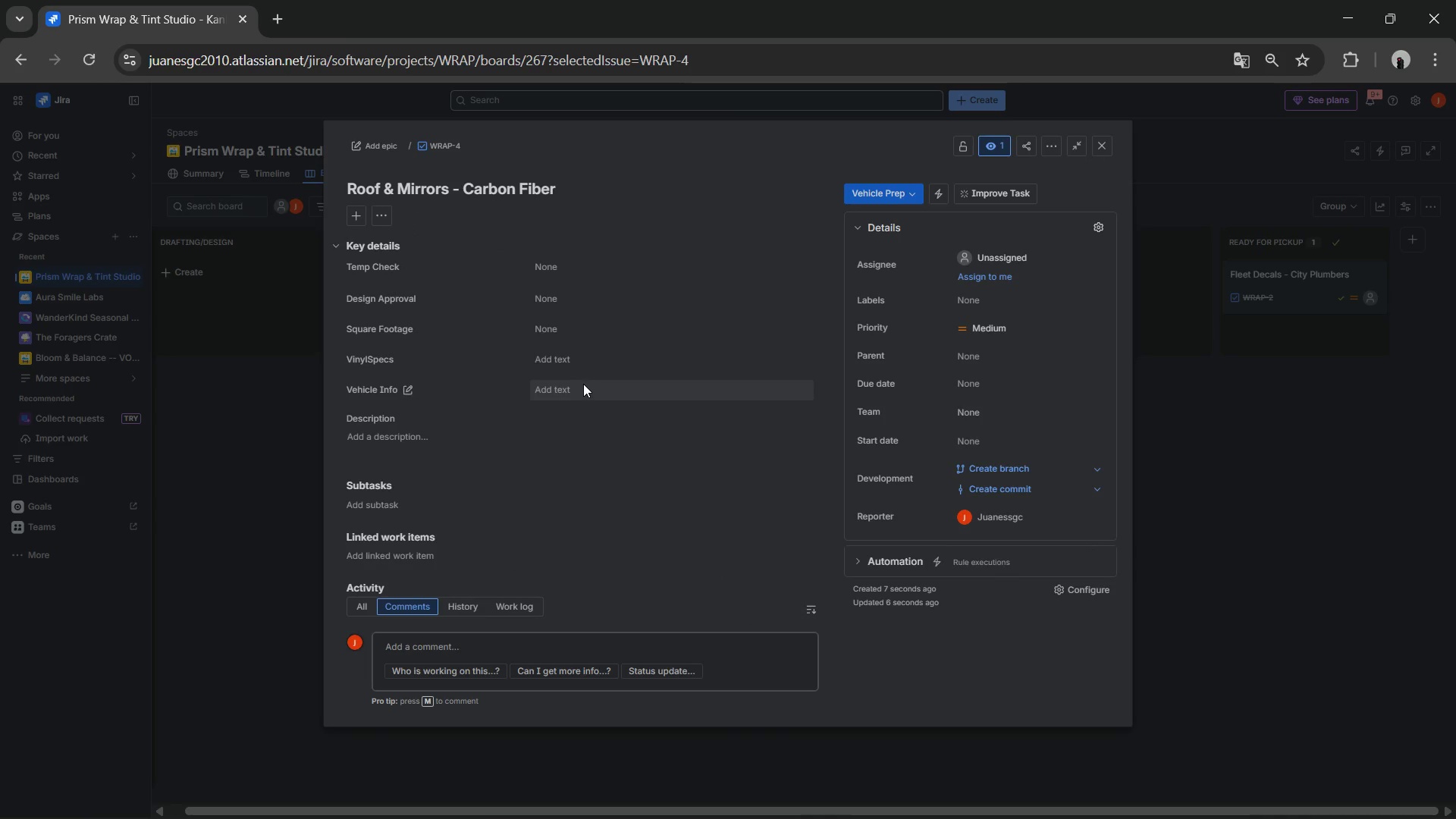 
double_click([582, 384])
 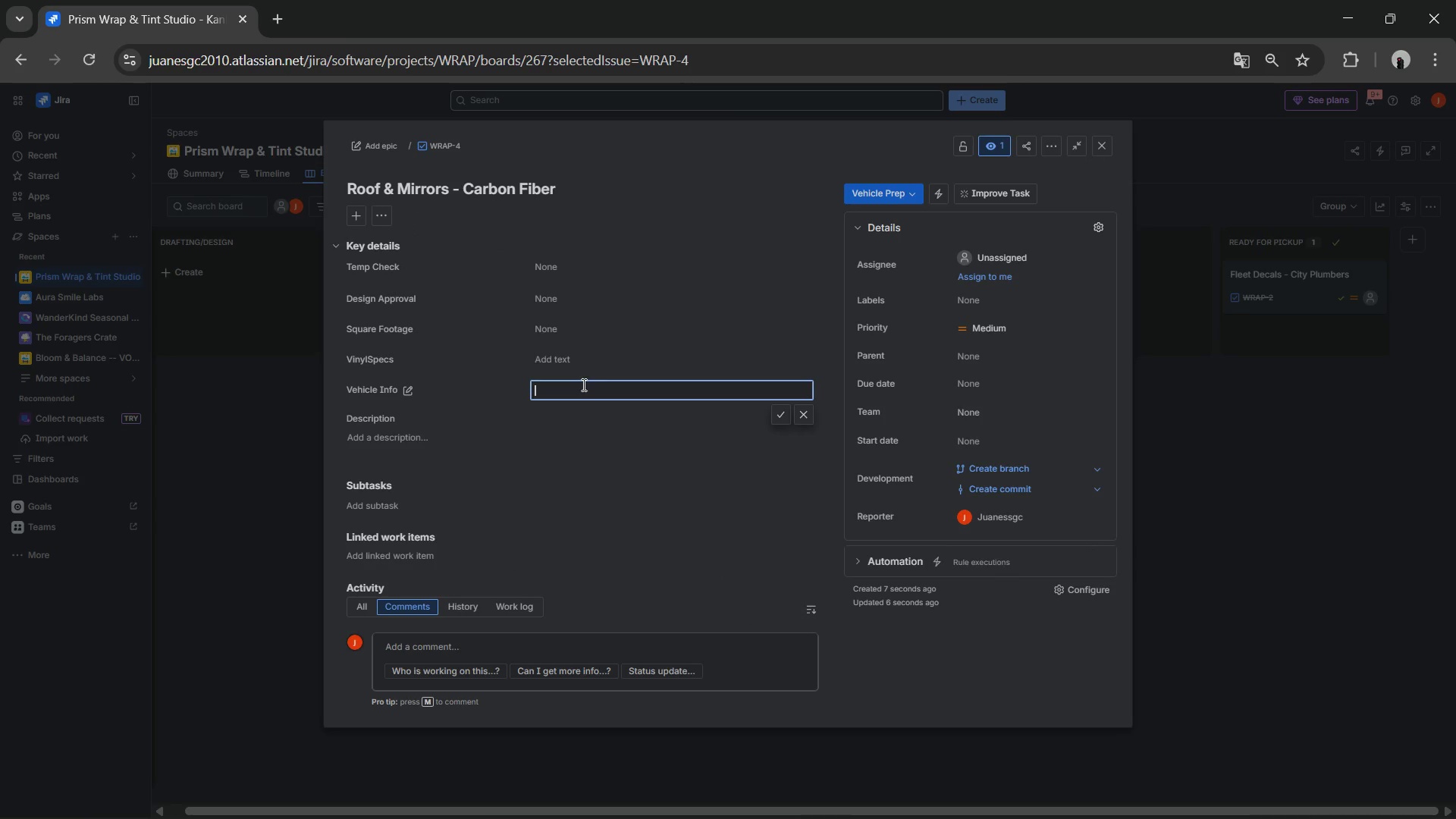 
type(2024 Mini Cooper)
 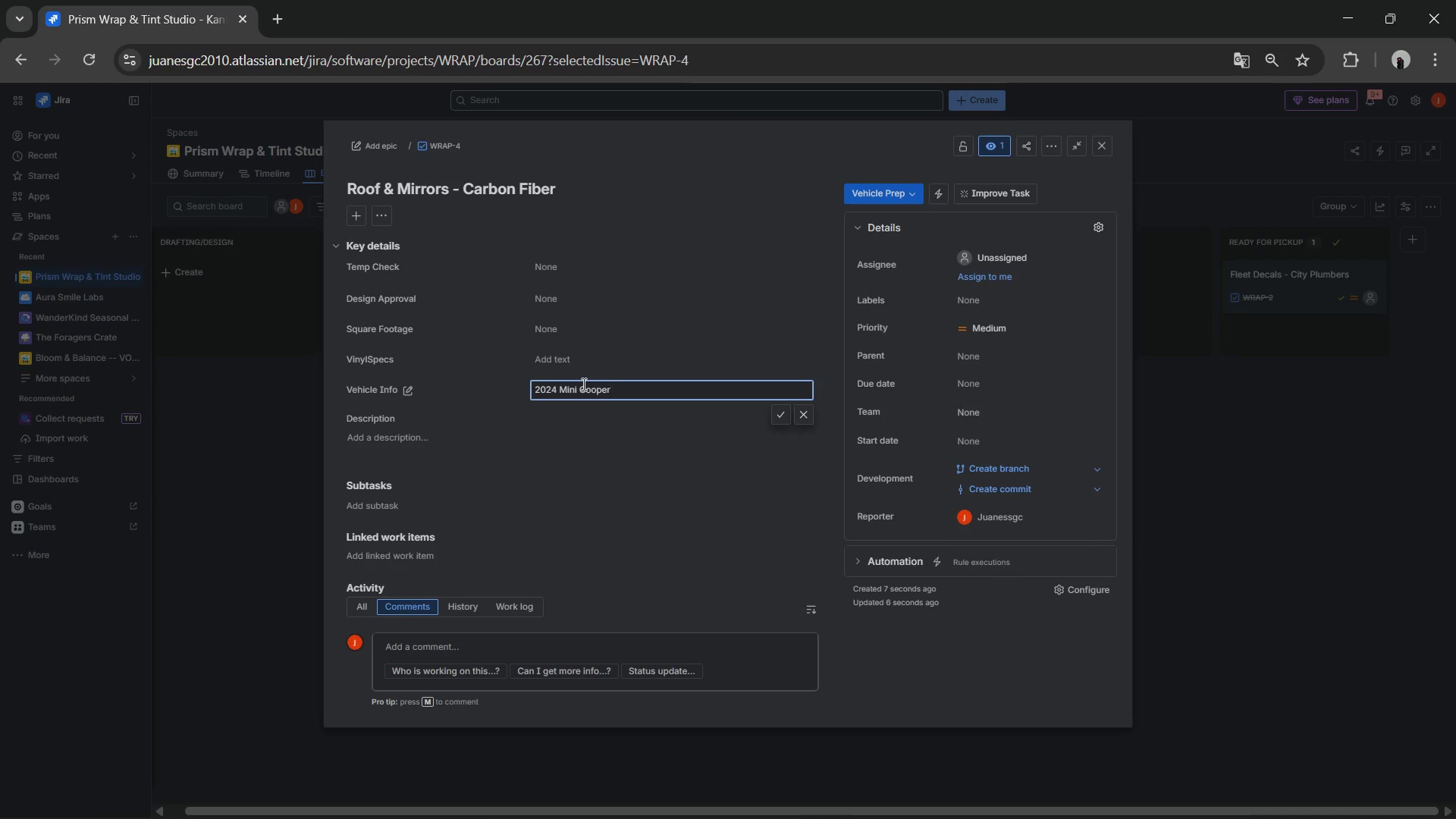 
type(KPMF Starloig)
key(Backspace)
key(Backspace)
key(Backspace)
type(ight )
 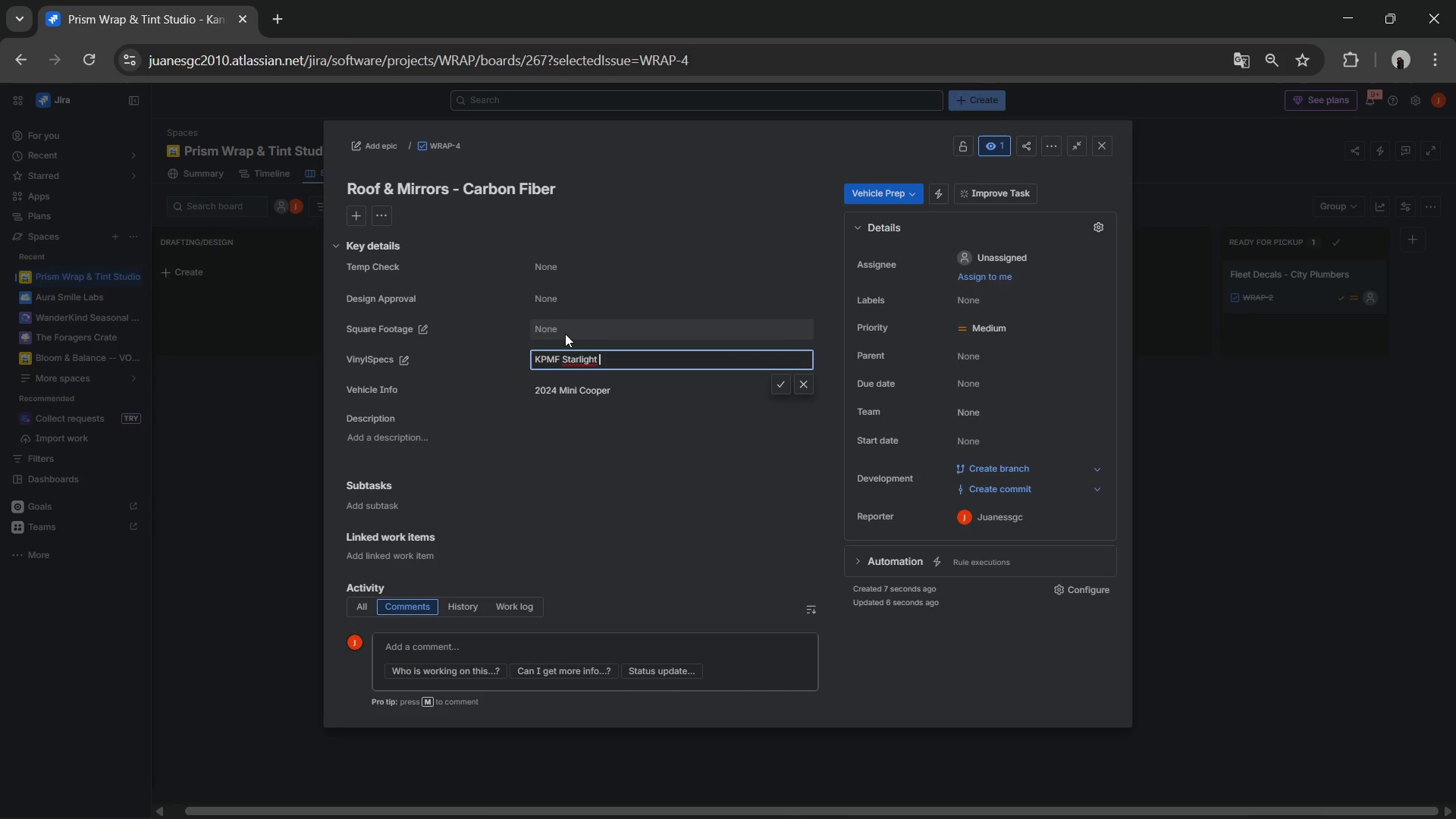 
left_click([565, 334])
 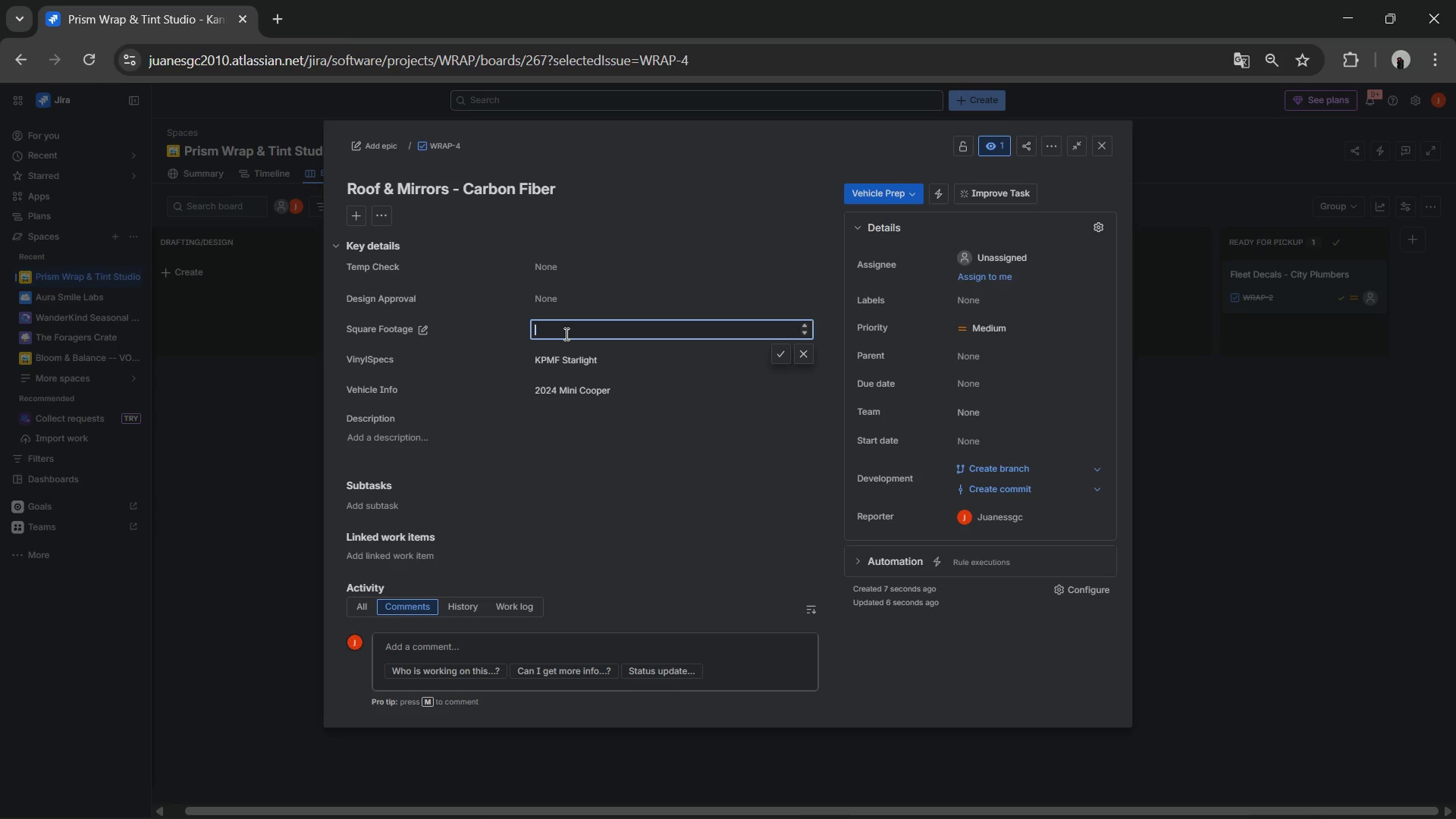 
key(Numpad1)
 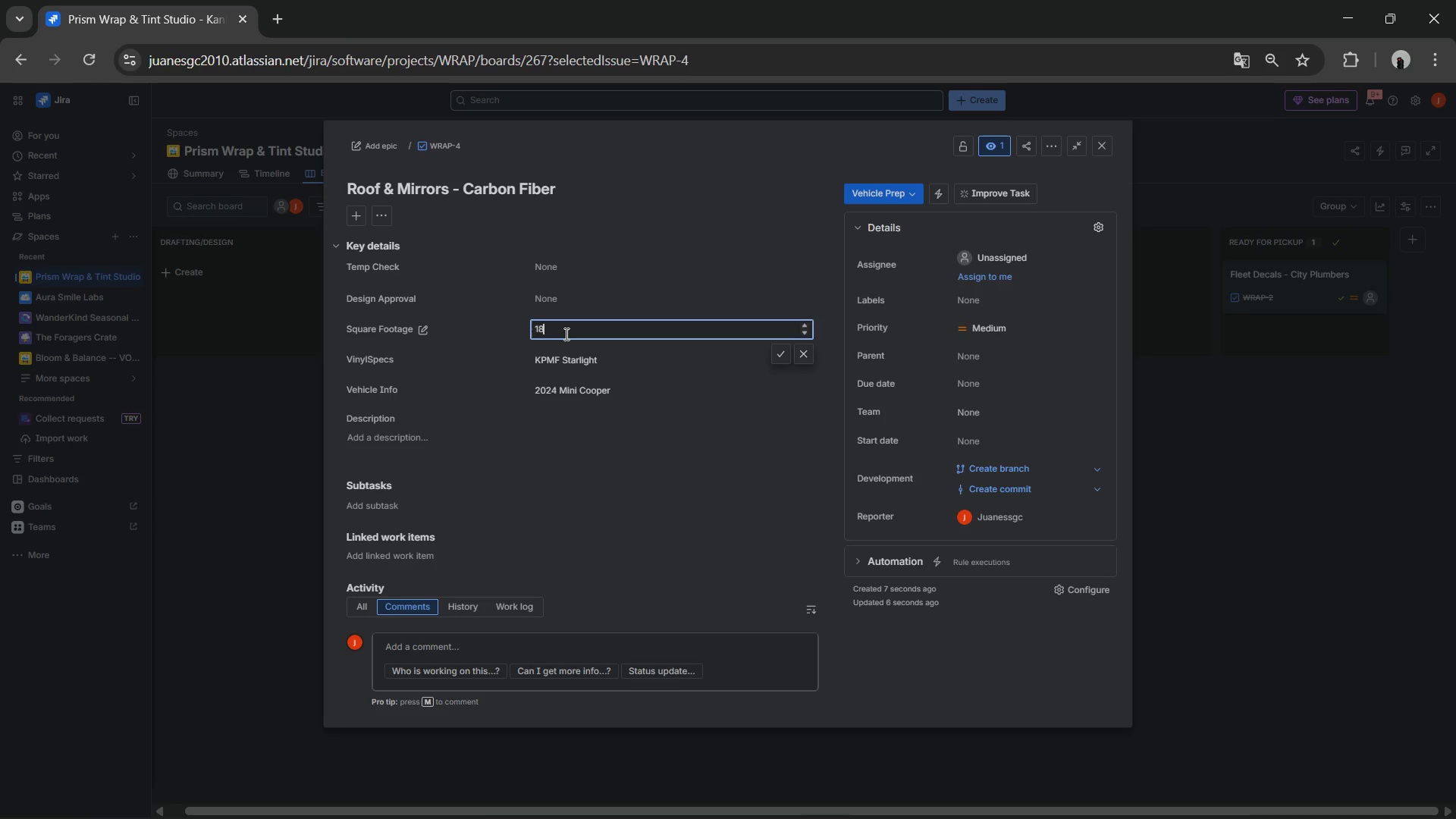 
key(Numpad8)
 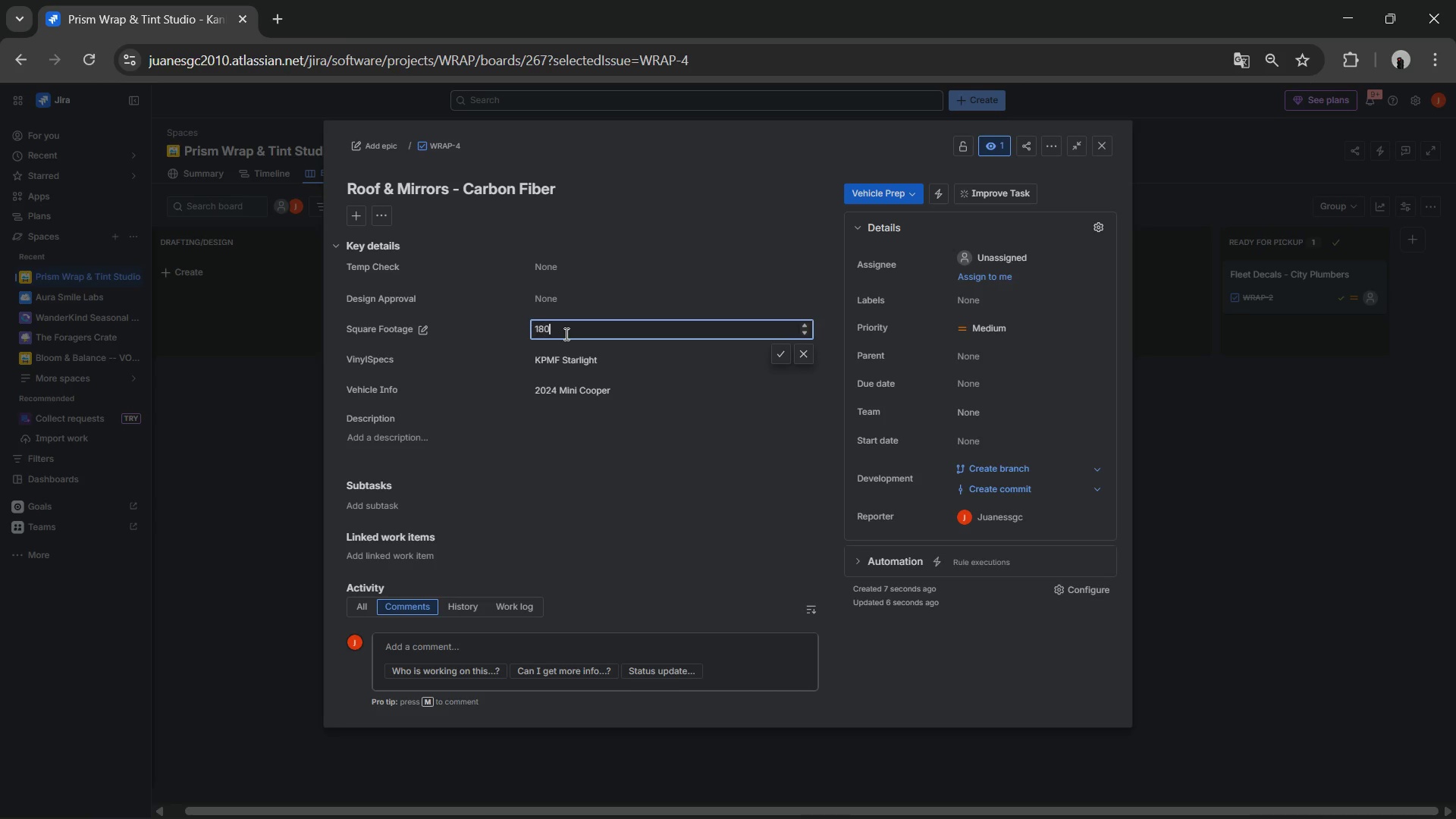 
key(Numpad0)
 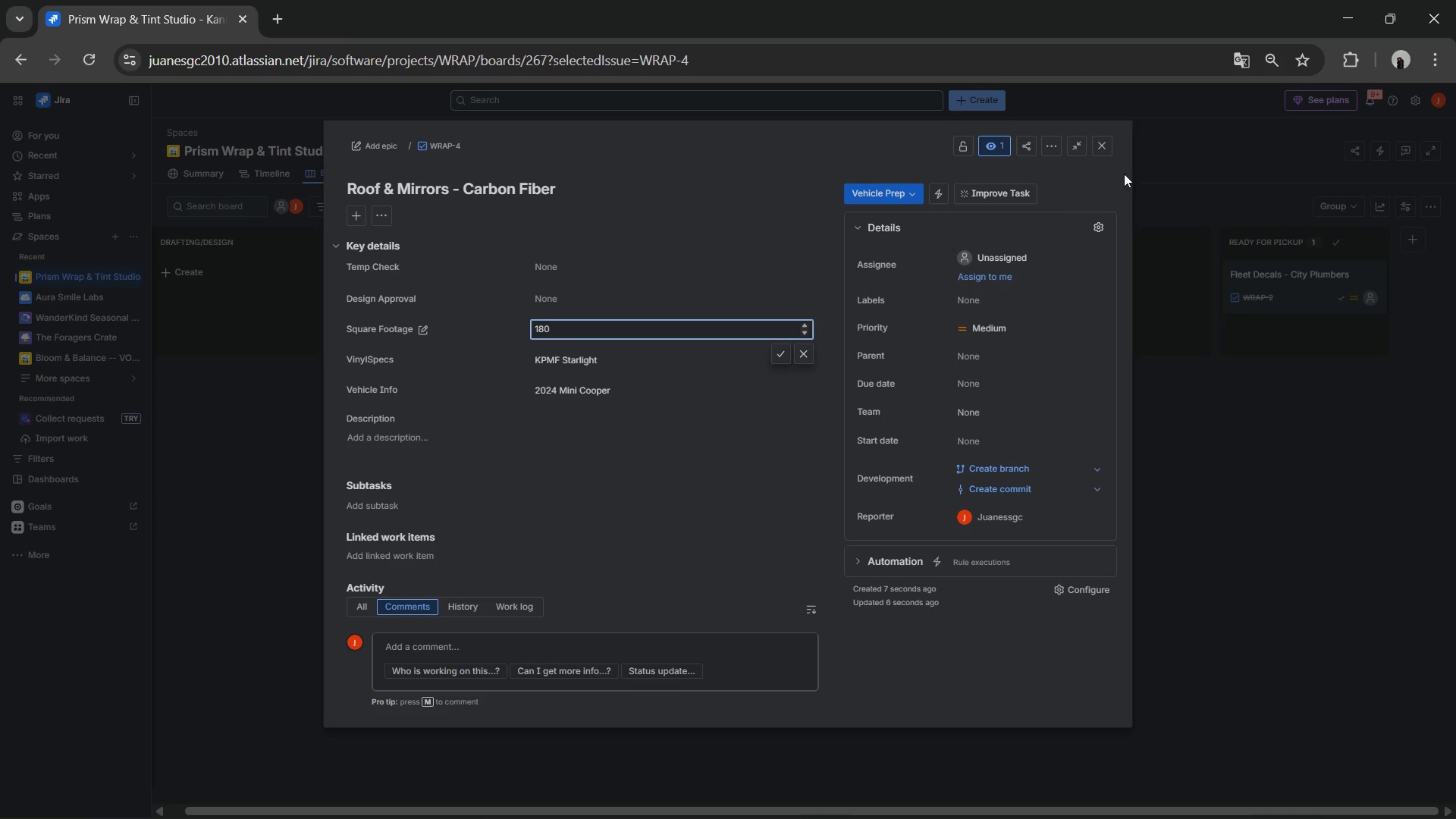 
left_click([1103, 147])
 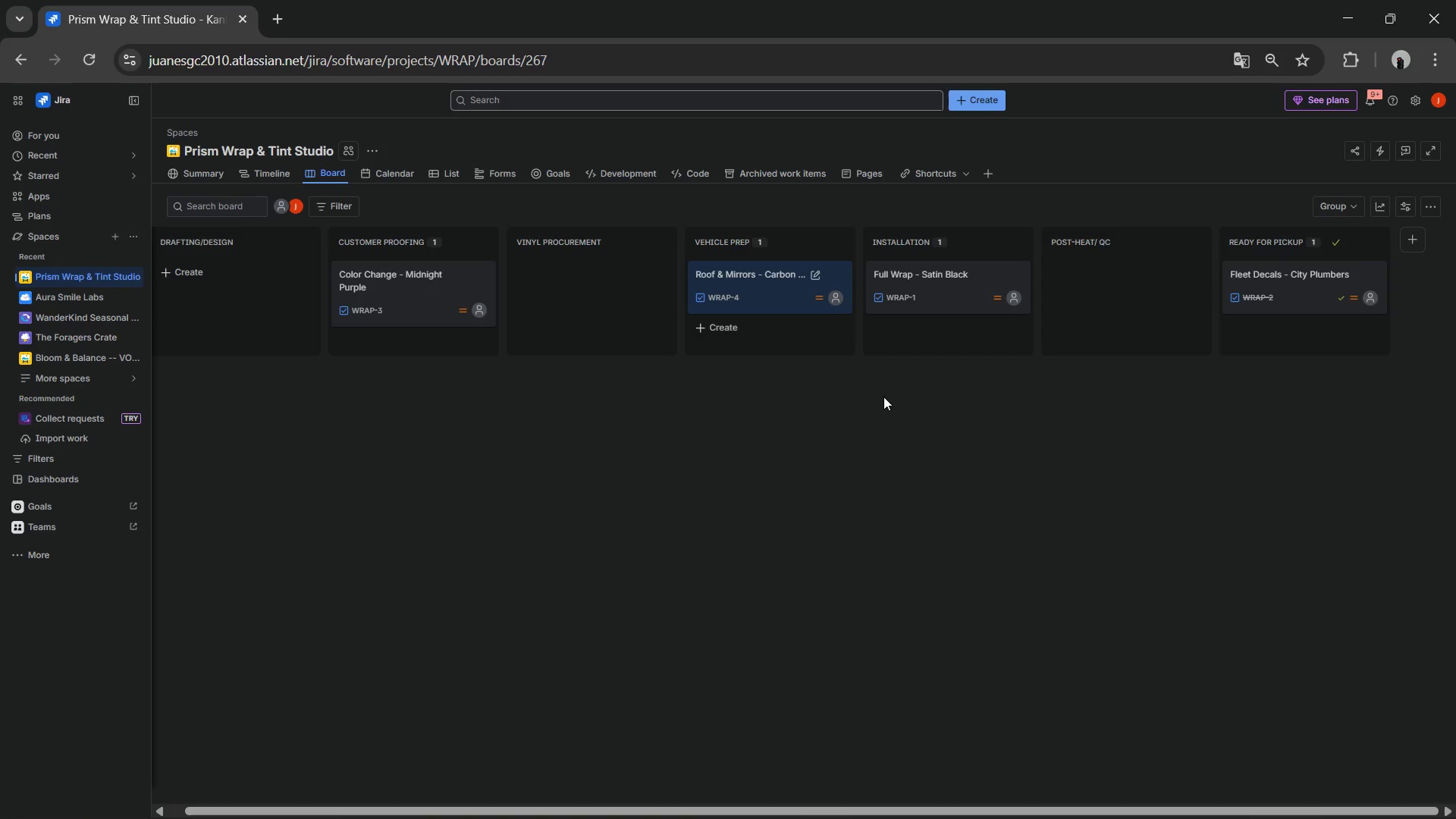 
left_click([876, 418])
 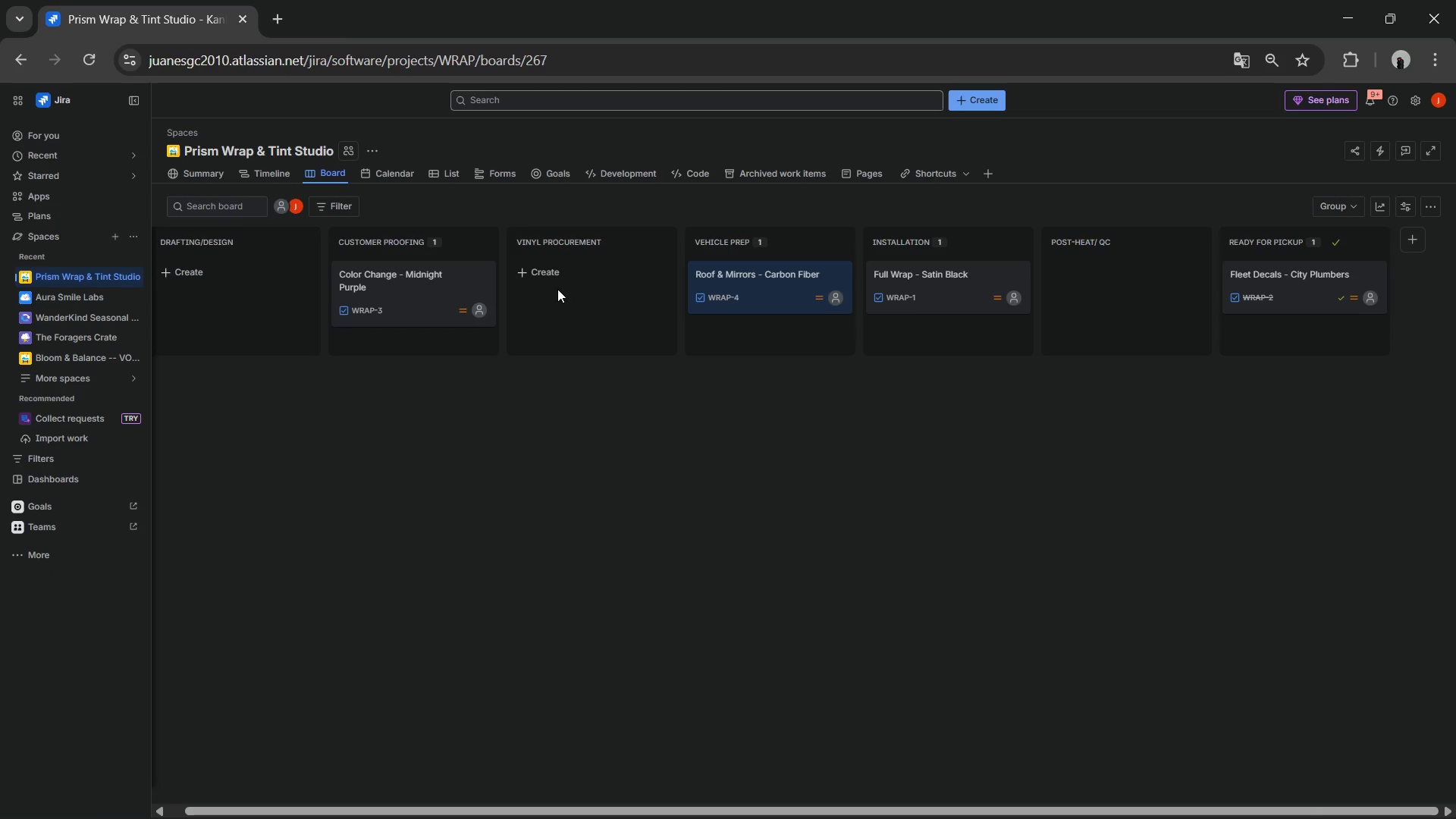 
wait(47.51)
 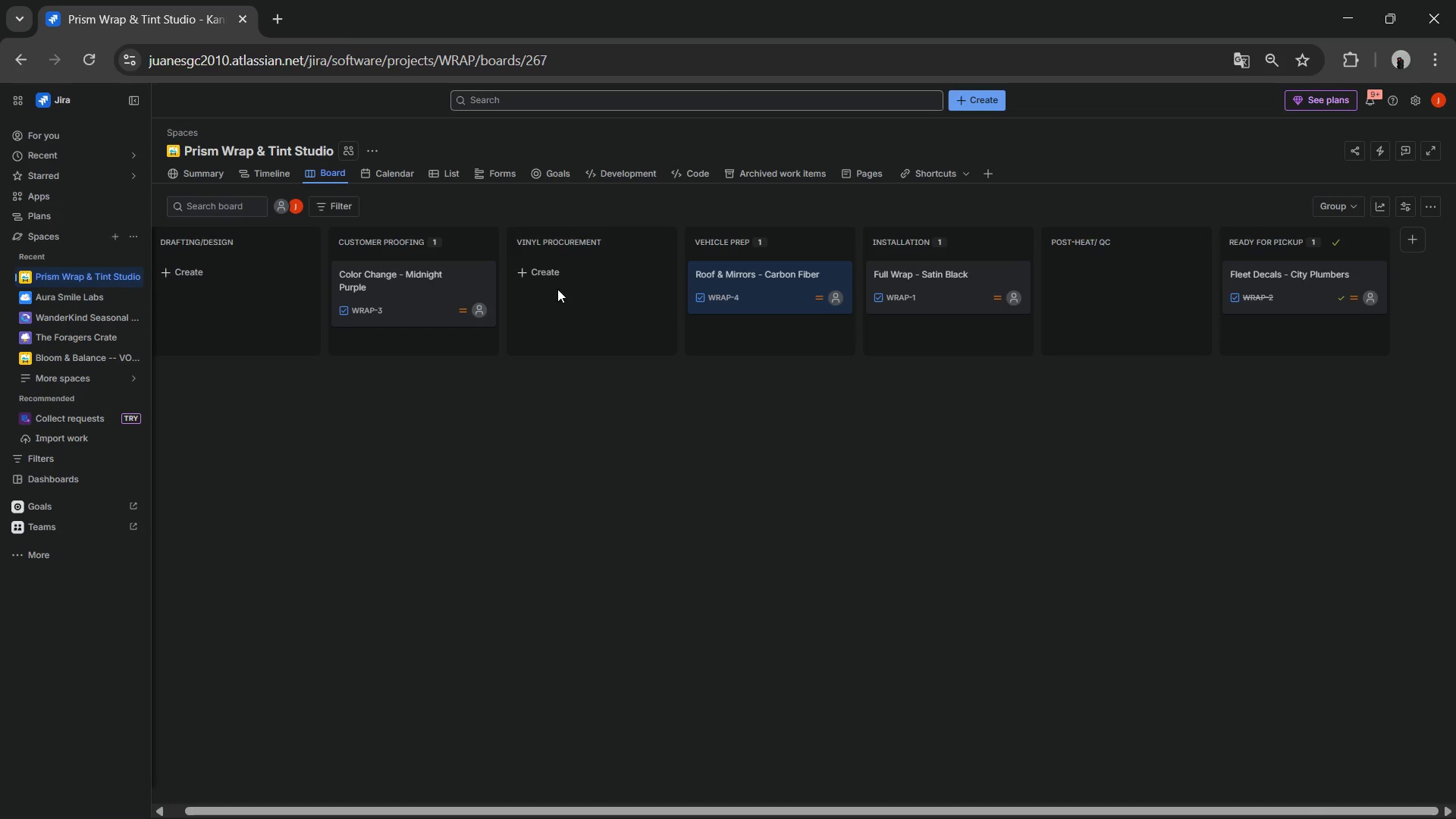 
left_click([587, 281])
 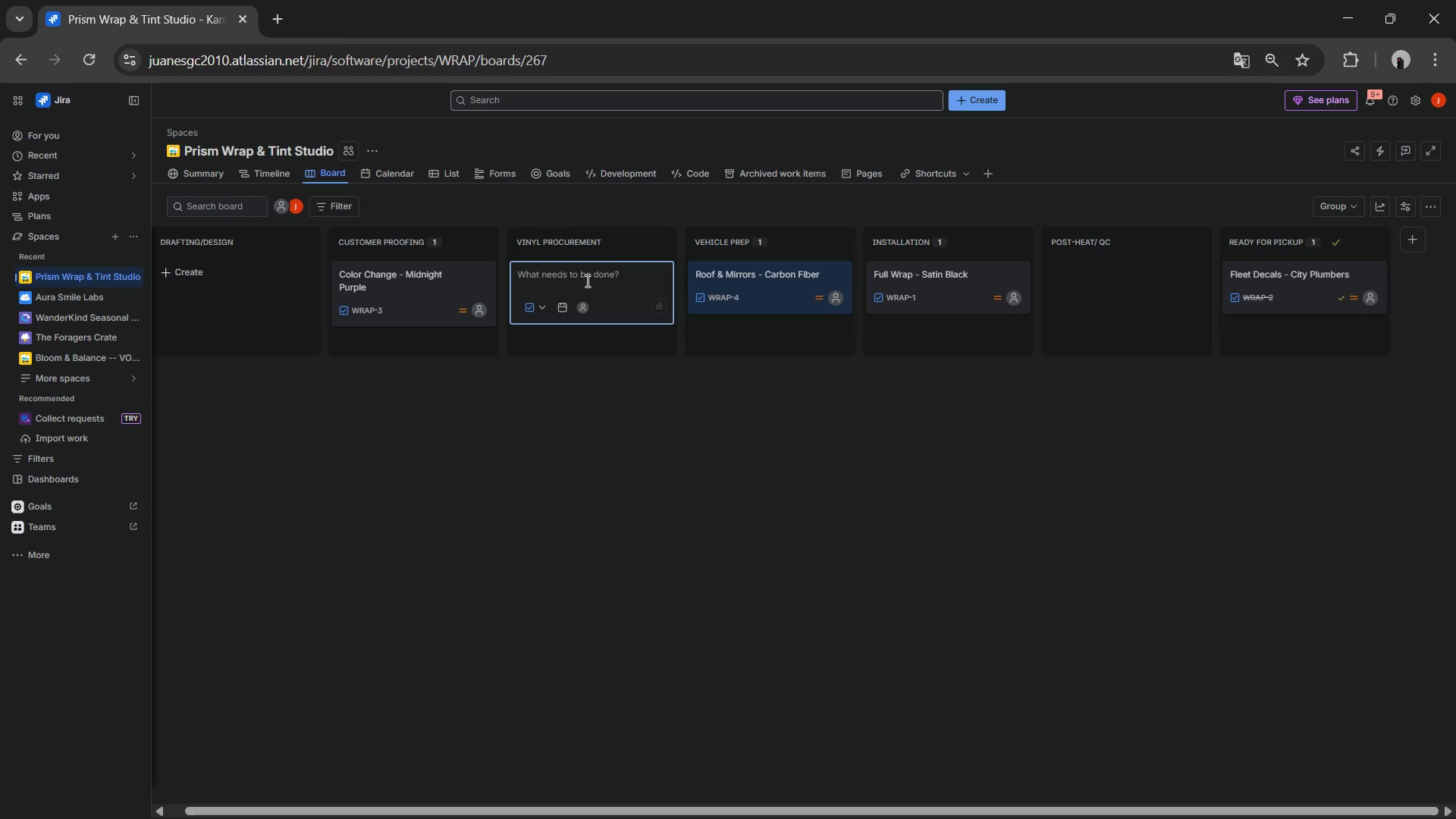 
left_click([586, 281])
 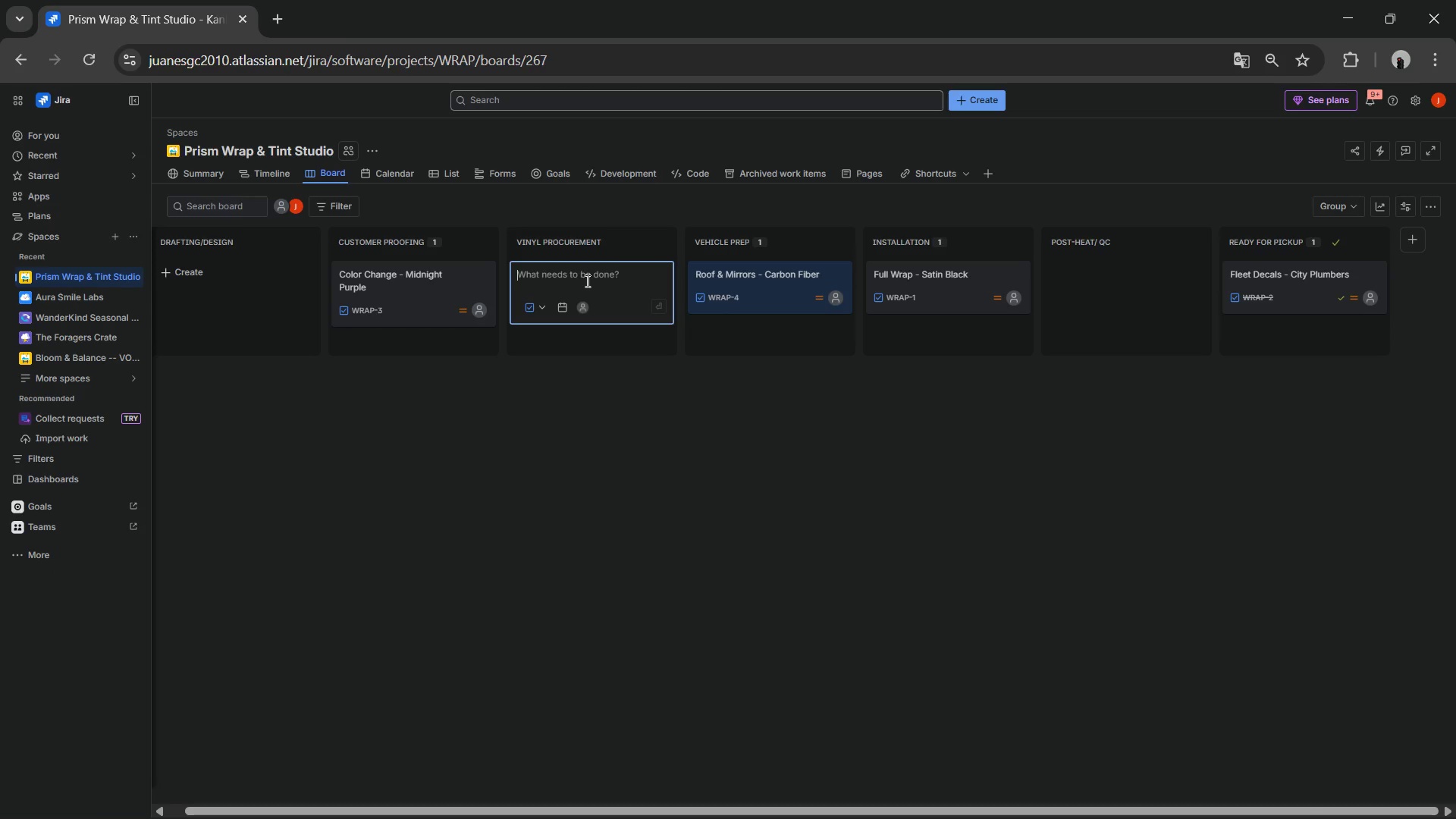 
type(Commercial Van Wrap)
 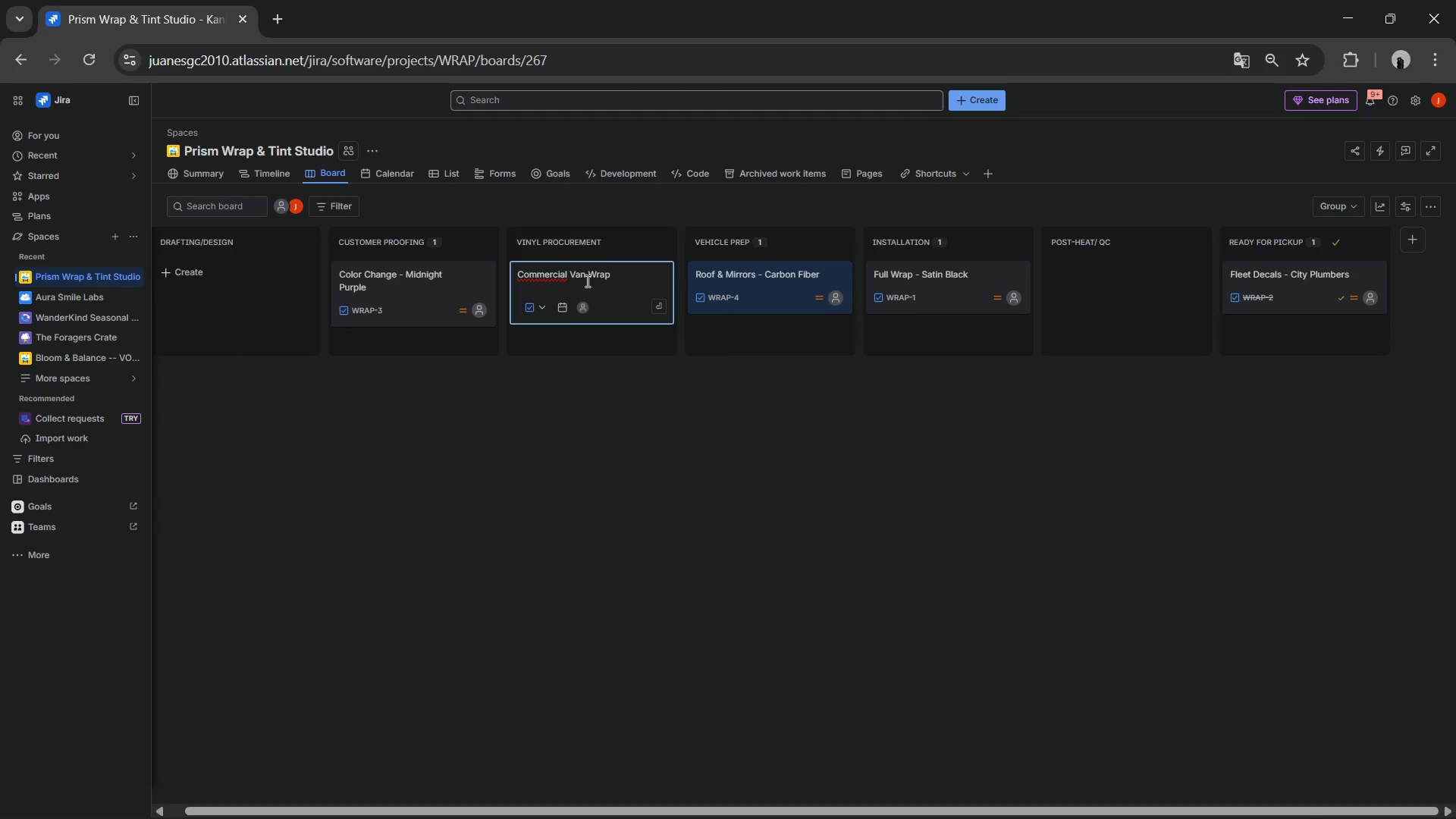 
key(Enter)
 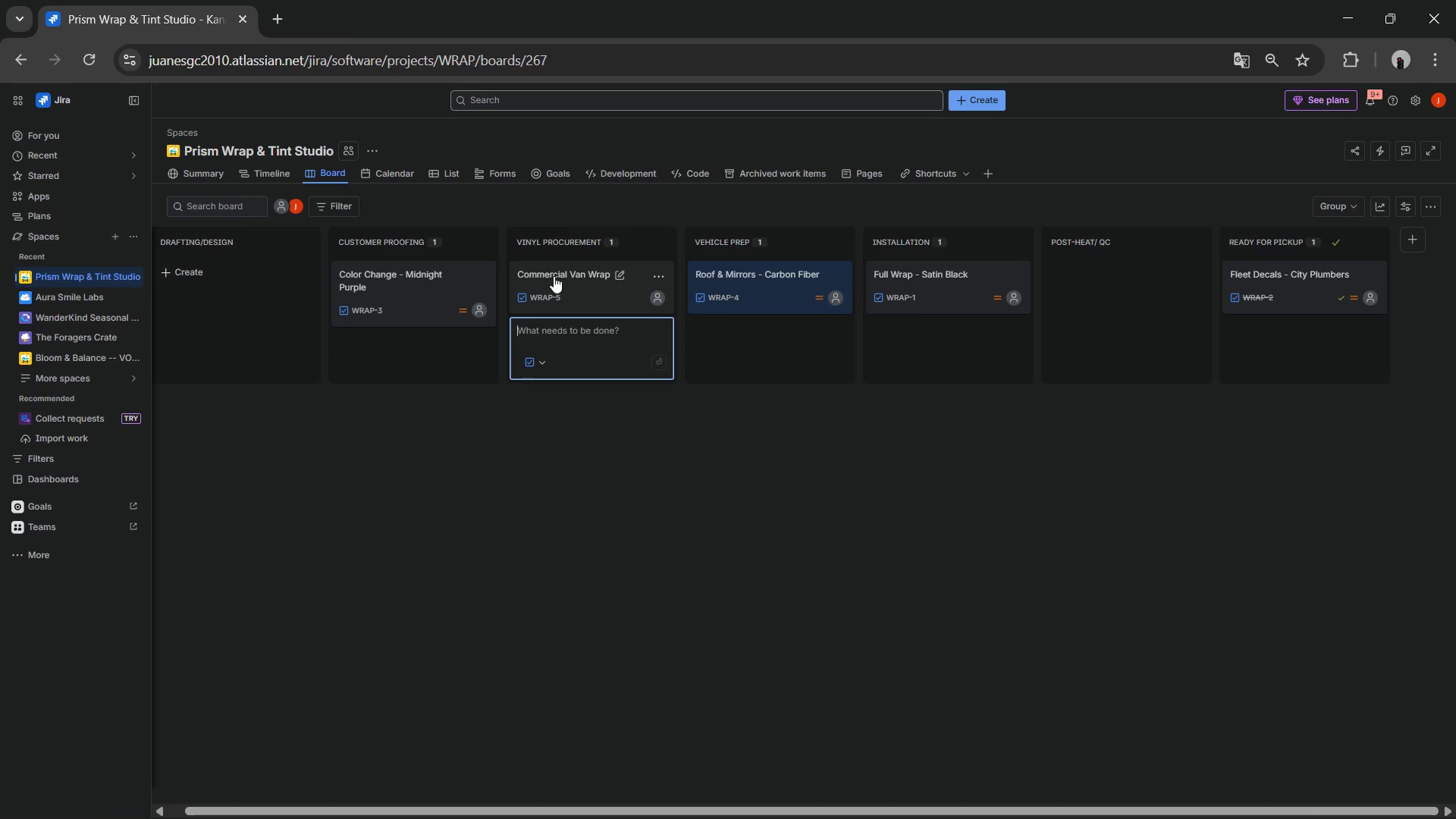 
left_click([554, 276])
 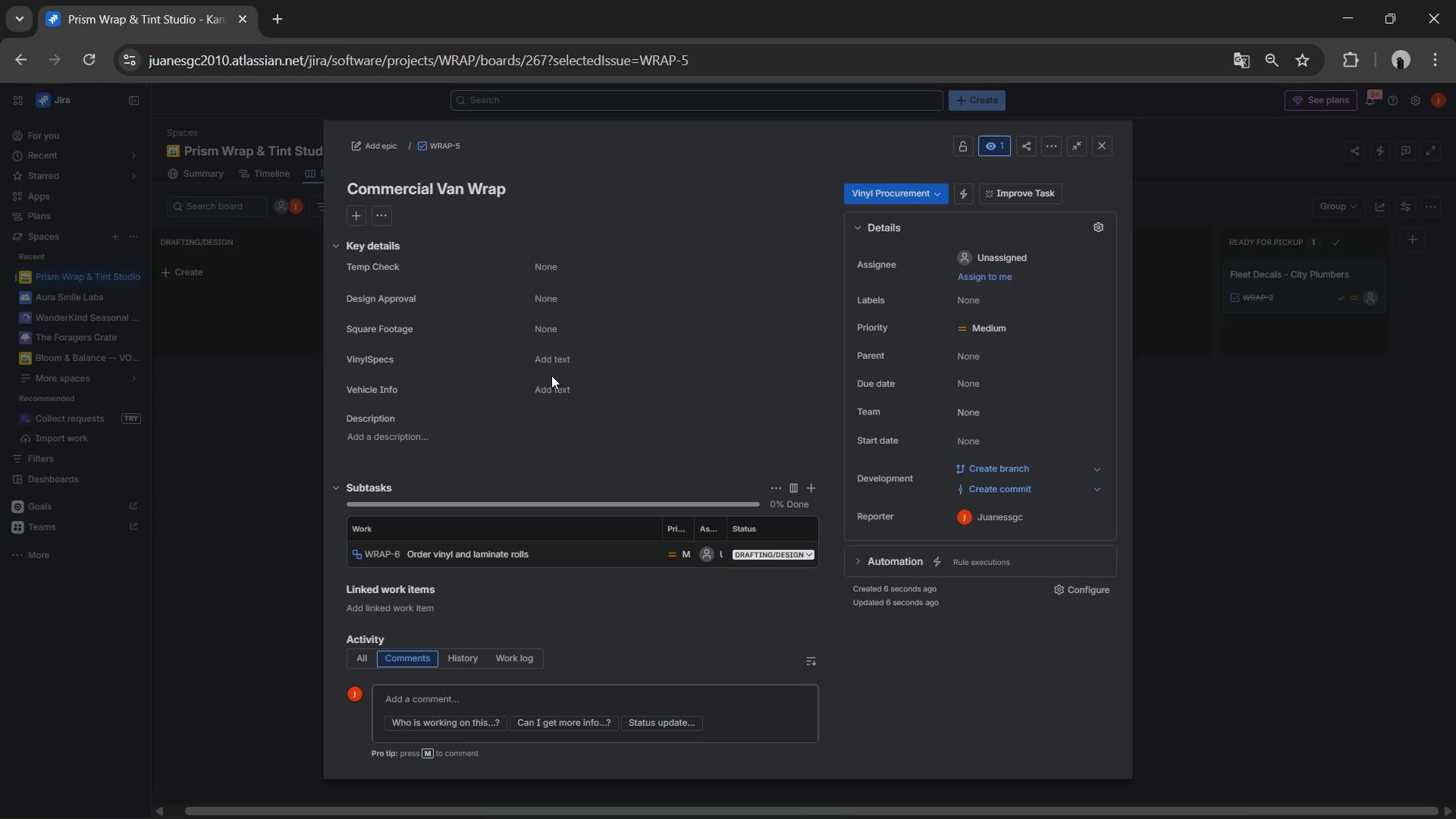 
wait(12.09)
 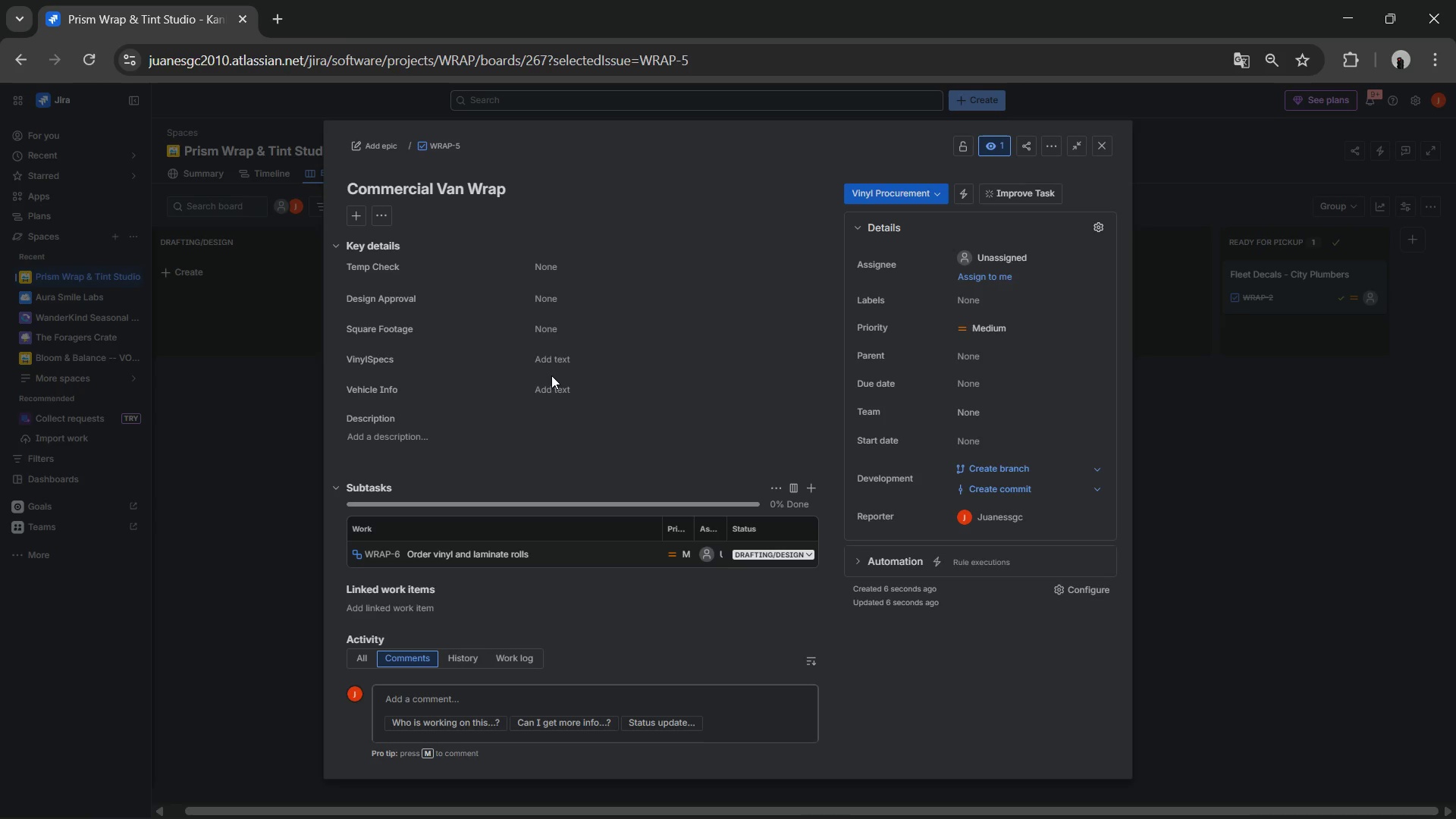 
left_click([569, 393])
 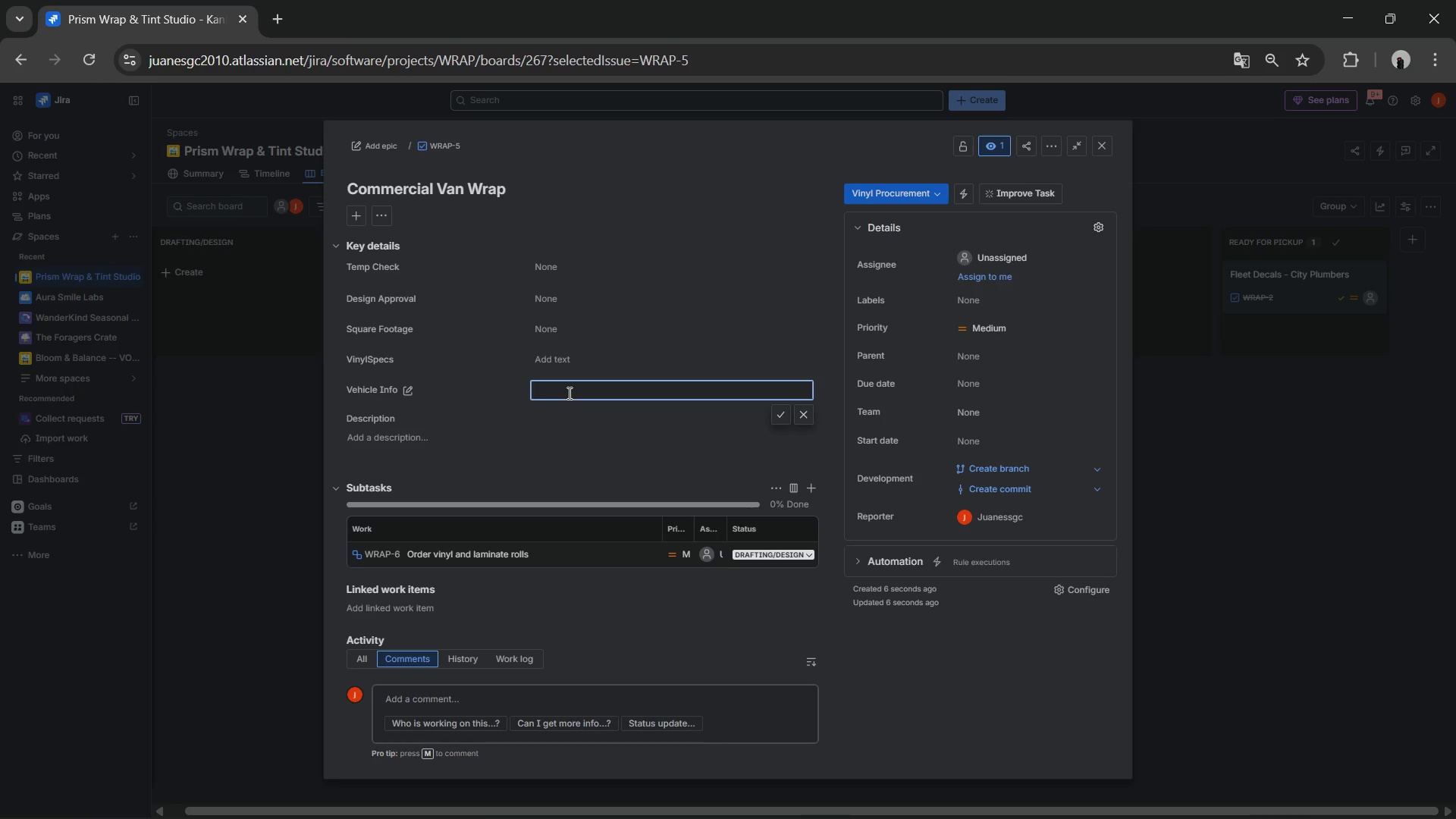 
type(2021 Mercedes Sprinter)
 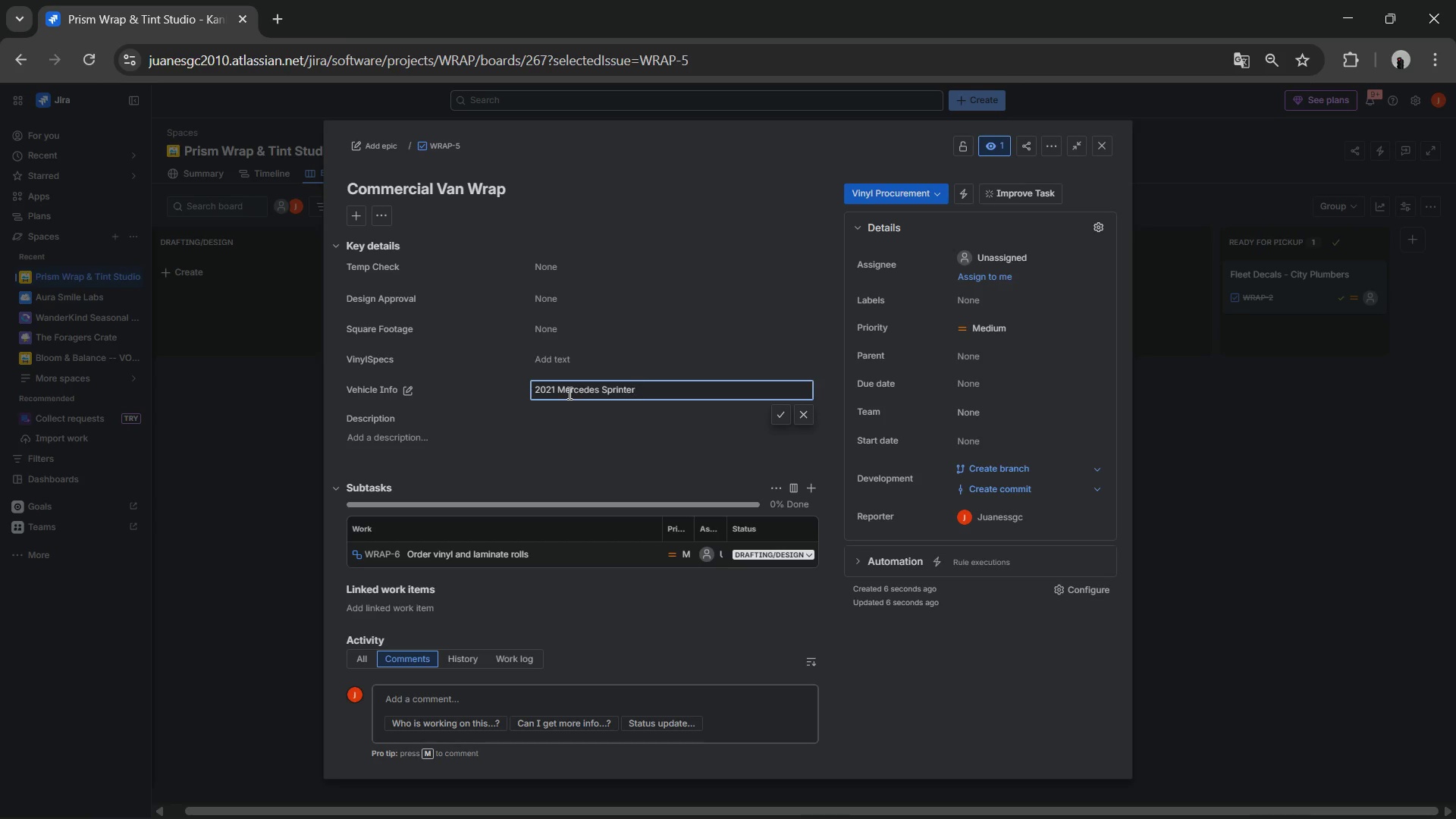 
left_click([582, 359])
 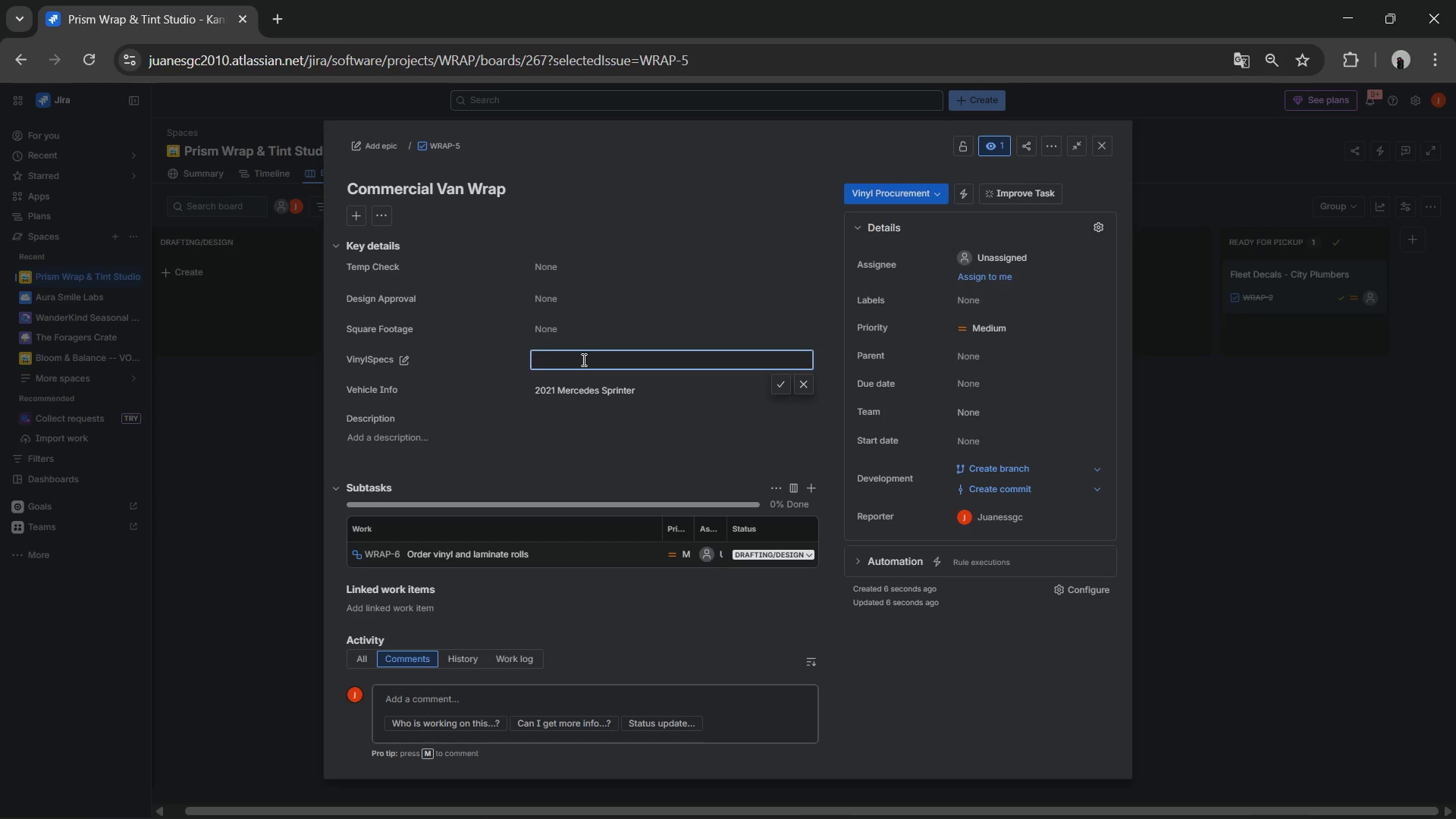 
left_click([582, 359])
 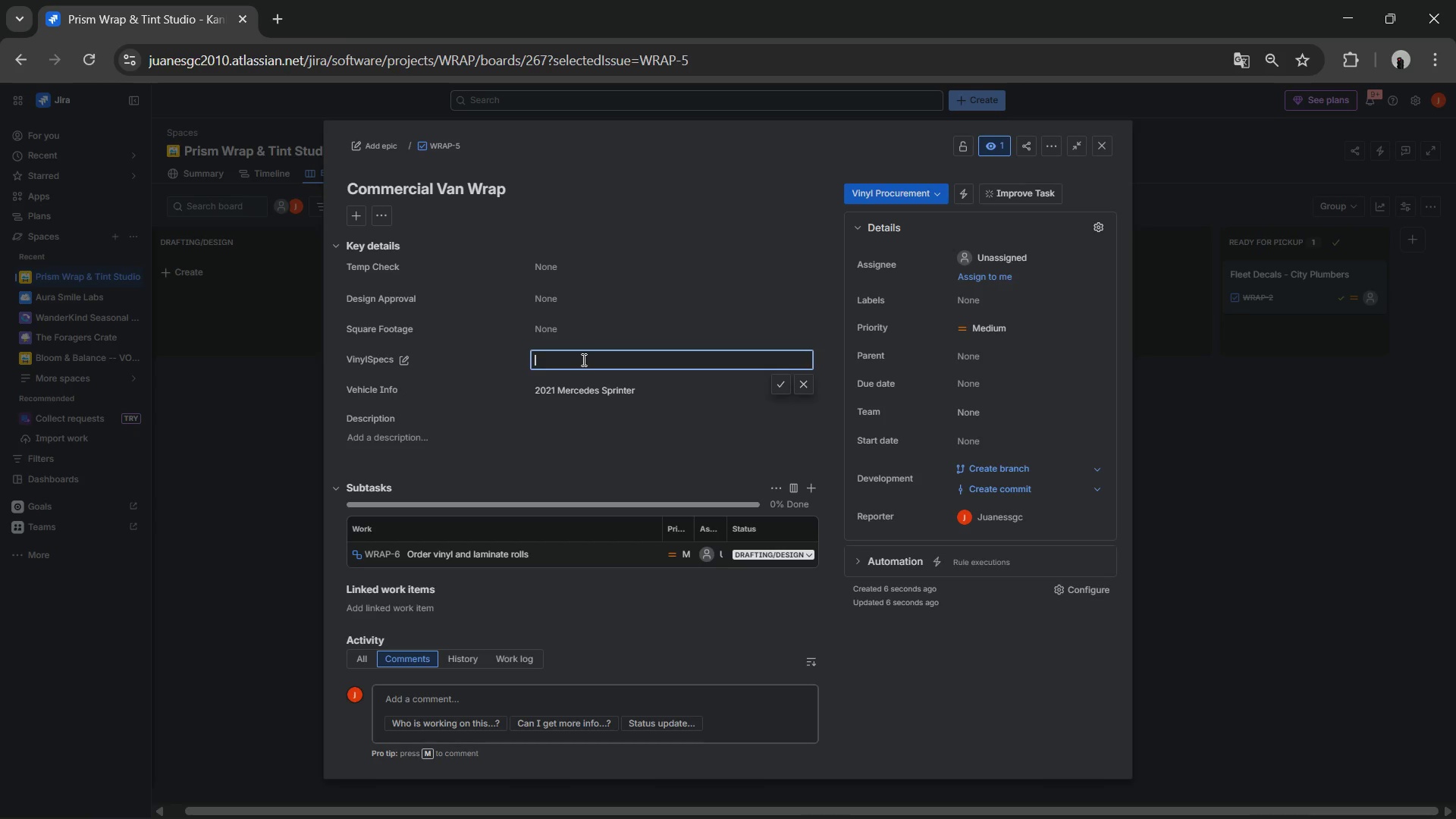 
type(Oracal 970RA)
 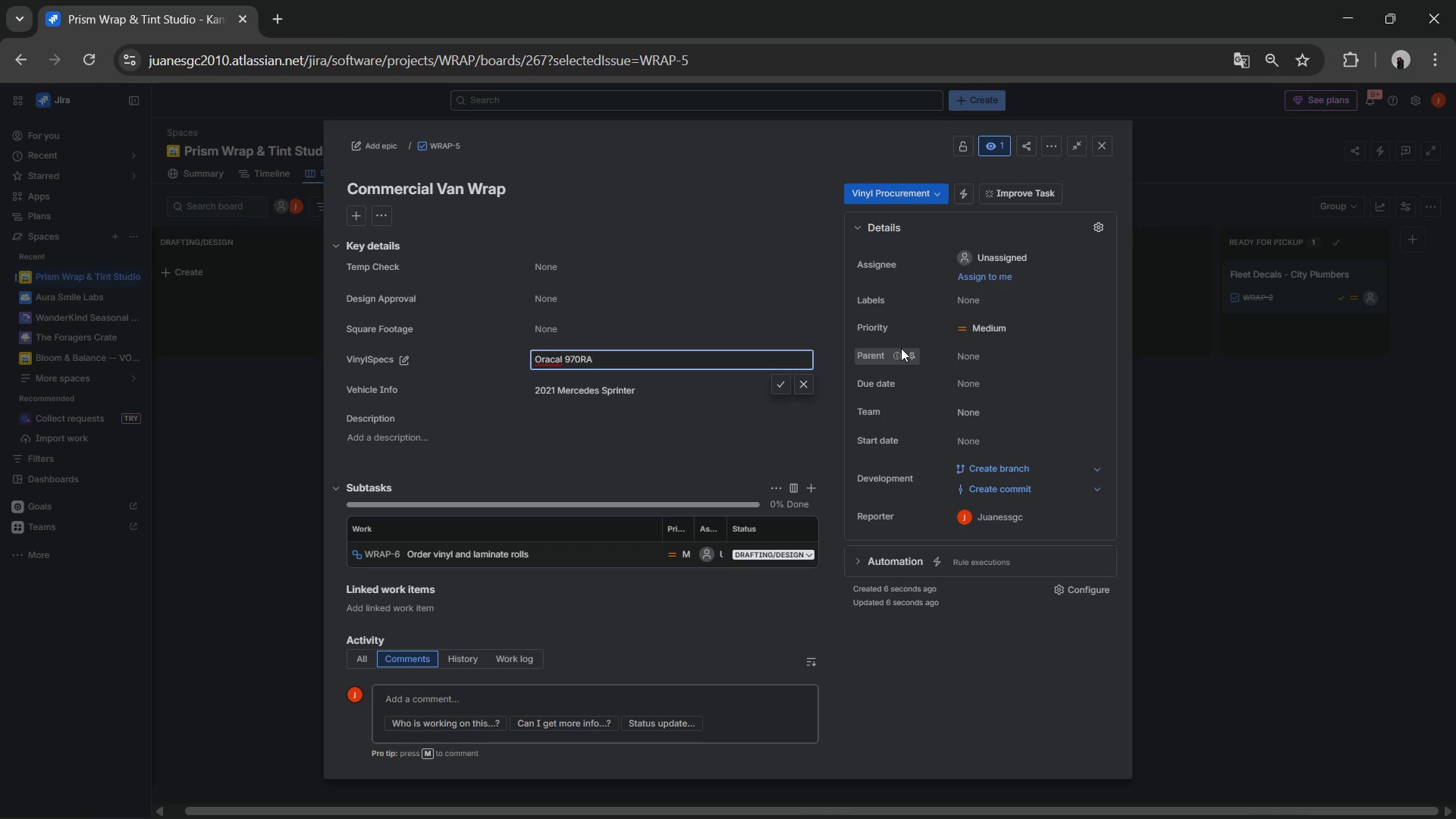 
key(ArrowLeft)
 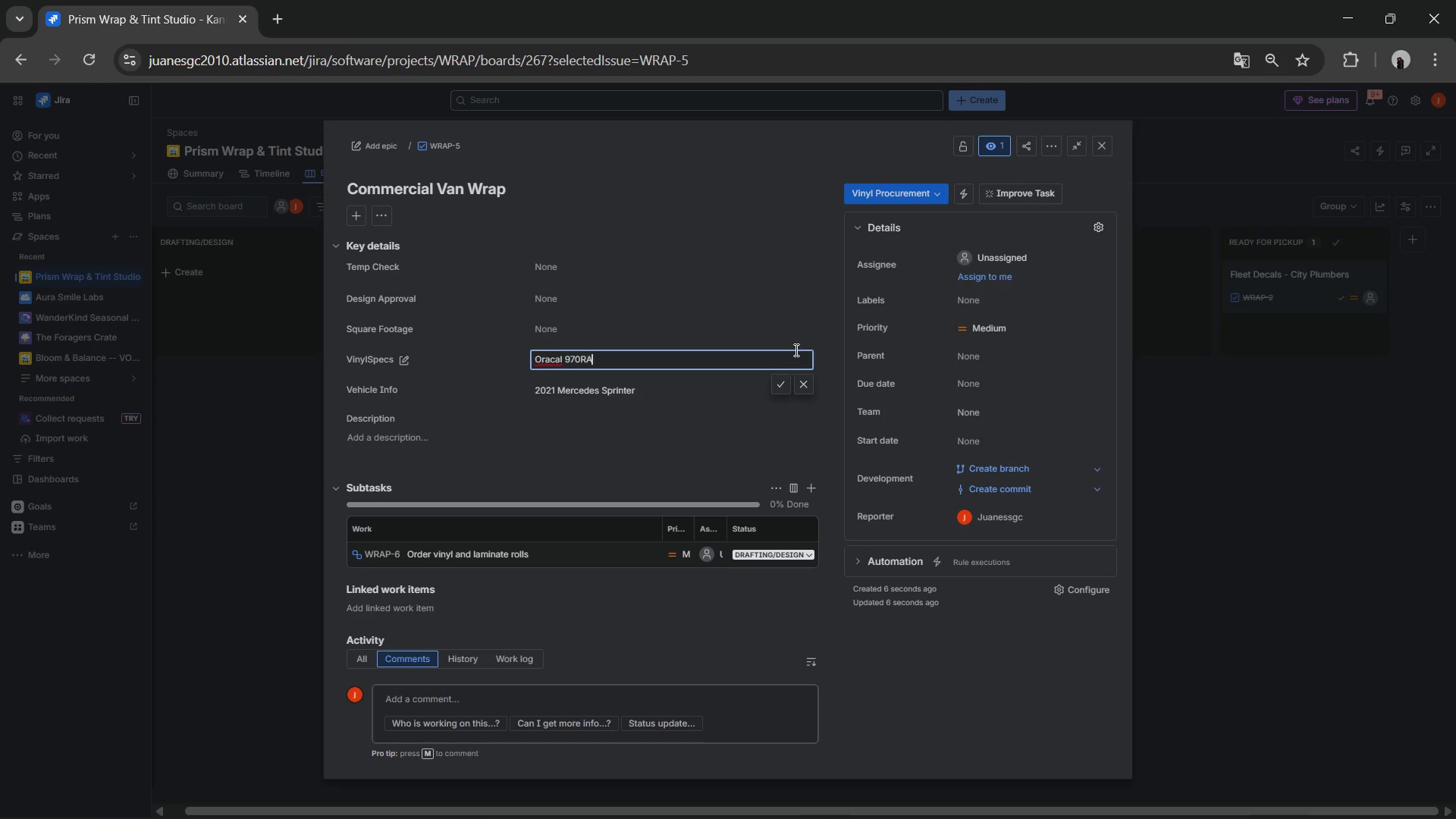 
key(ArrowRight)
 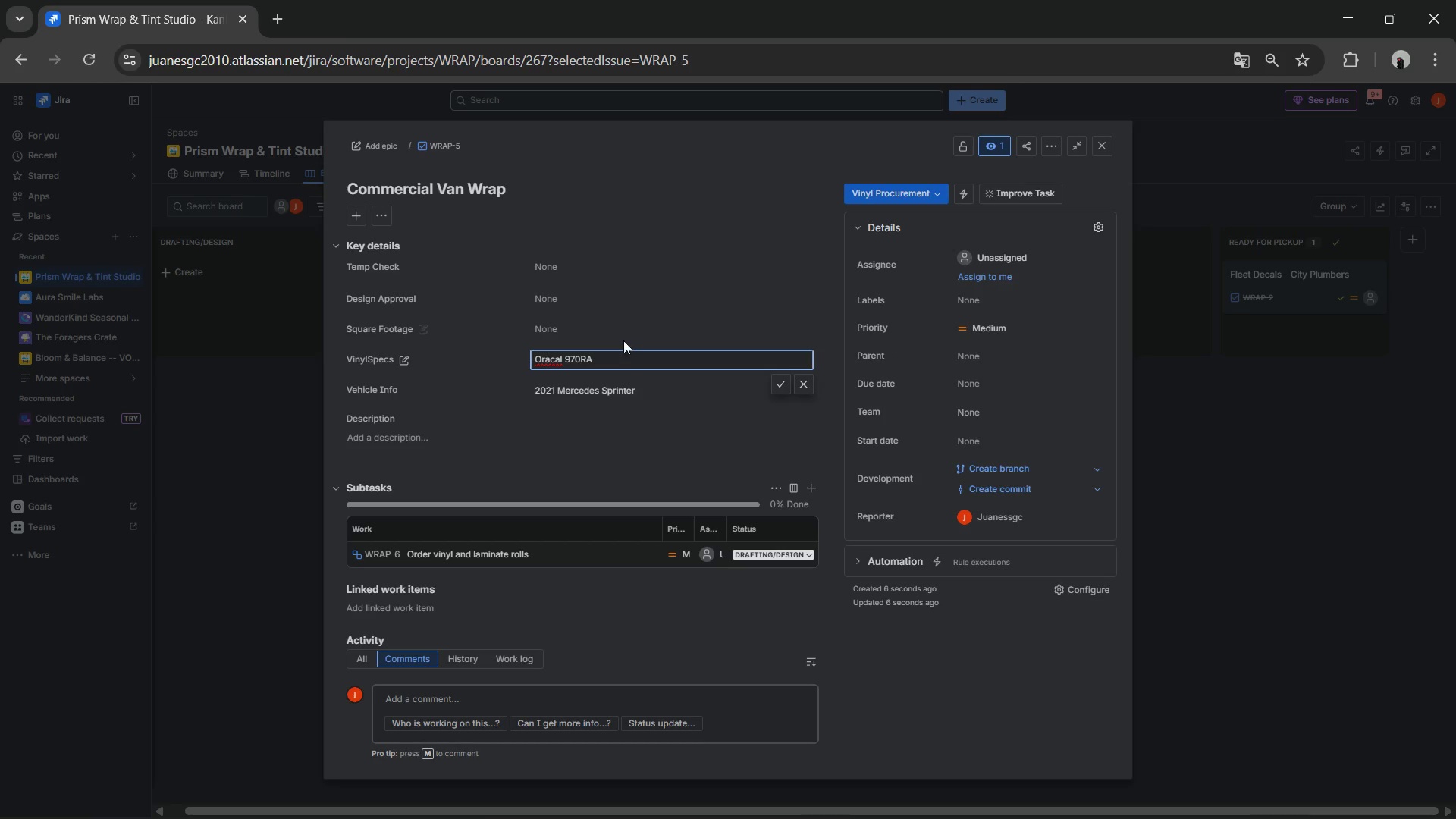 
left_click([610, 321])
 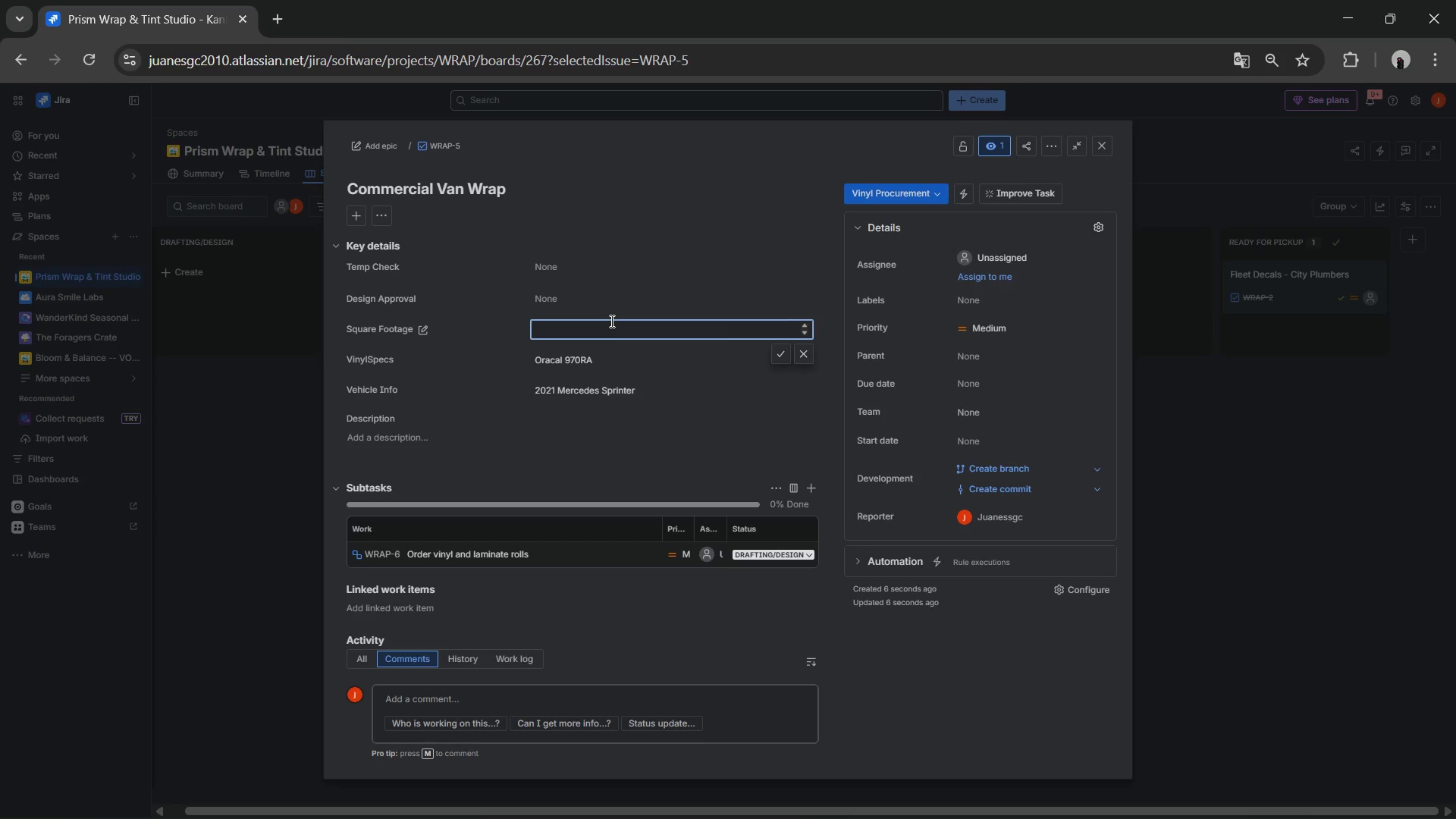 
key(Numpad3)
 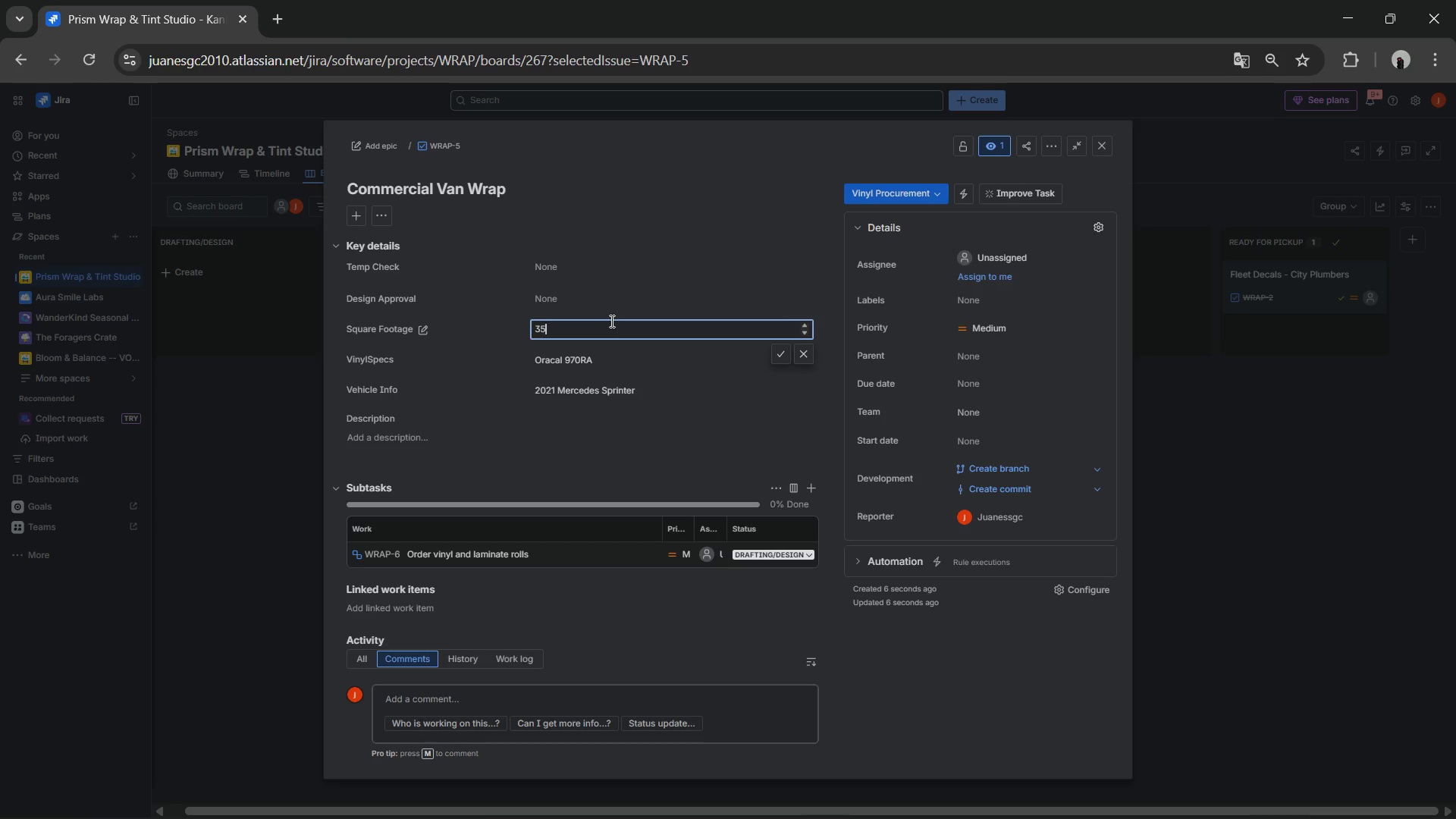 
key(Numpad5)
 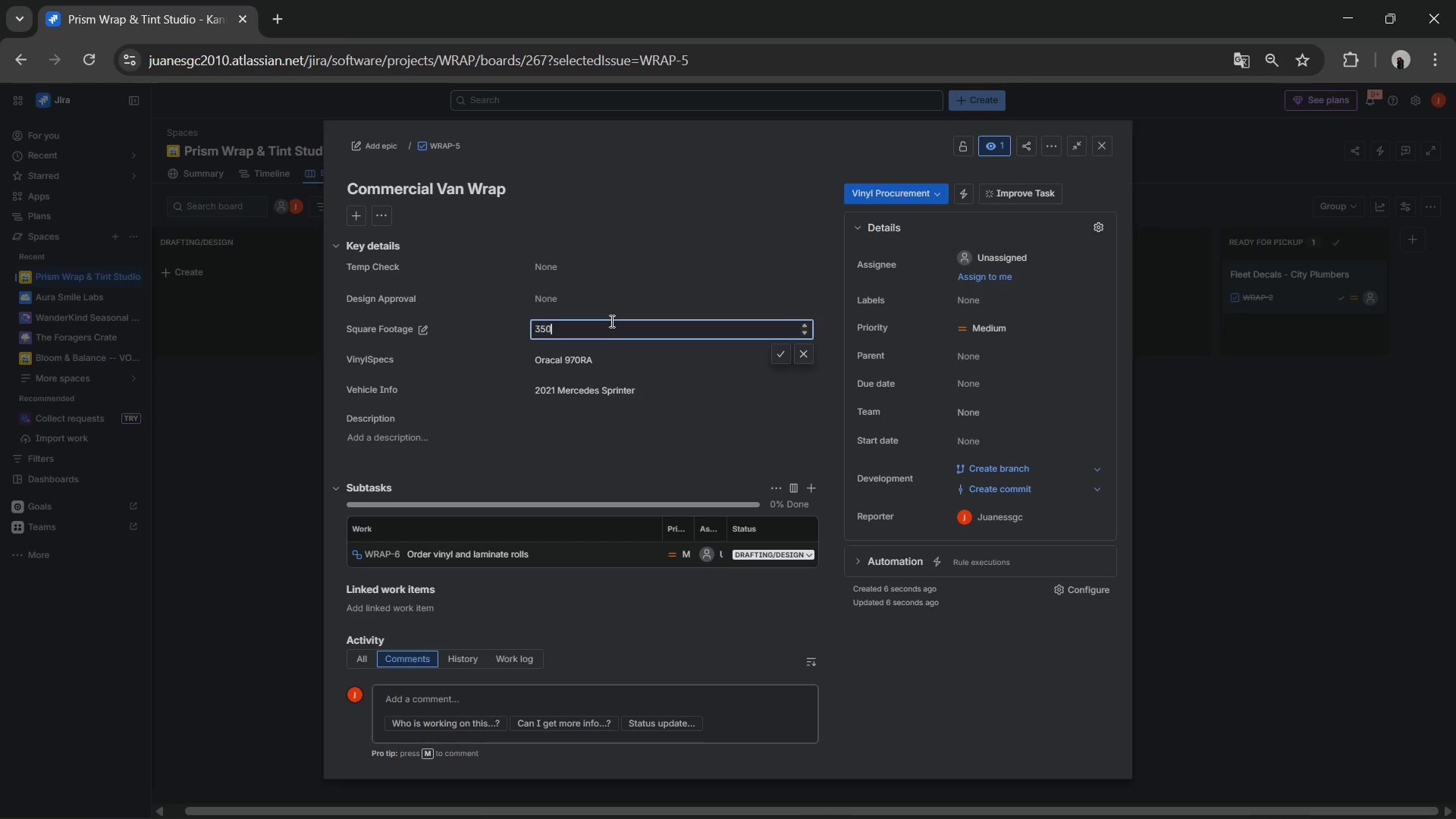 
key(Numpad0)
 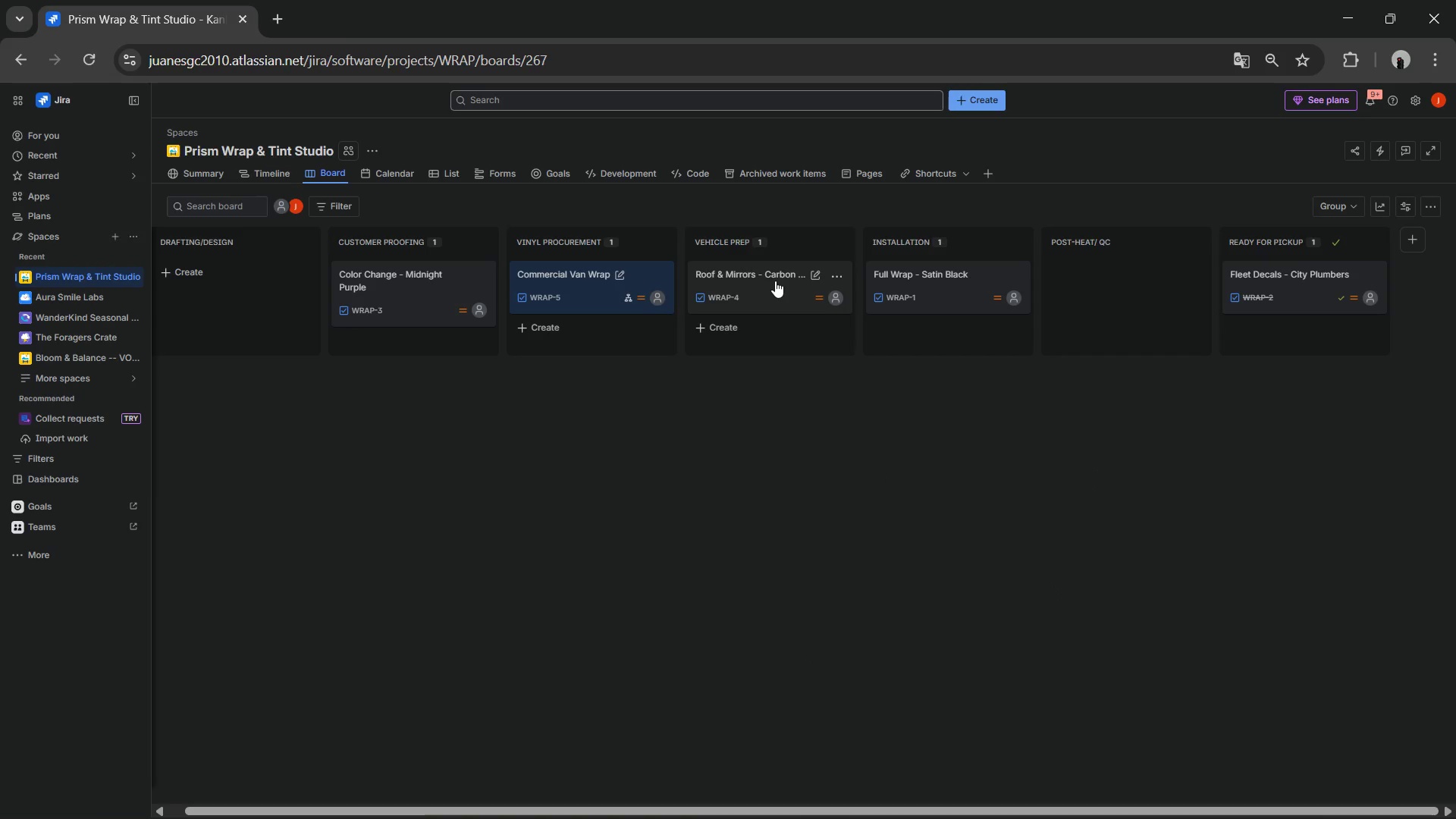 
wait(9.51)
 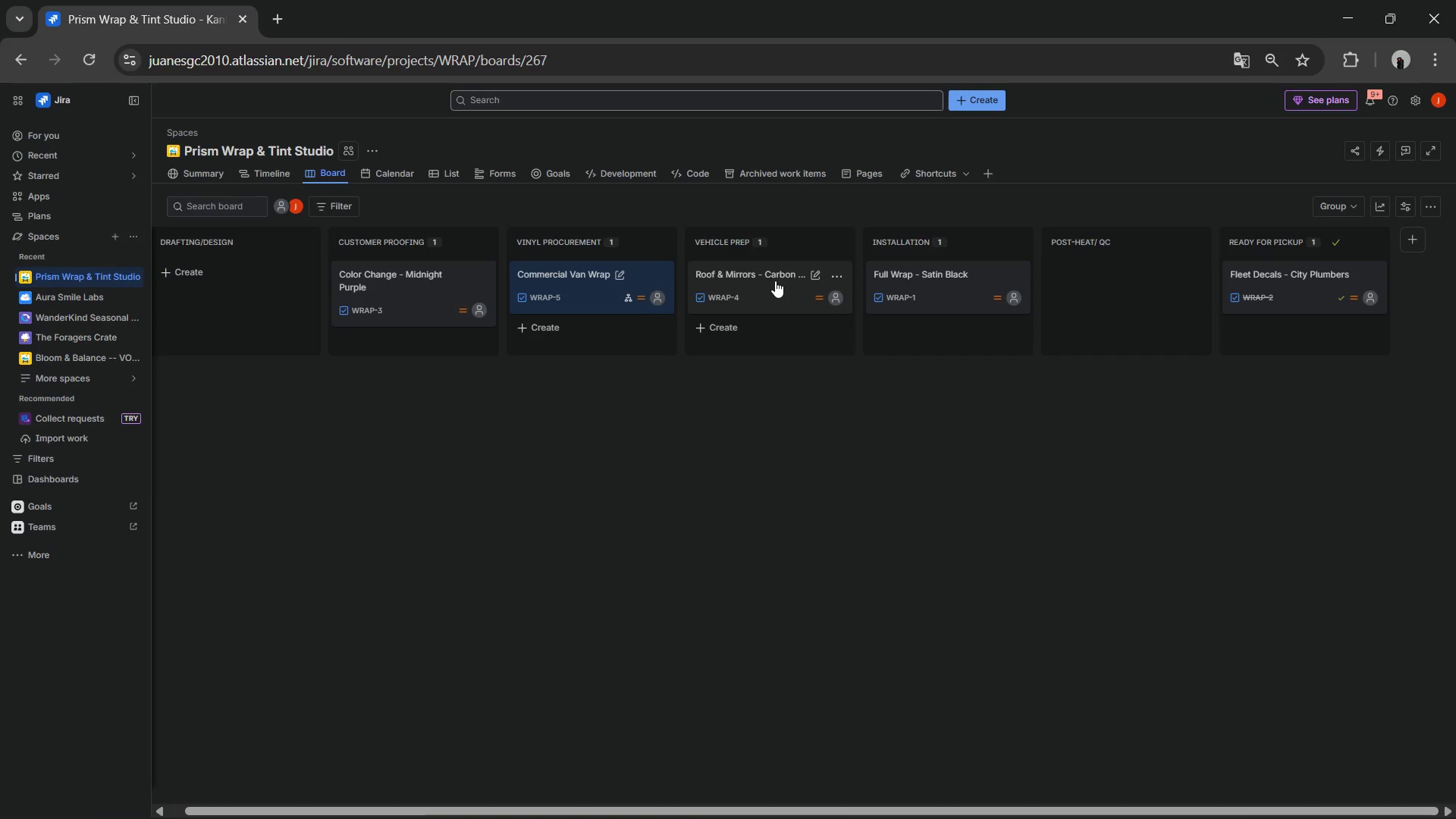 
left_click([715, 271])
 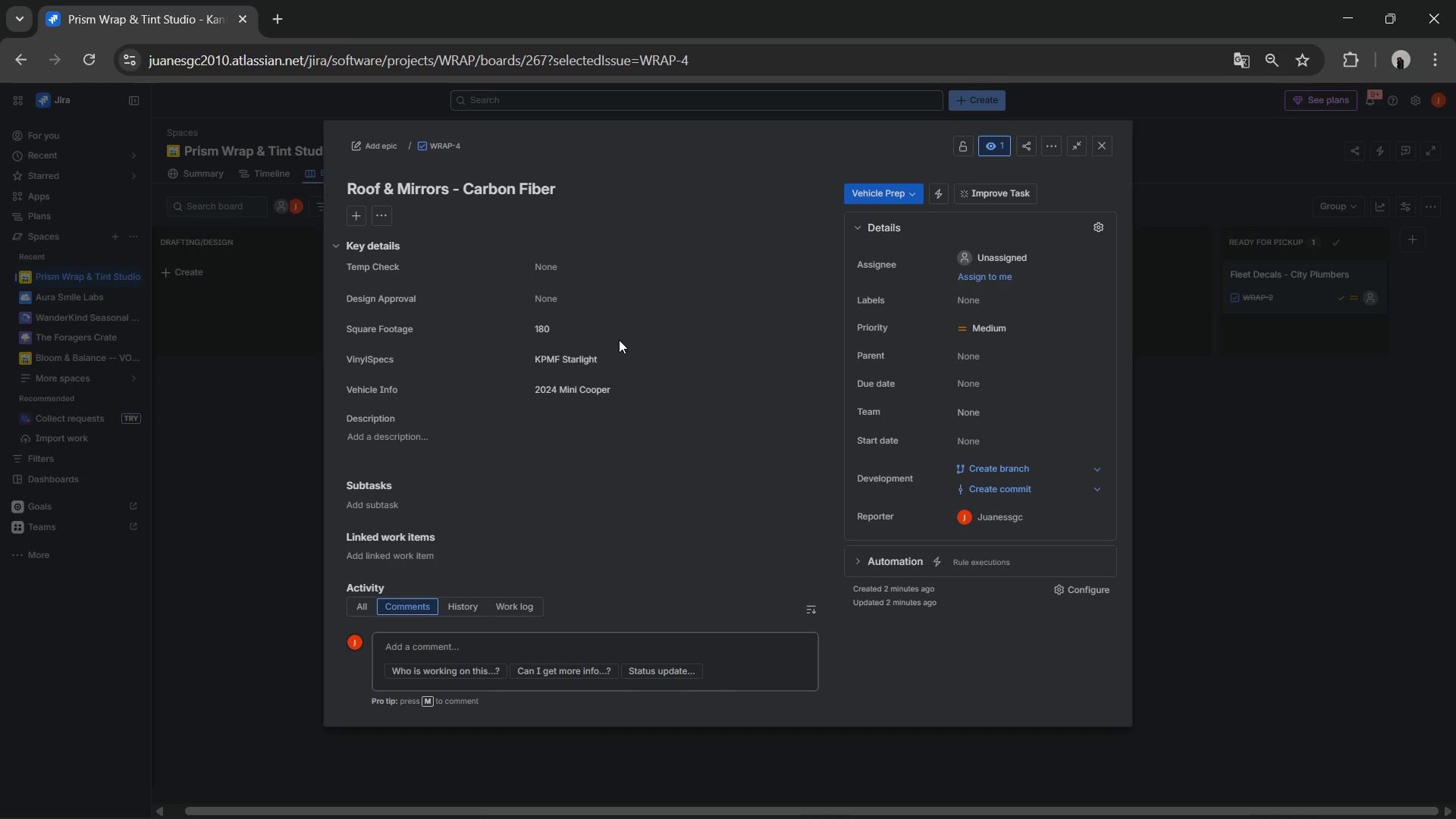 
wait(7.52)
 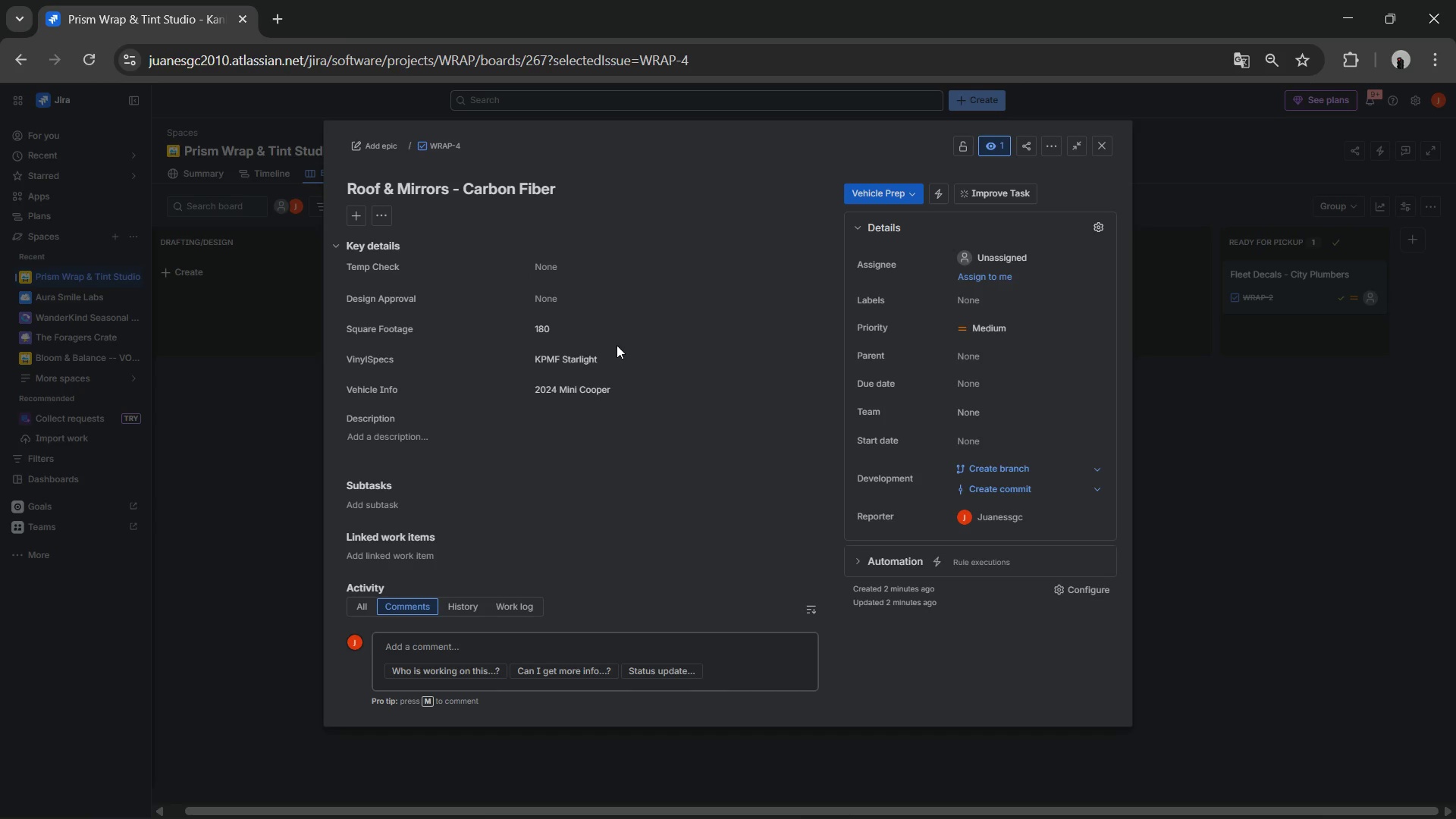 
double_click([637, 320])
 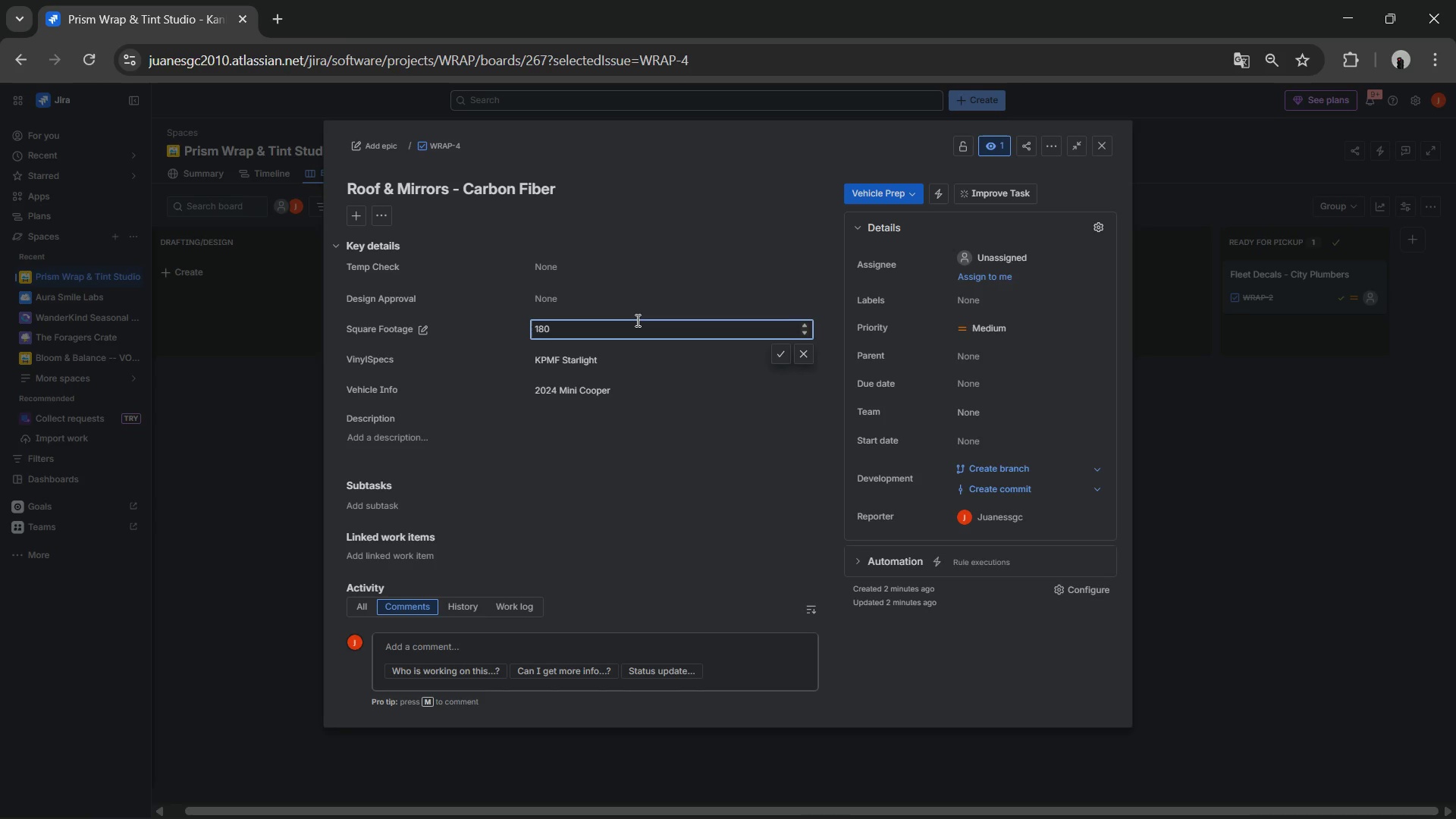 
double_click([636, 320])
 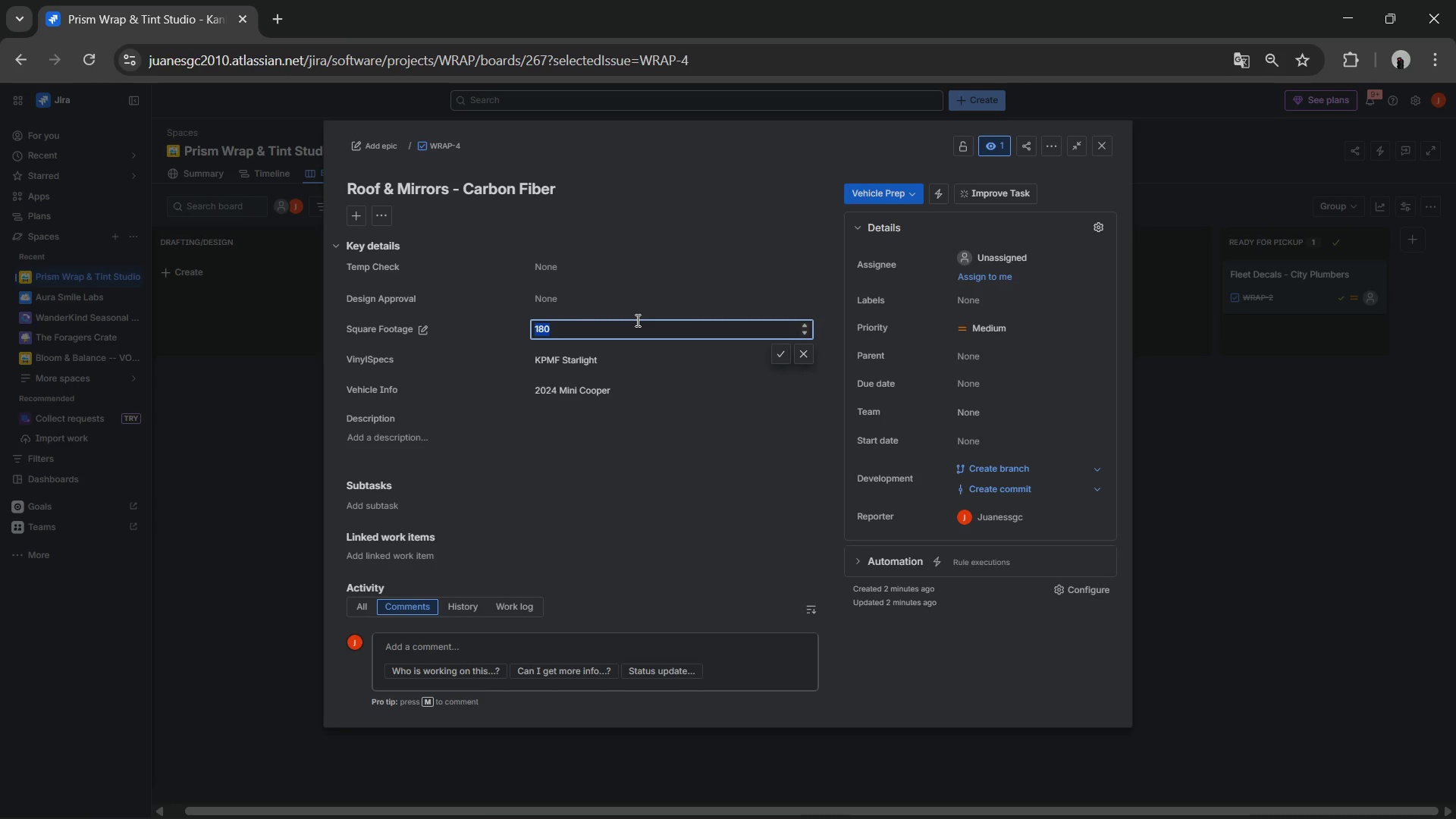 
triple_click([636, 320])
 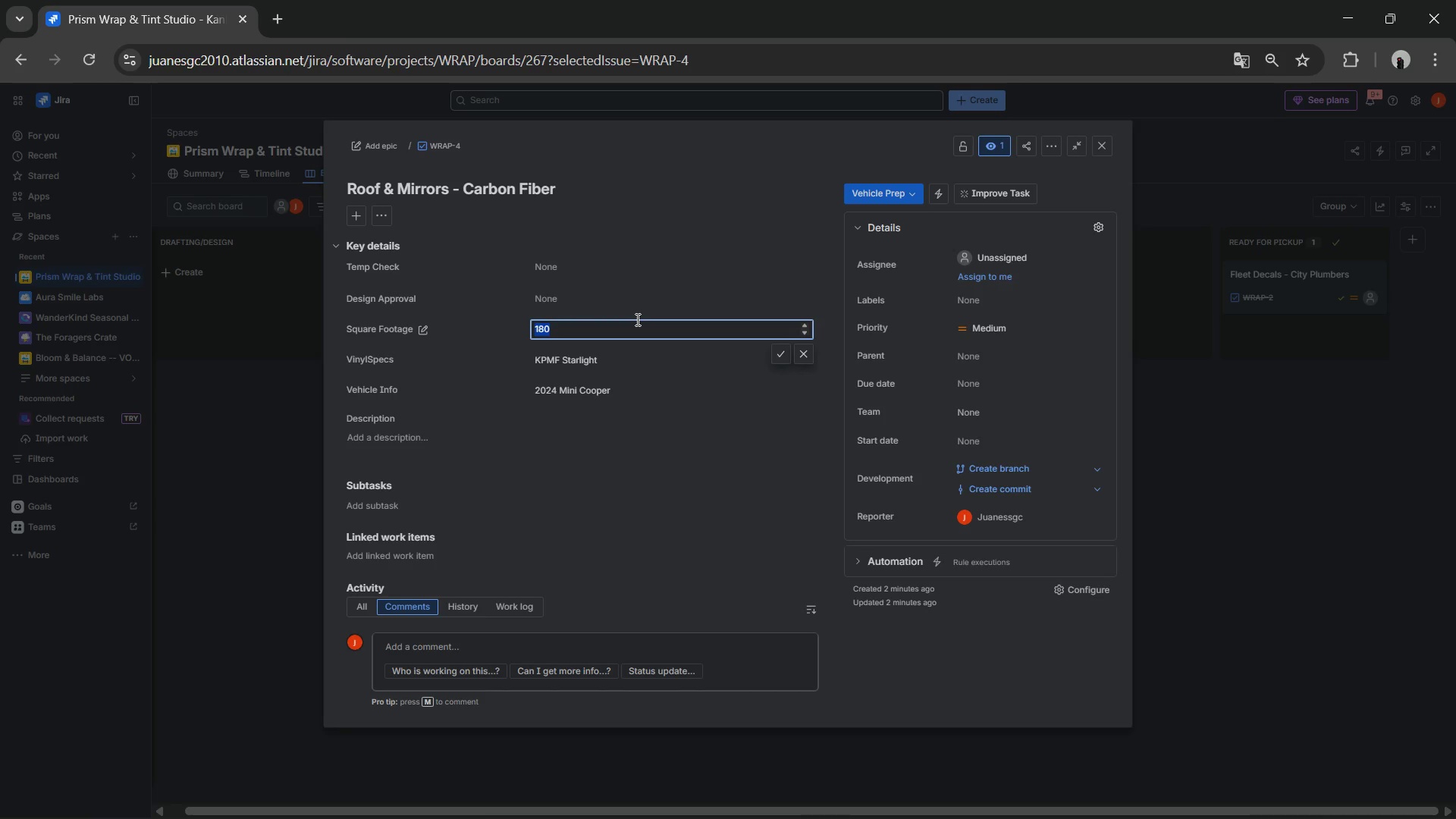 
key(Numpad4)
 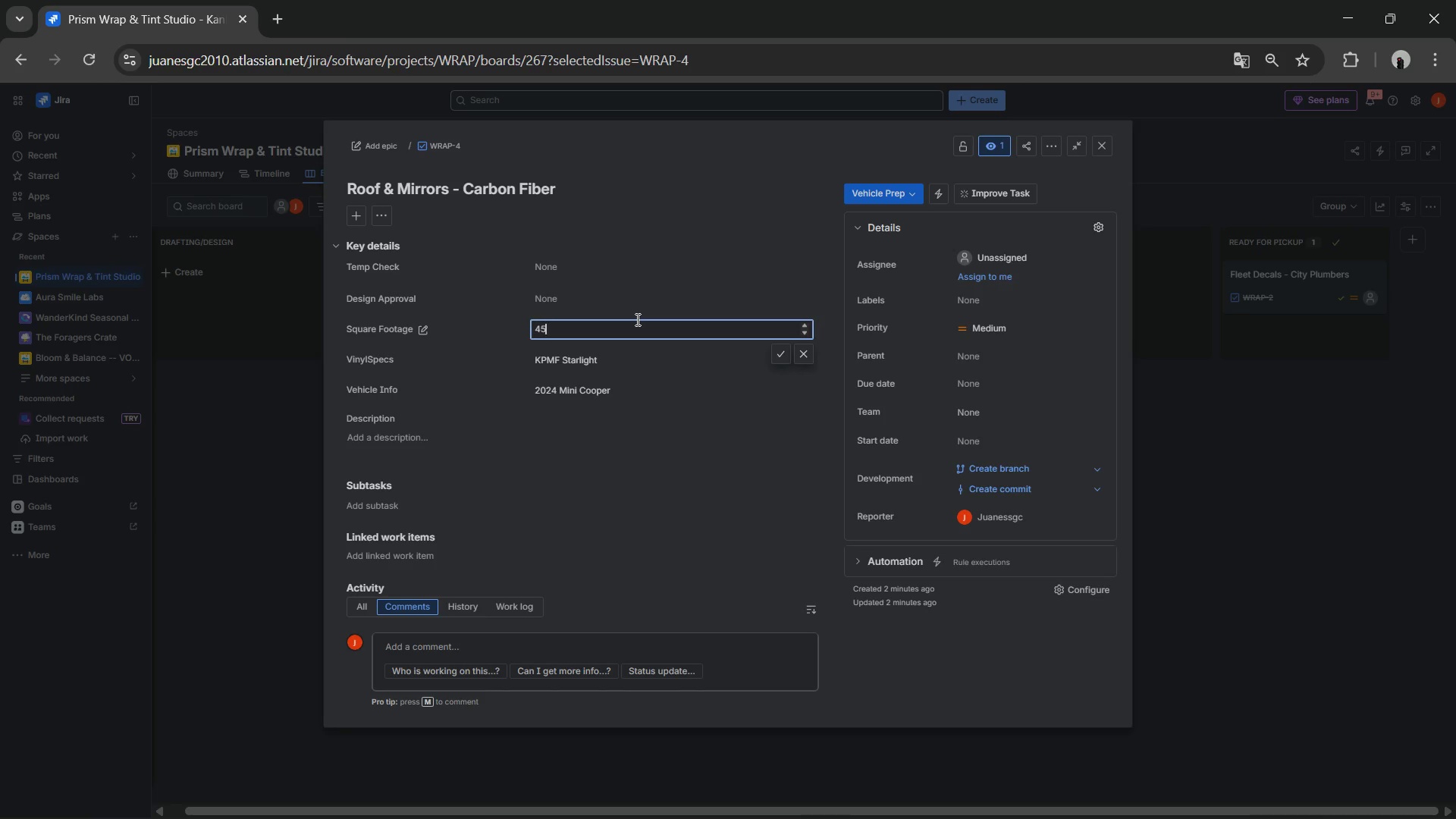 
key(Numpad5)
 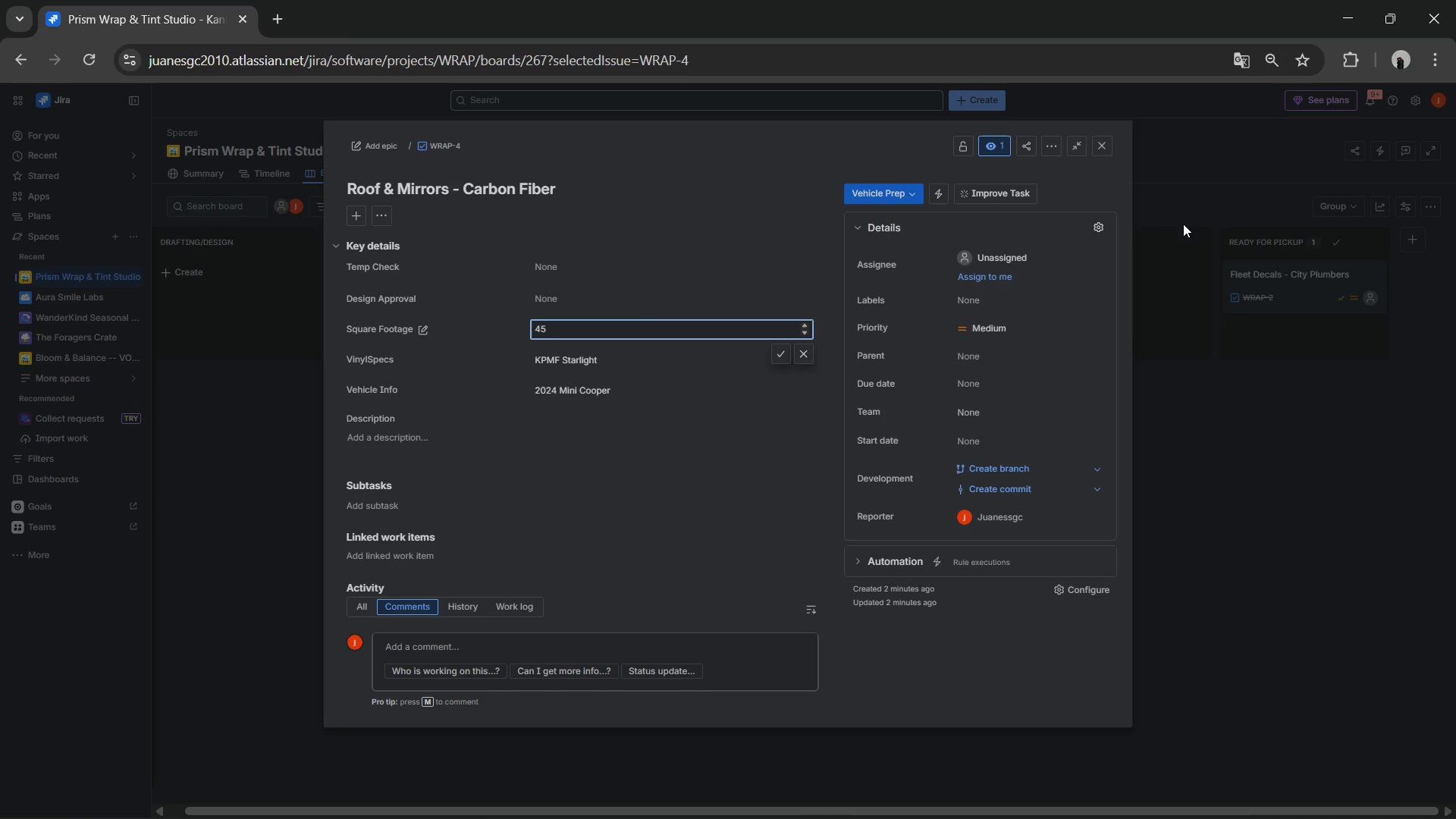 
left_click([1191, 224])
 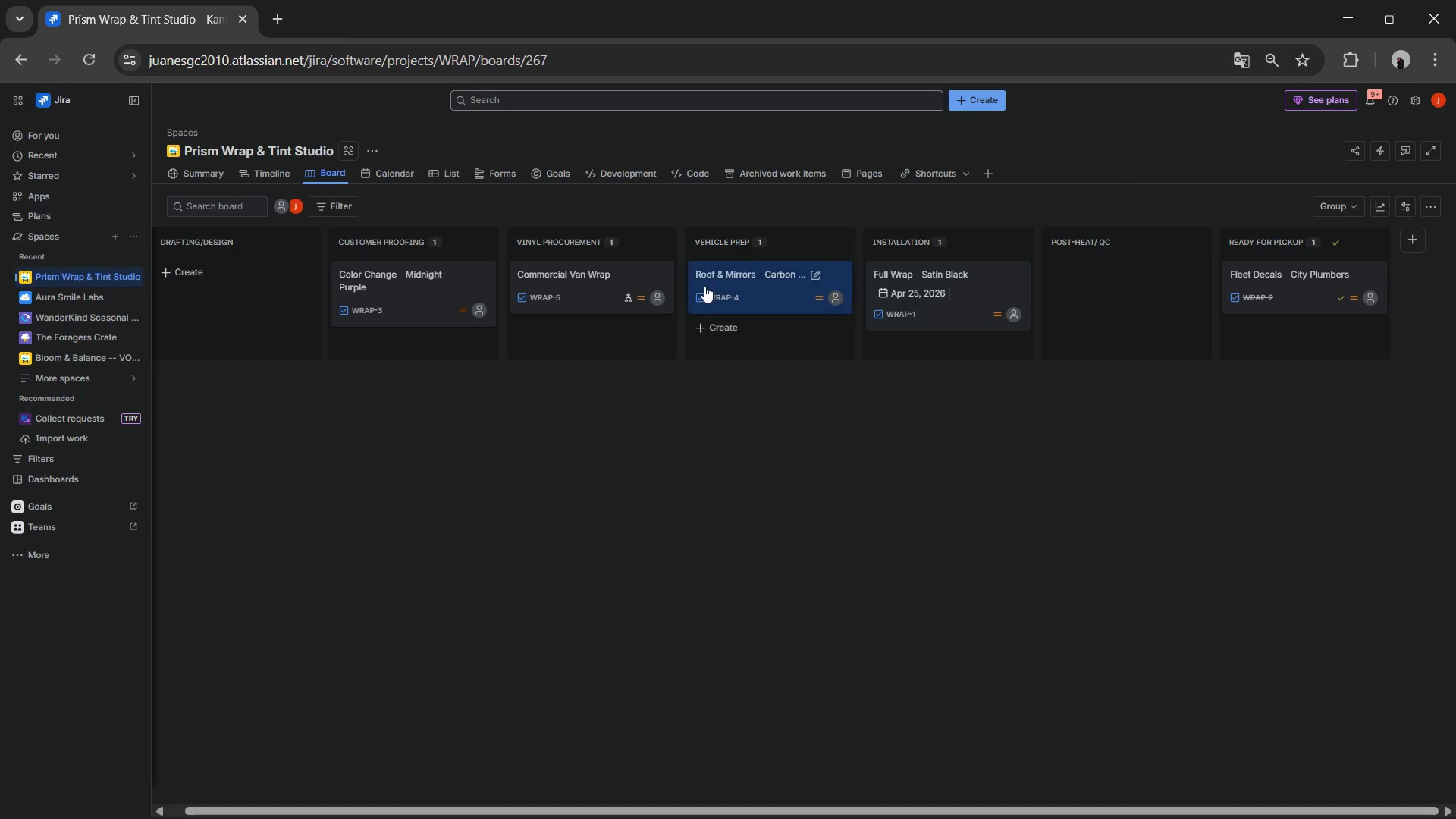 
left_click([426, 271])
 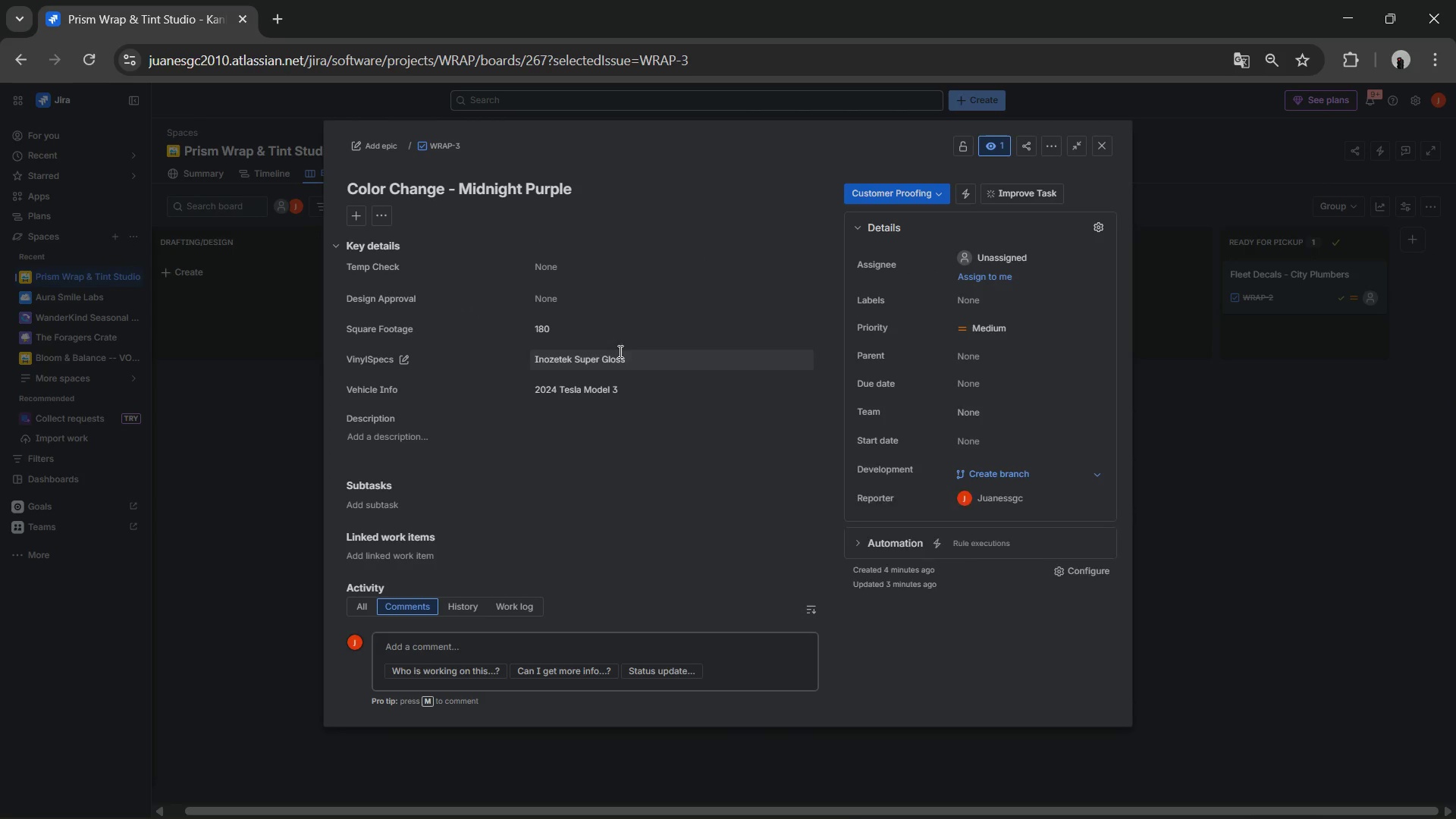 
left_click([1105, 144])
 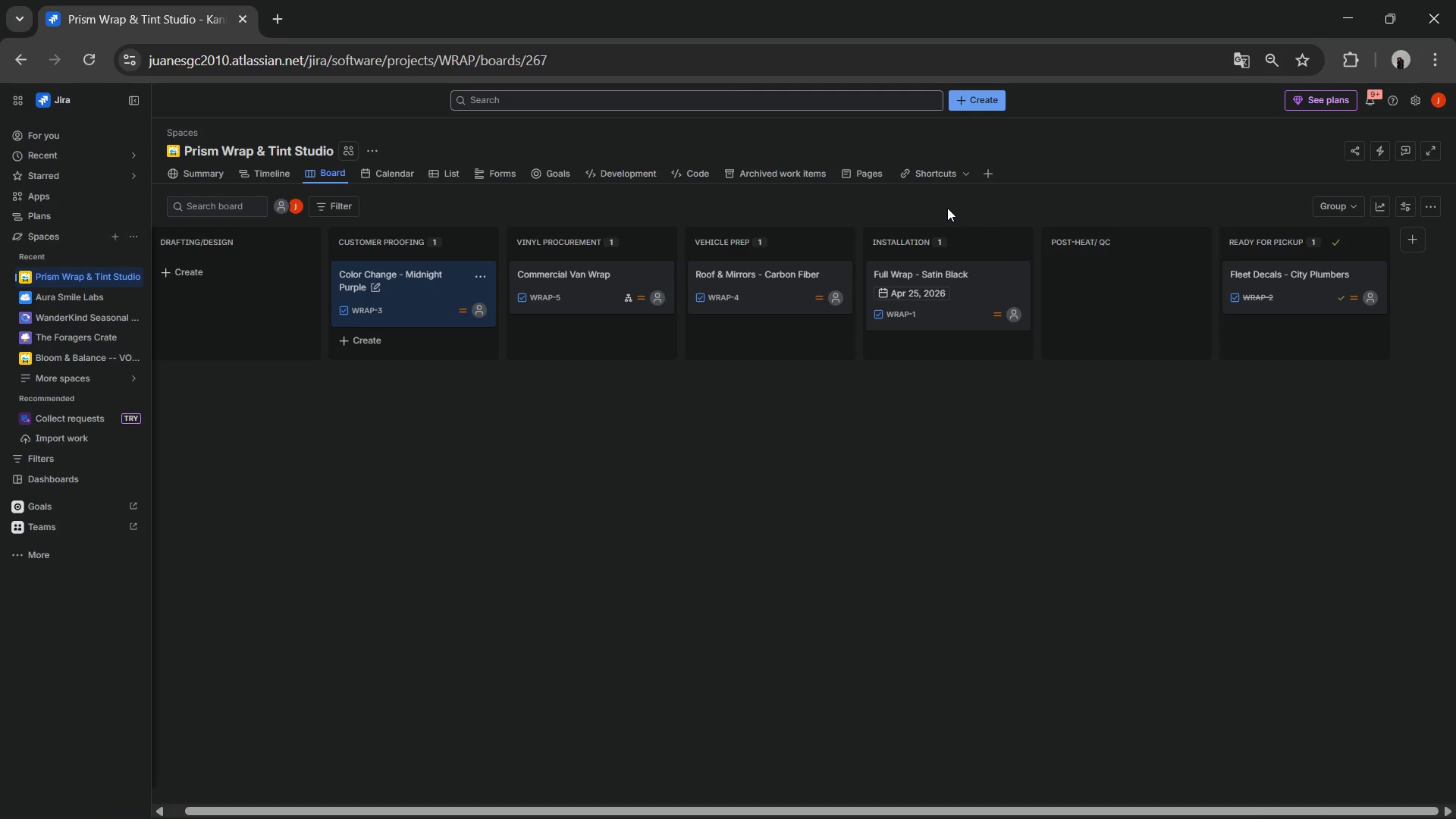 
mouse_move([829, 253])
 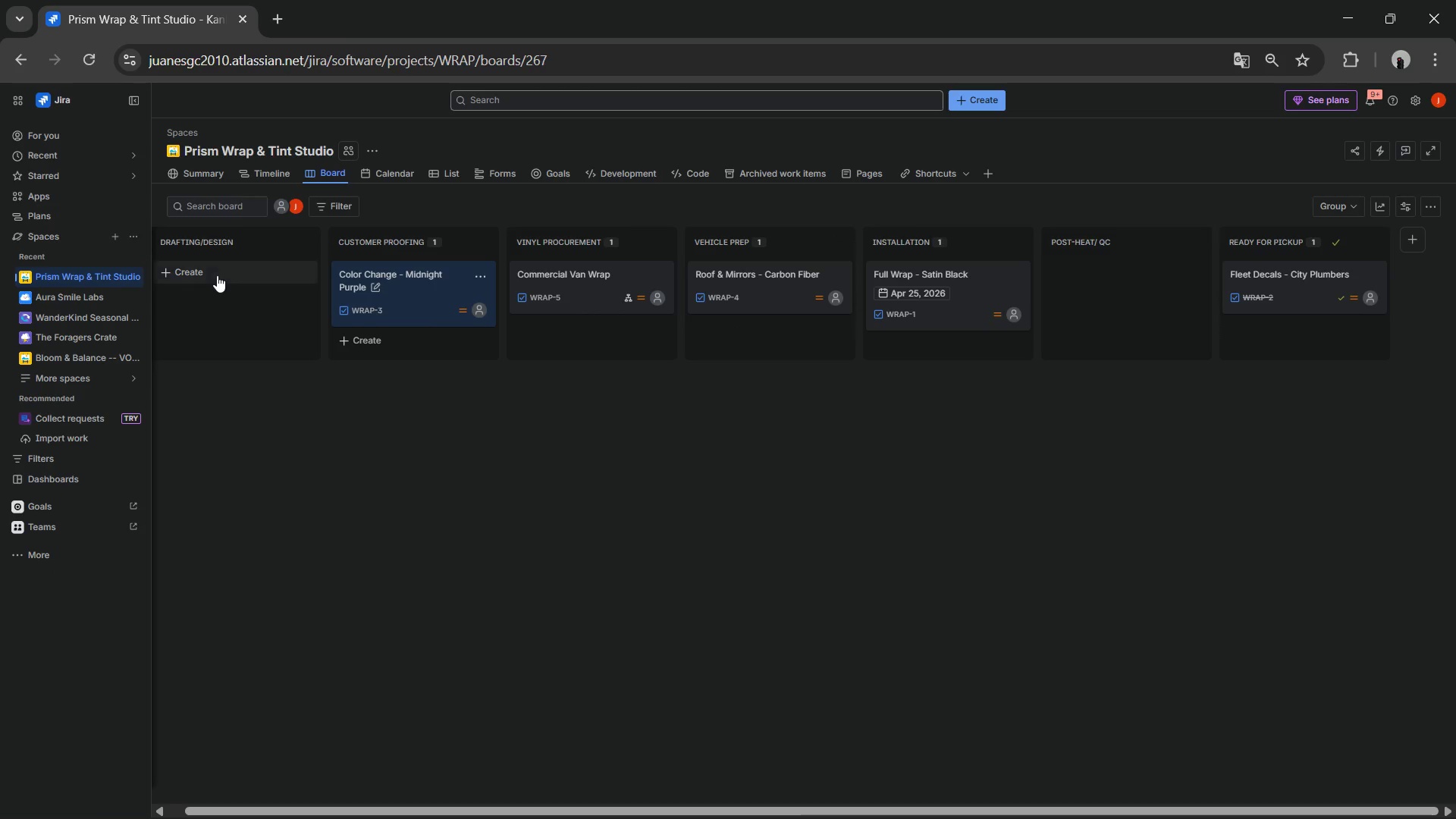 
left_click([217, 275])
 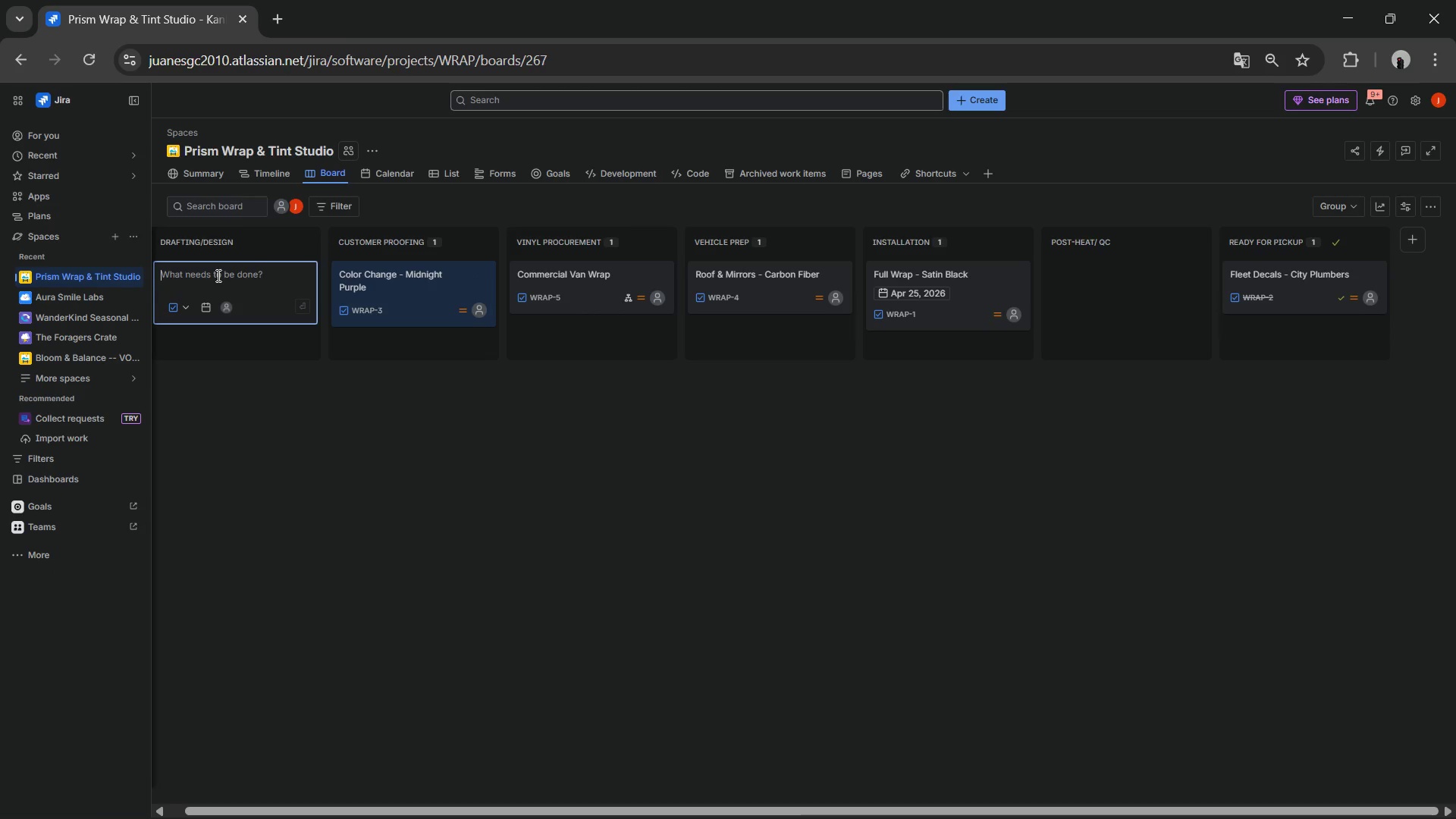 
type(Hood Stripes - Matte Red)
 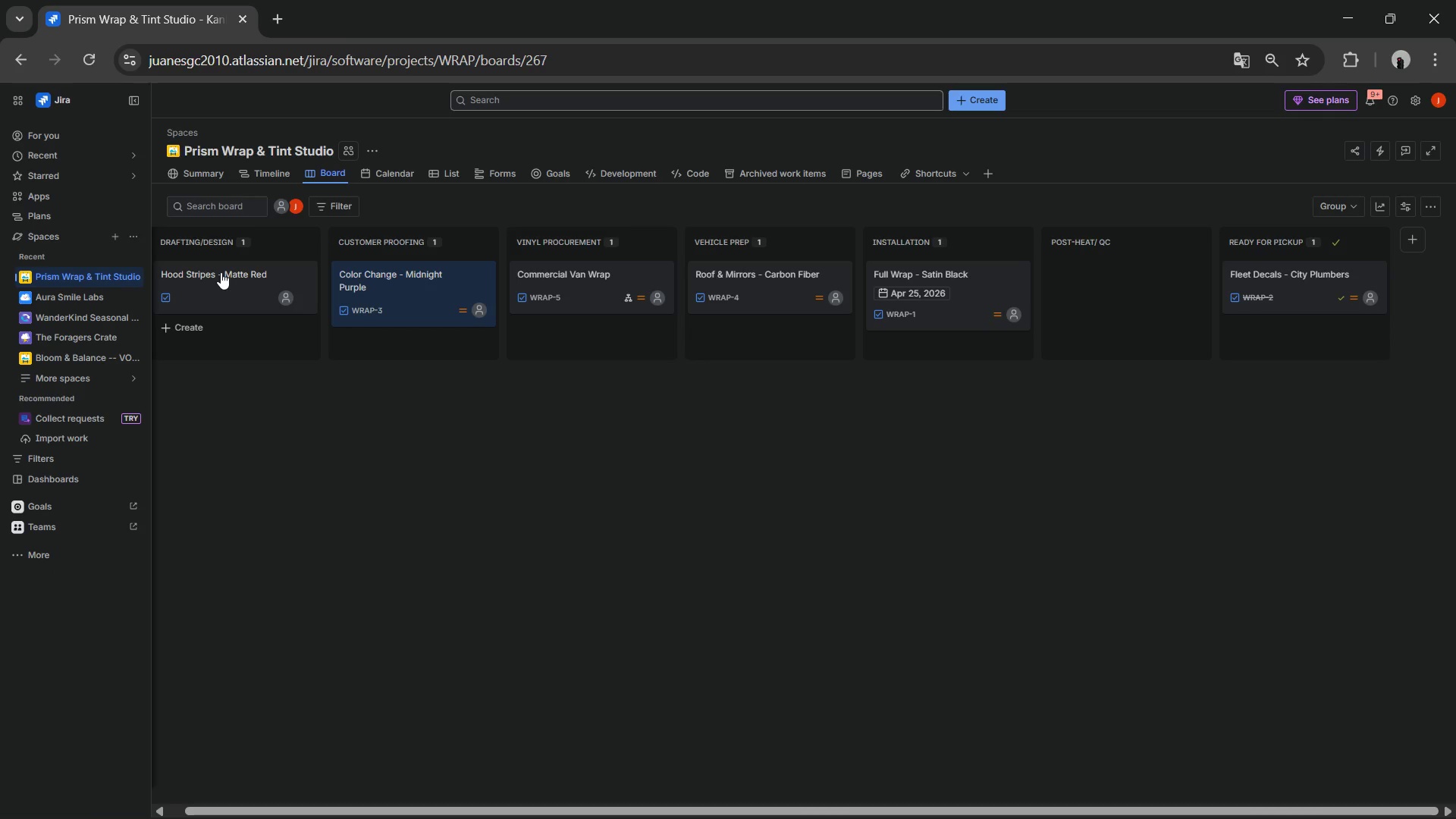 
 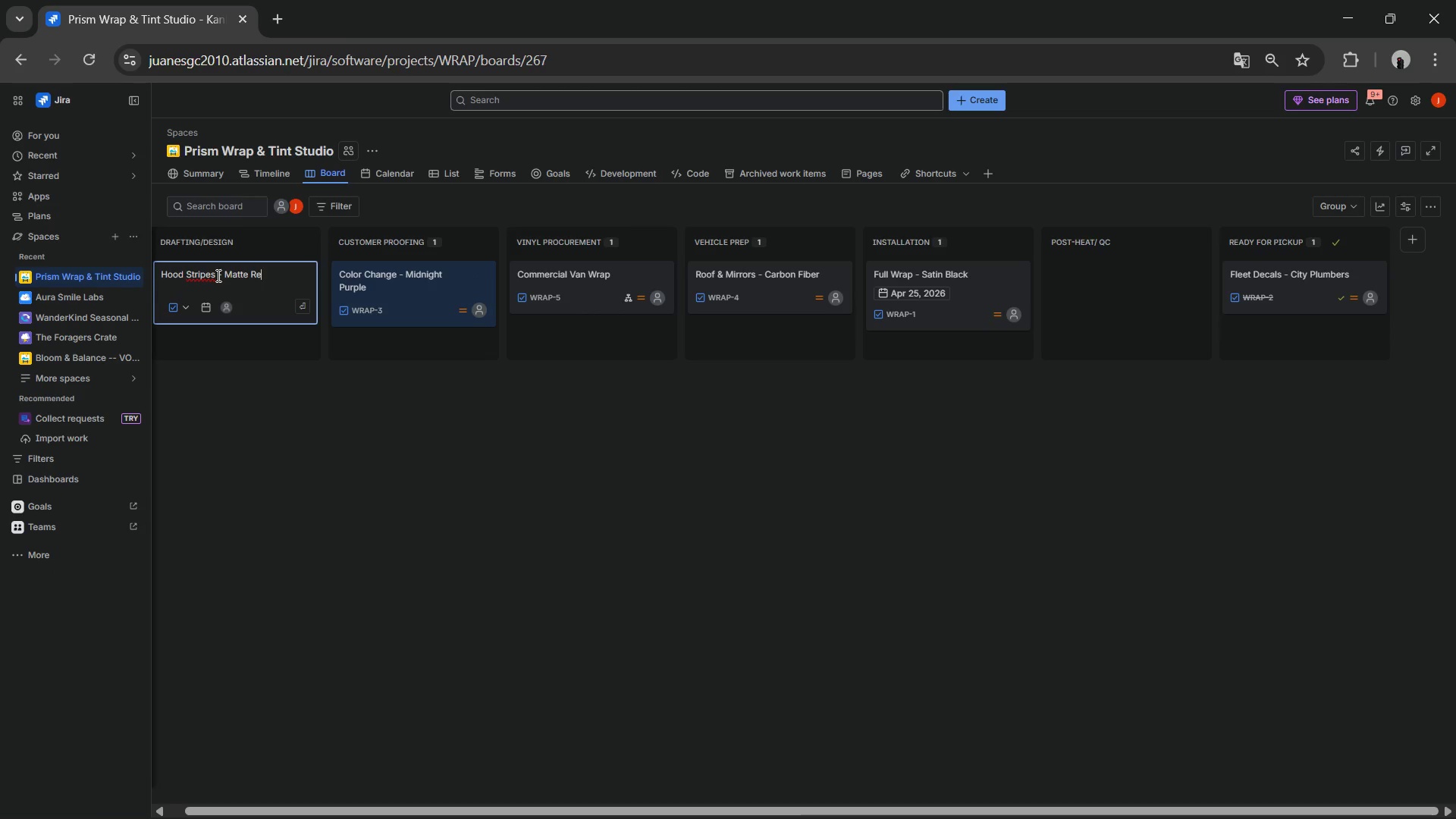 
key(Enter)
 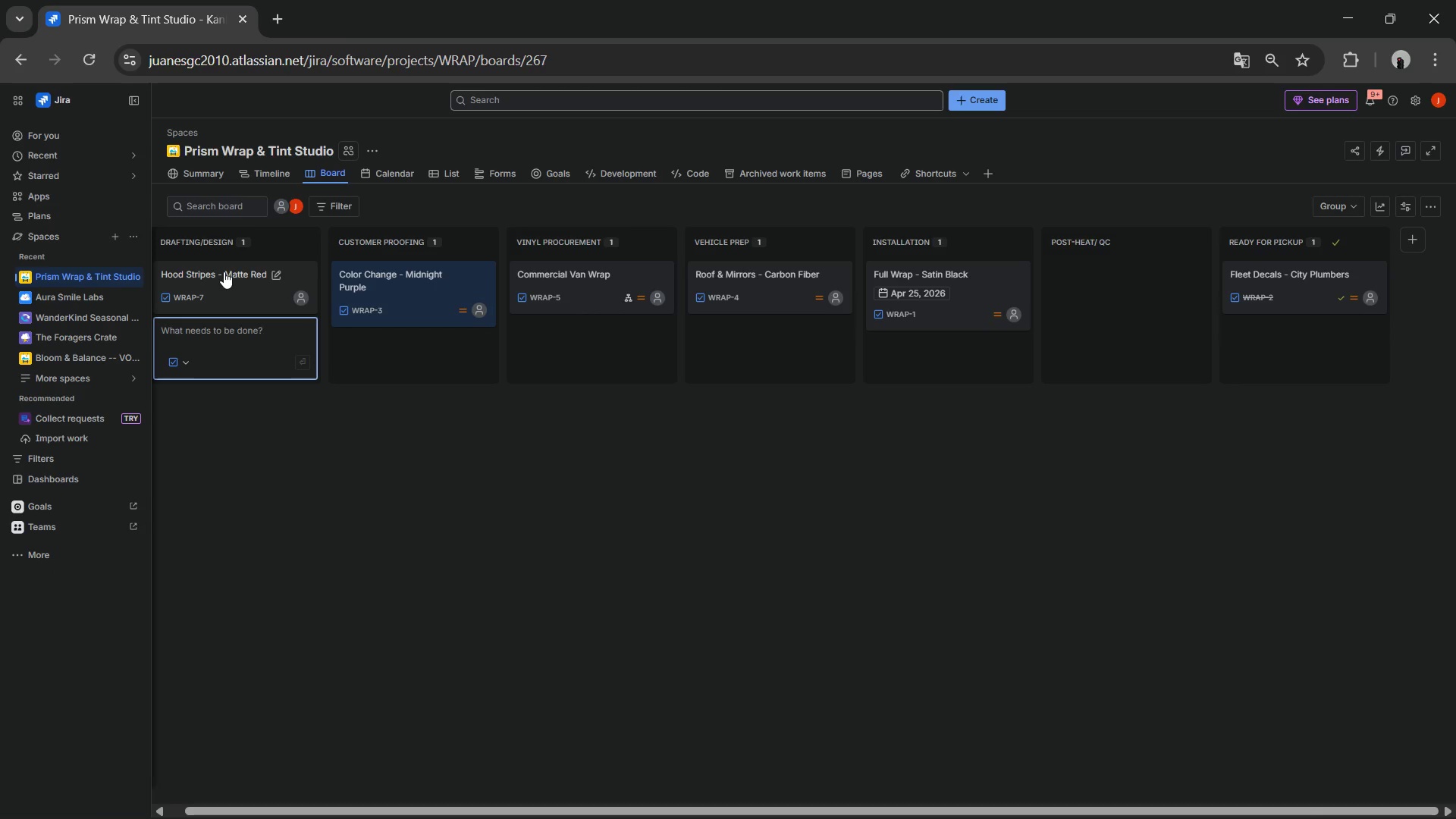 
left_click([224, 271])
 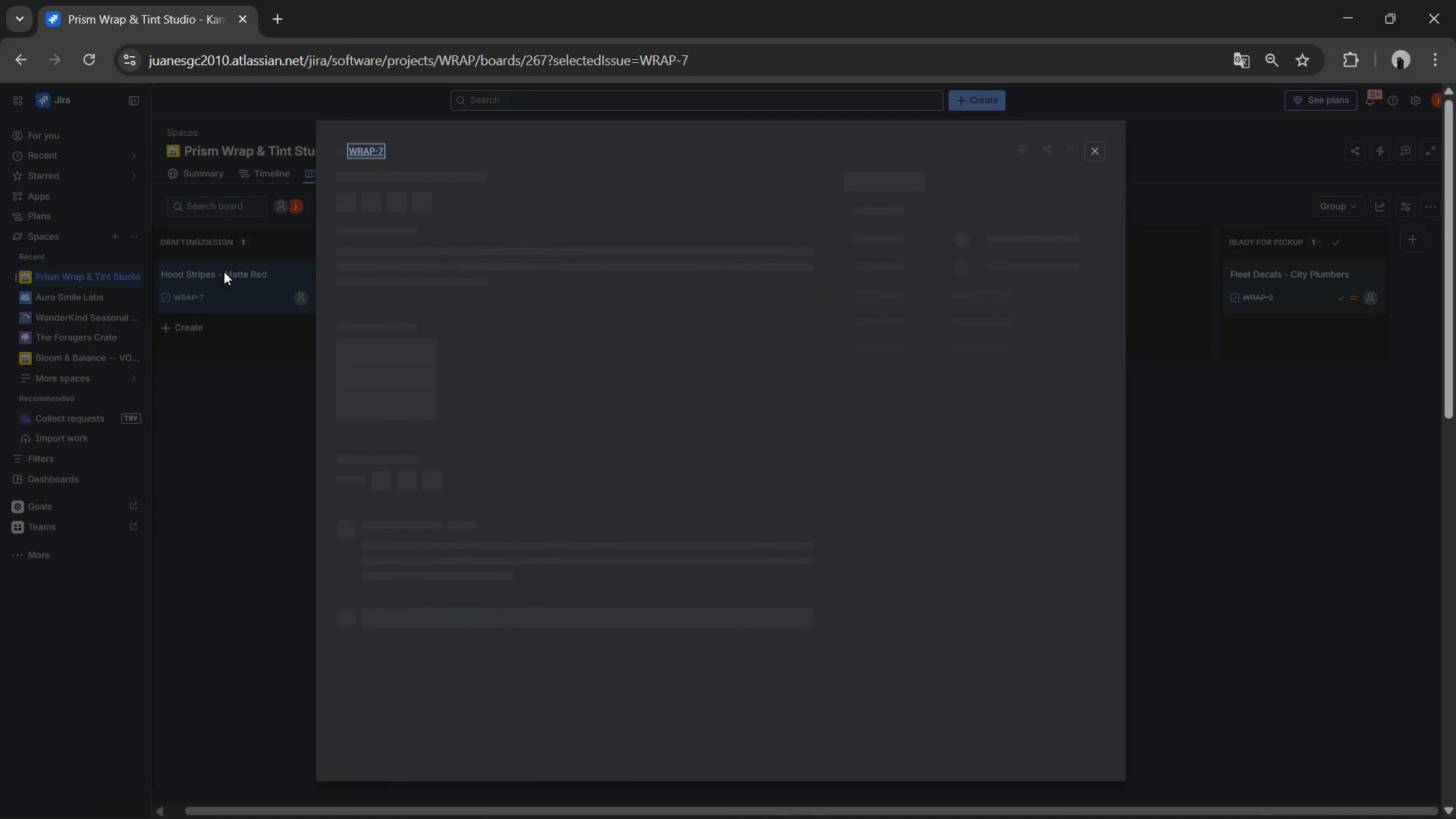 
mouse_move([344, 388])
 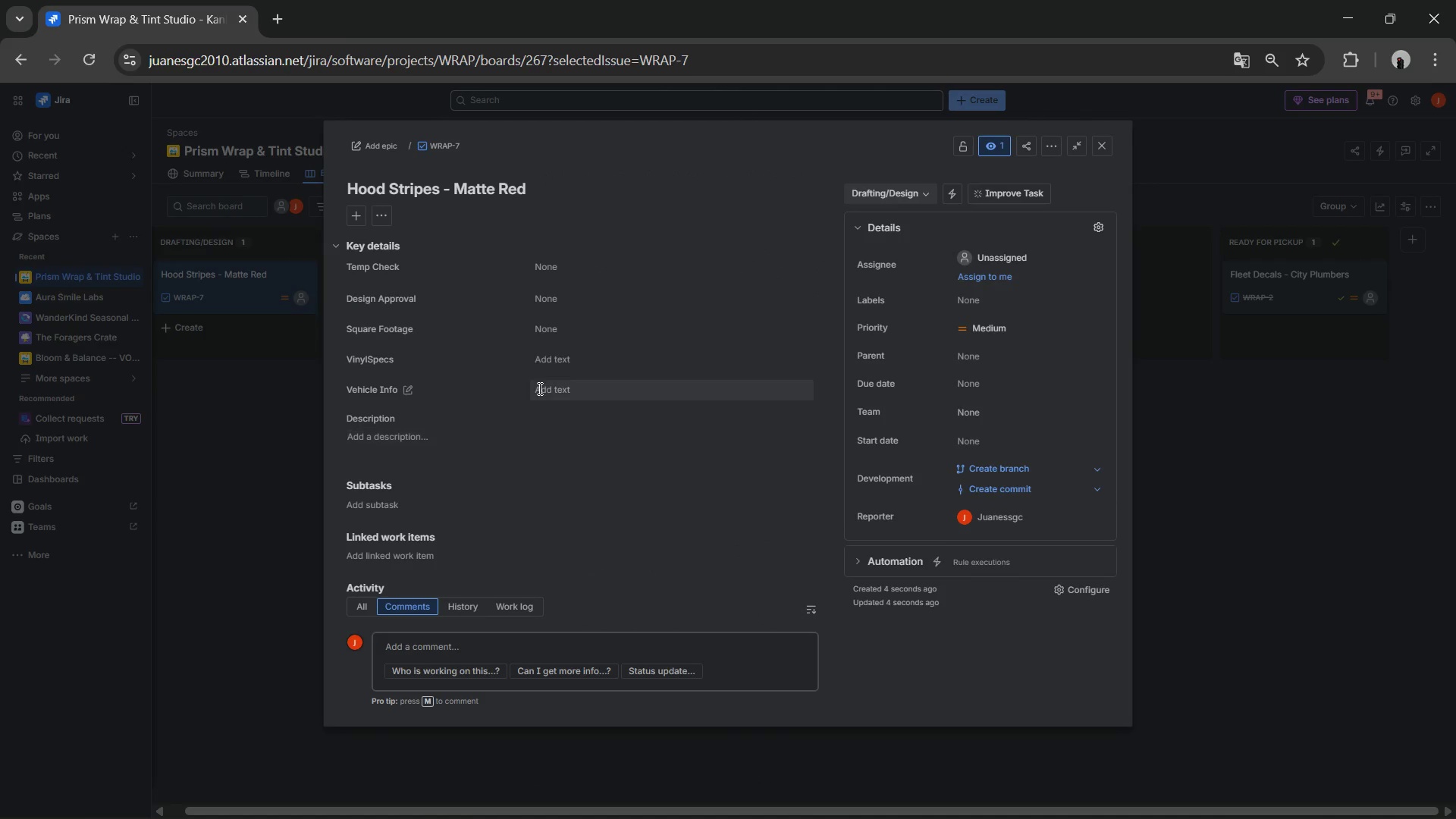 
double_click([538, 388])
 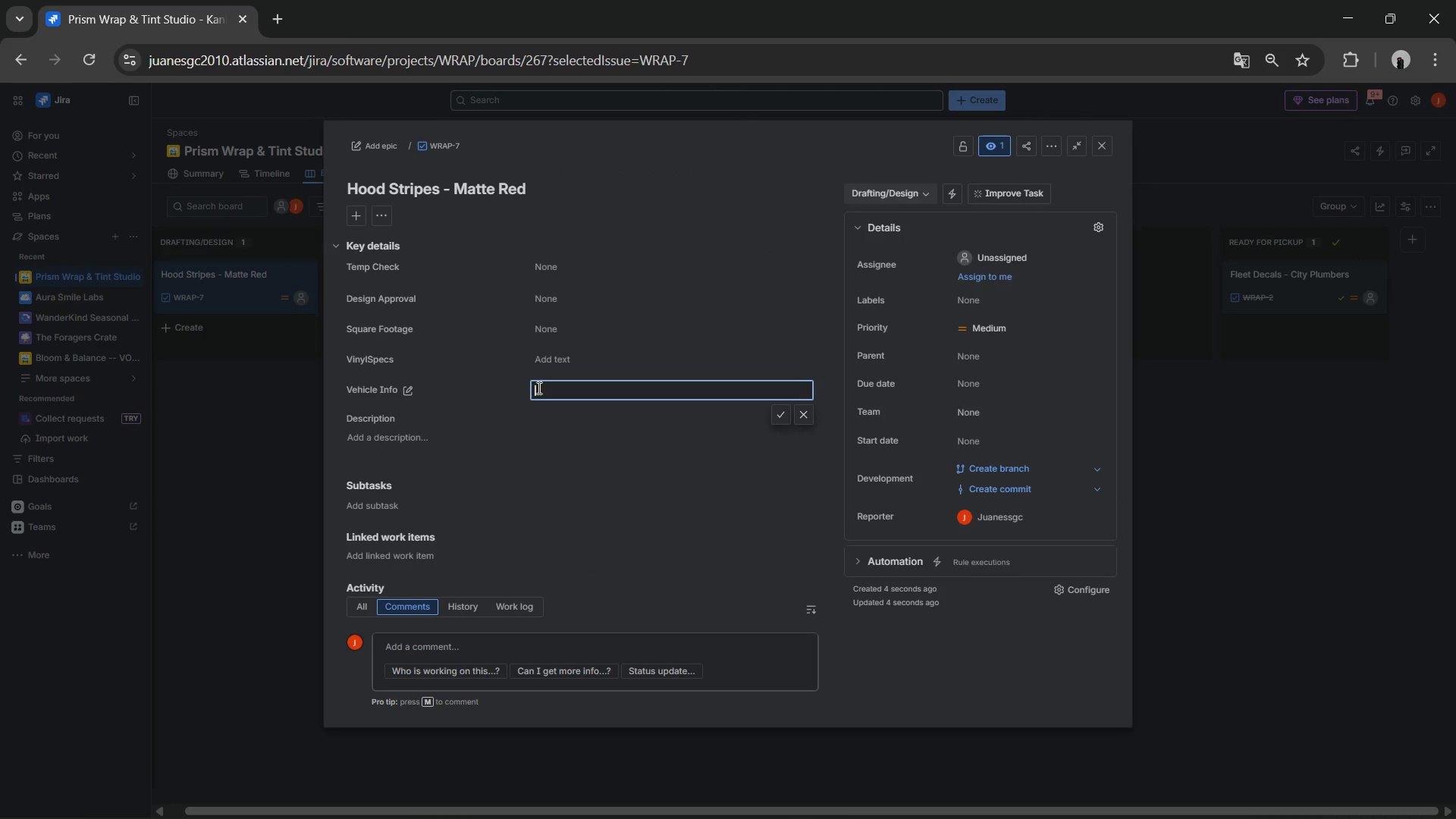 
type(2022 Dodge Challenger)
 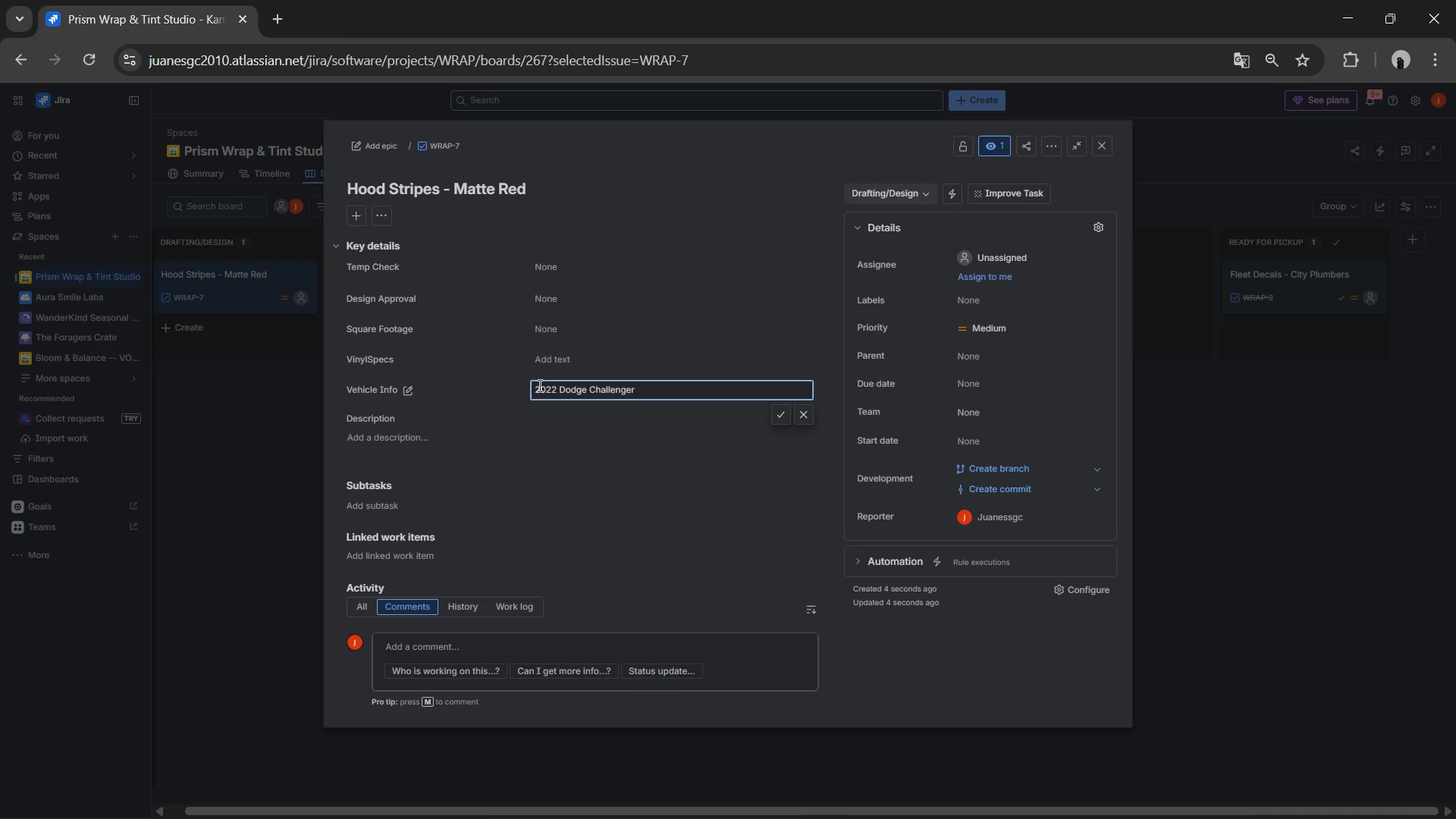 
left_click([783, 409])
 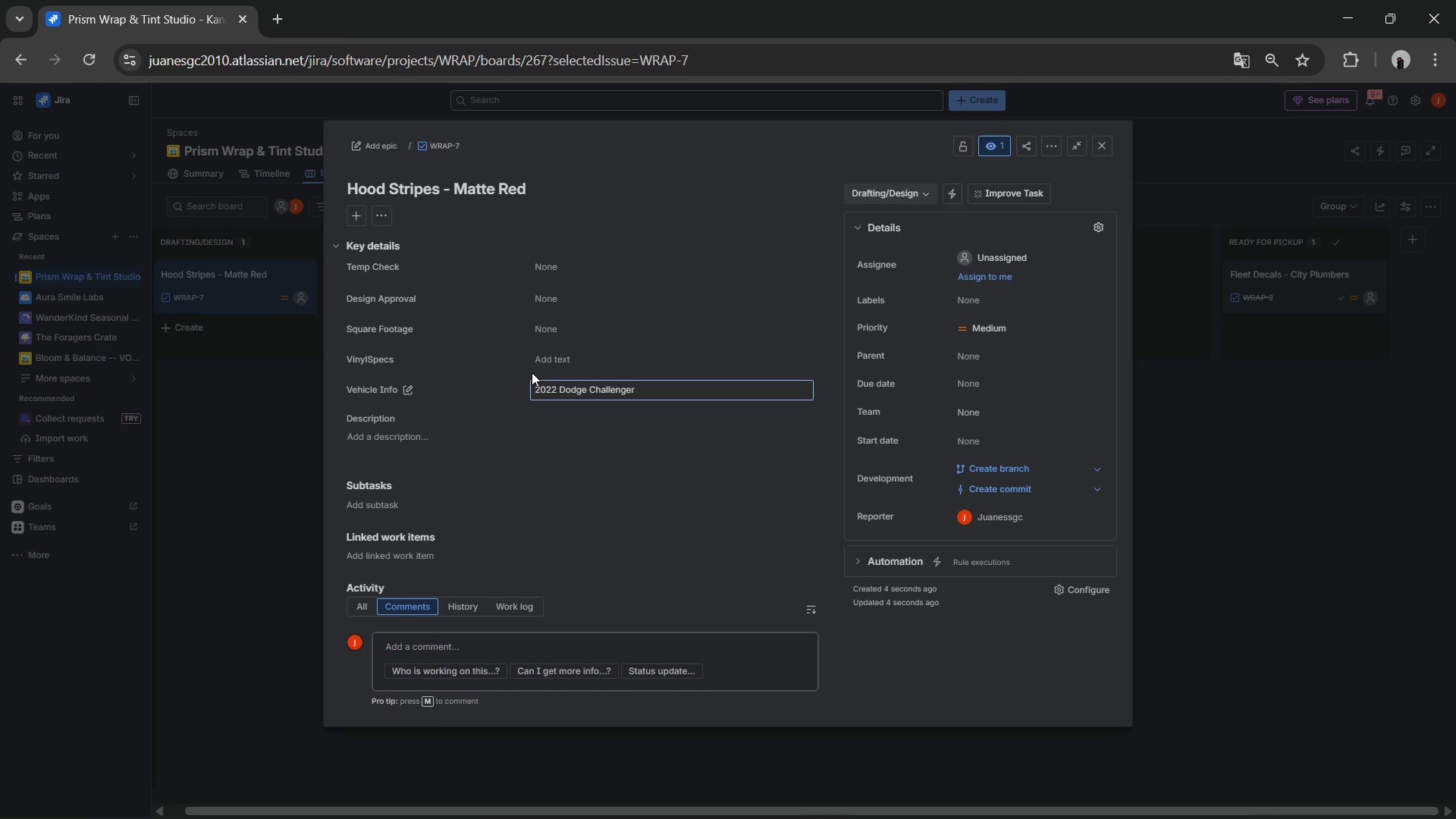 
left_click([569, 356])
 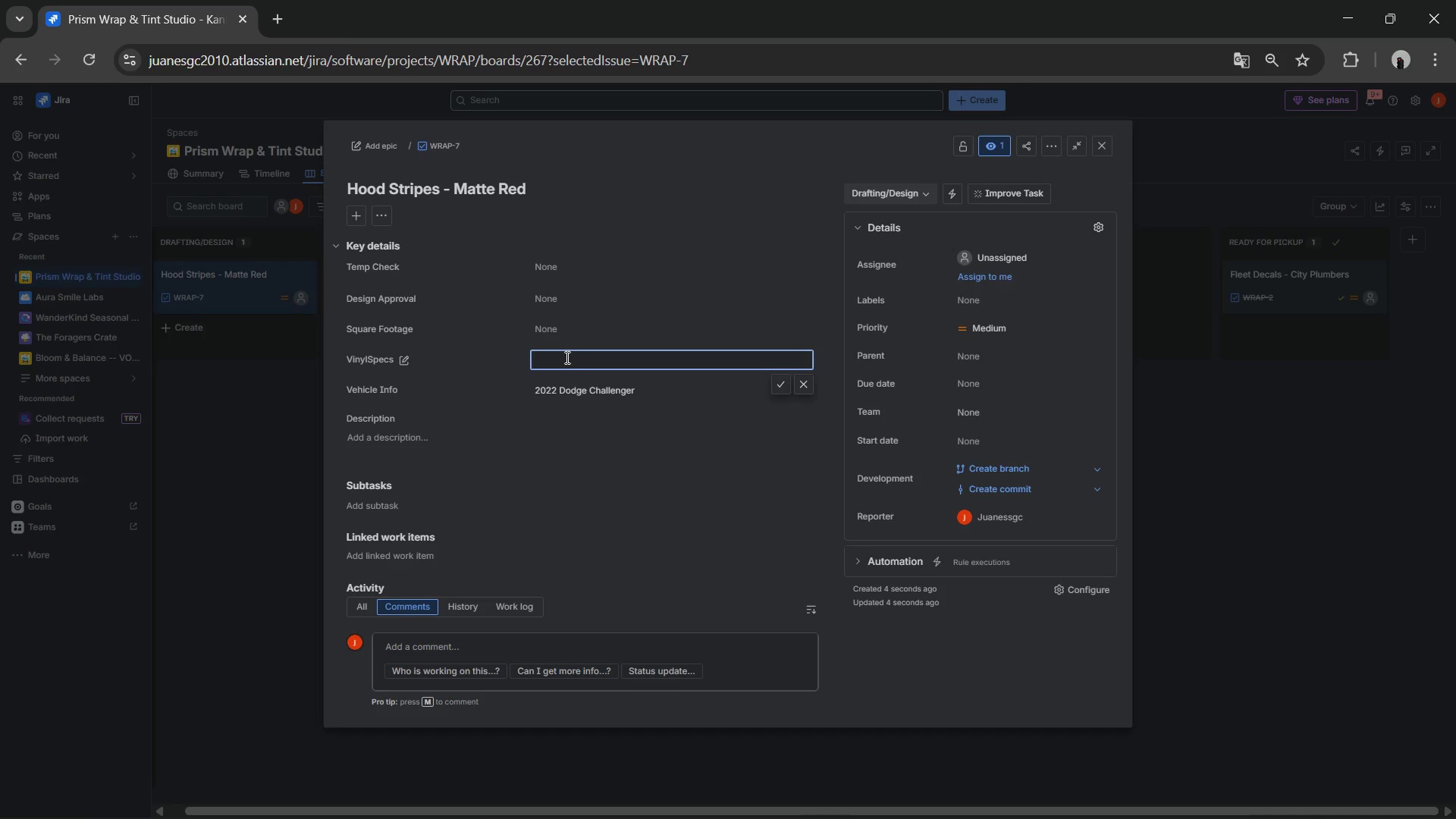 
wait(6.86)
 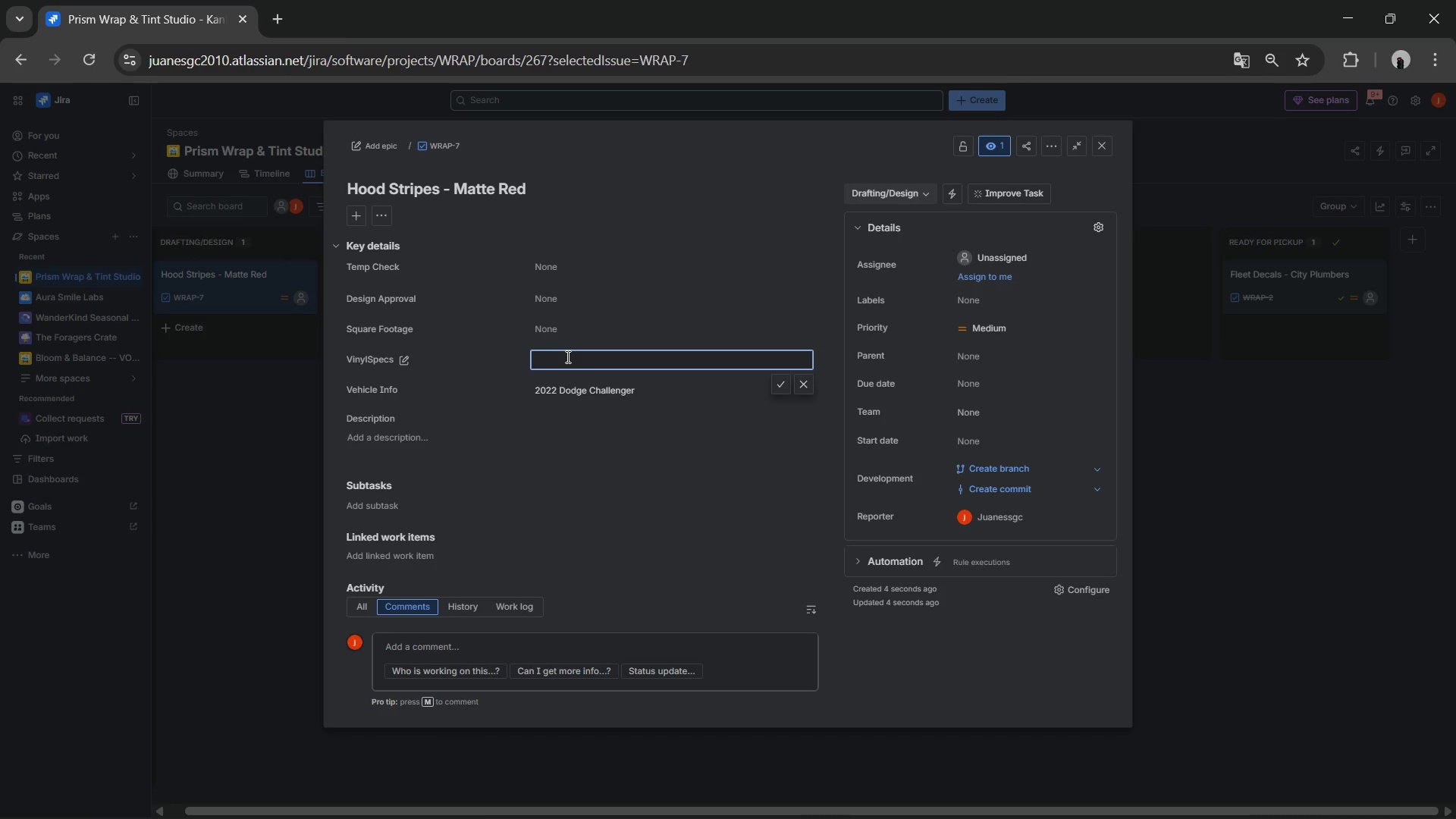 
type(3M 2080 .)
key(Backspace)
type(- M13)
 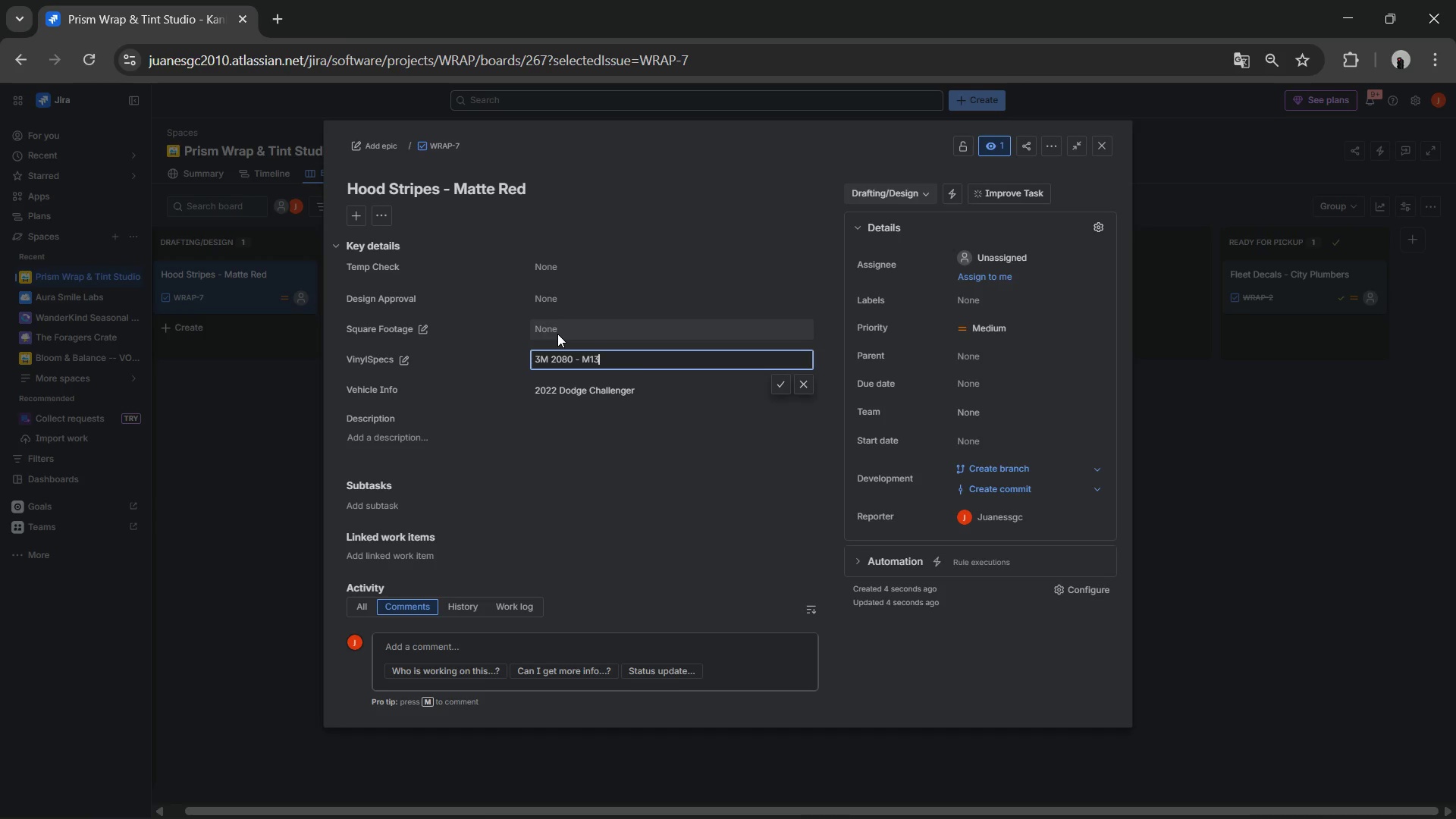 
left_click([557, 334])
 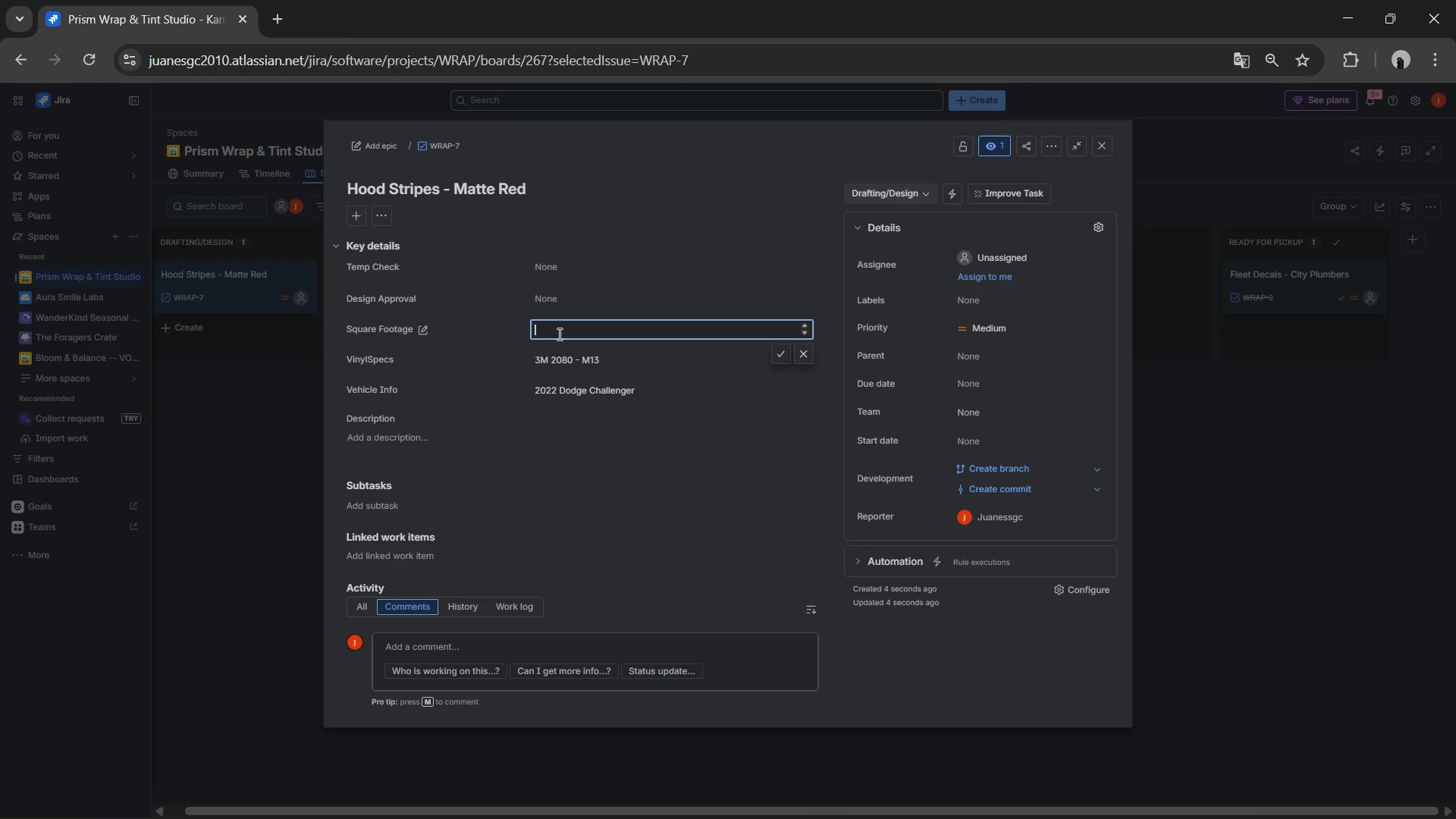 
key(Numpad3)
 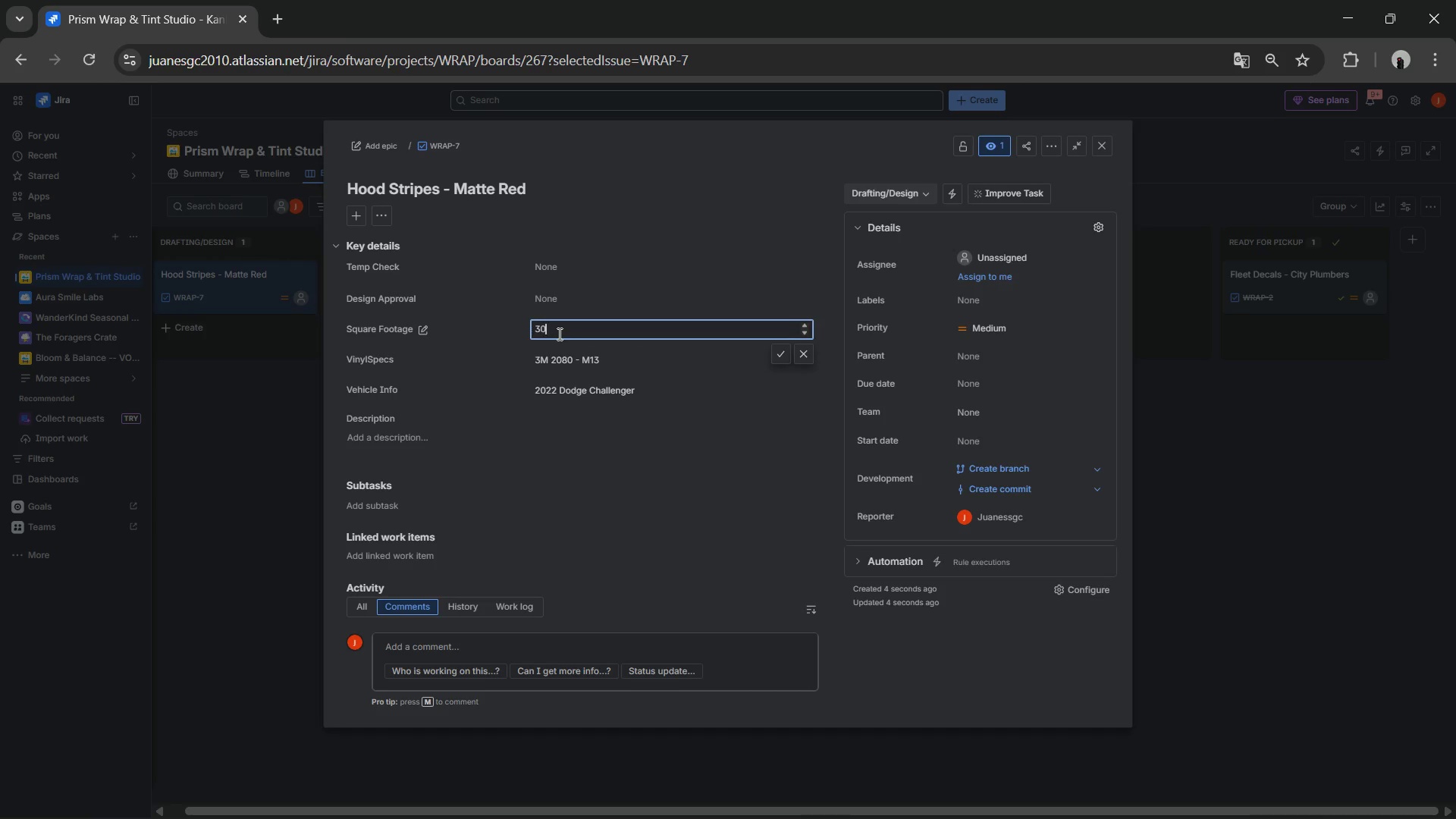 
key(Numpad0)
 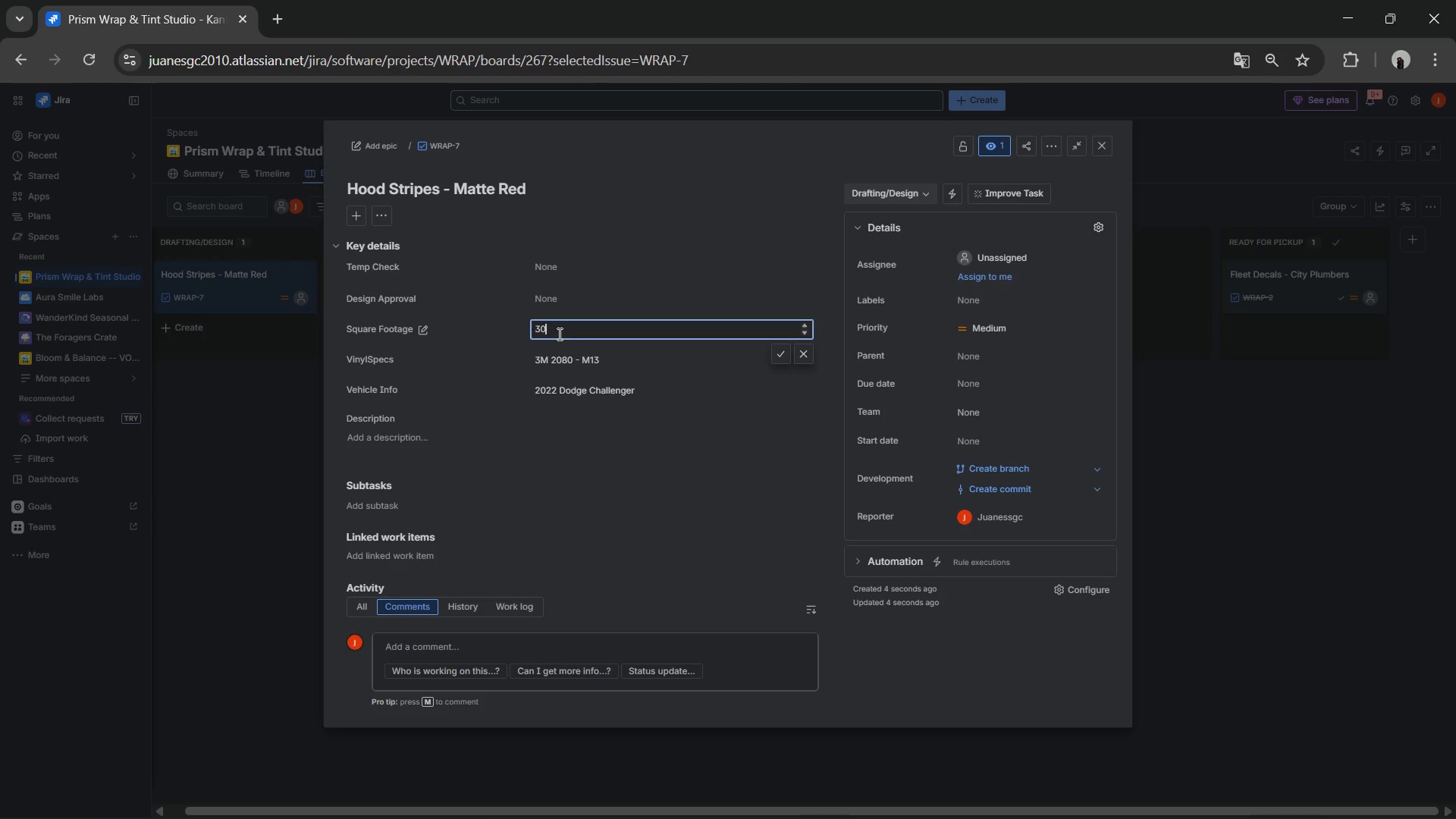 
key(NumpadEnter)
 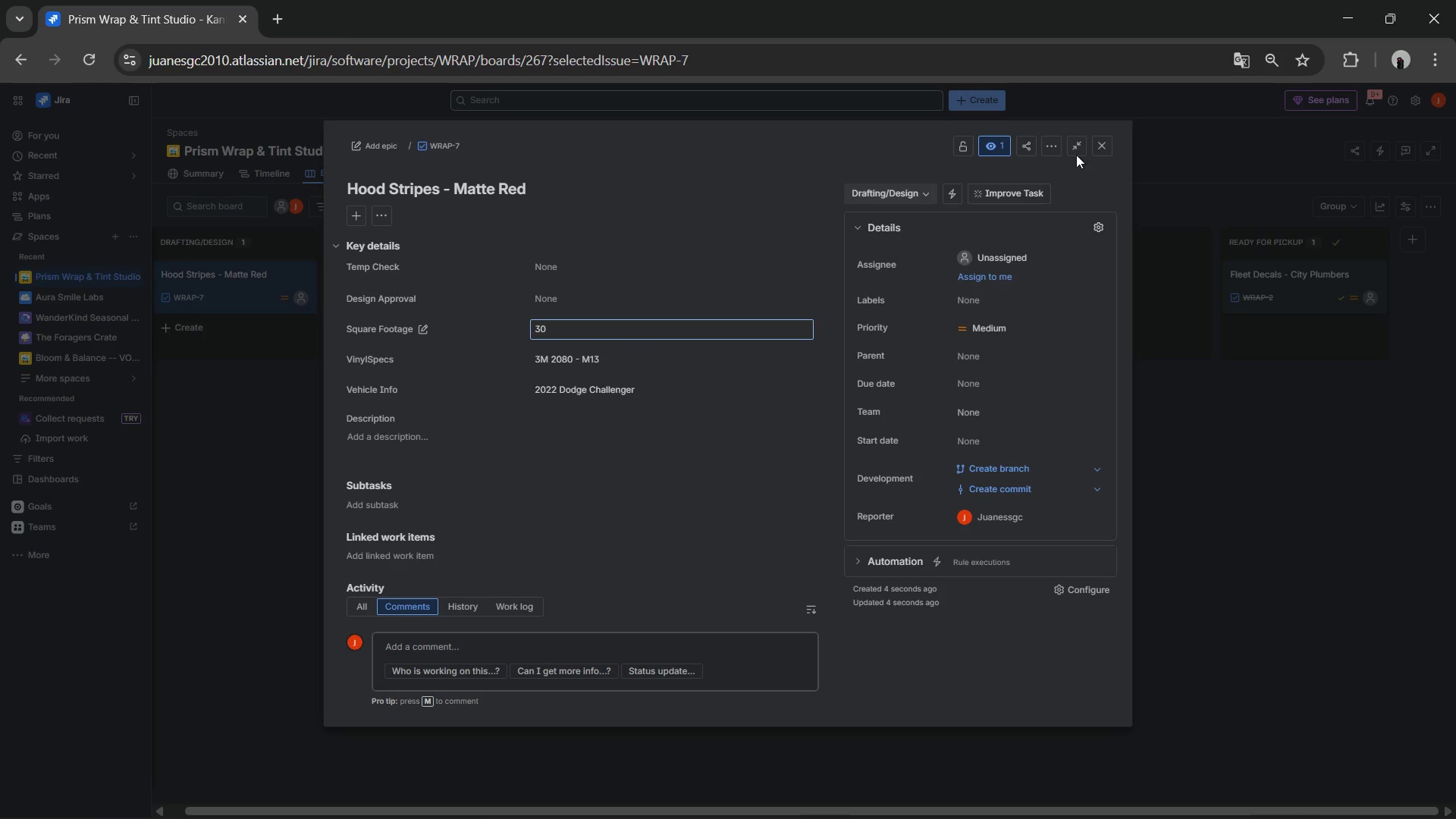 
left_click([1099, 140])
 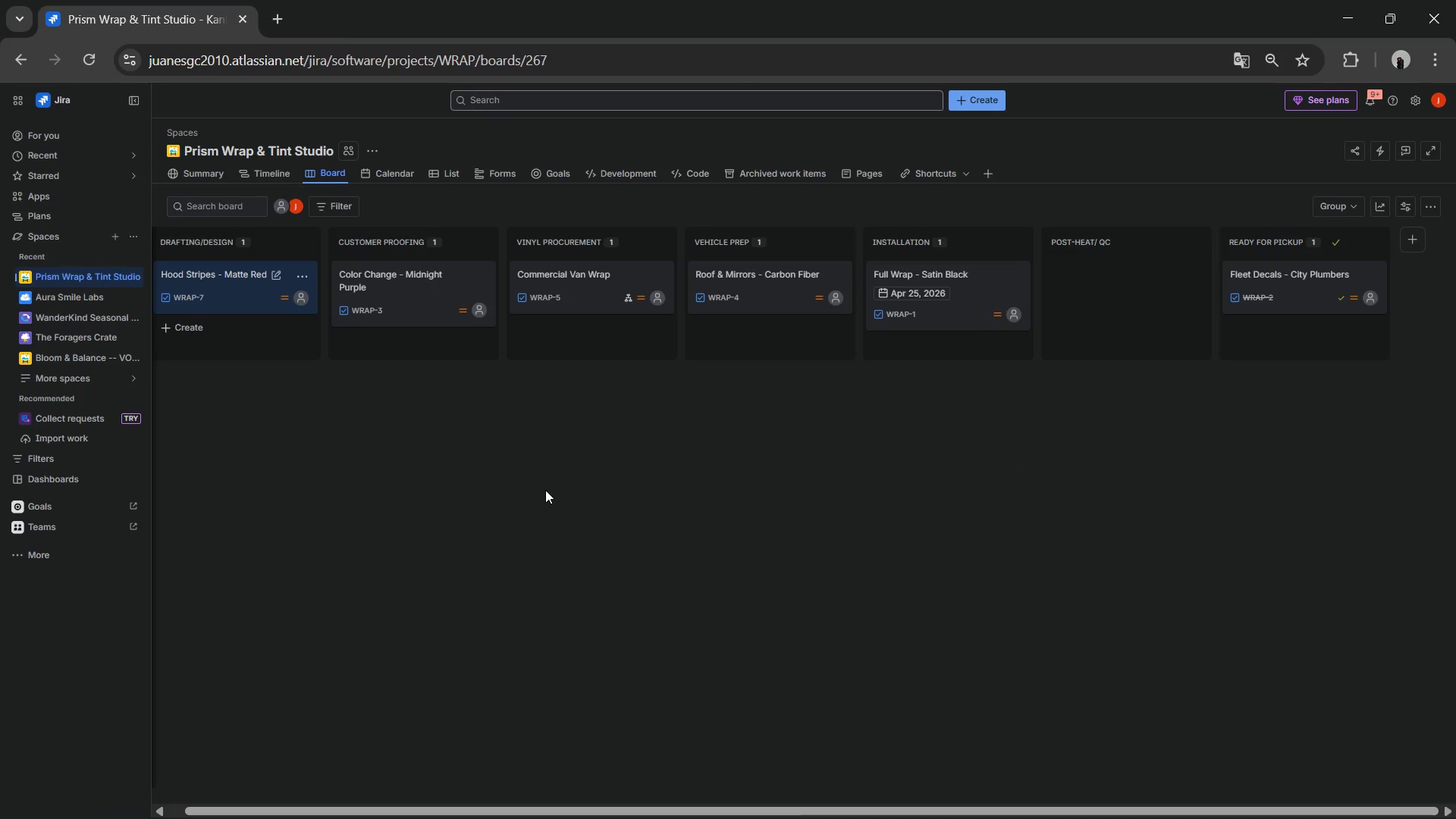 
wait(7.42)
 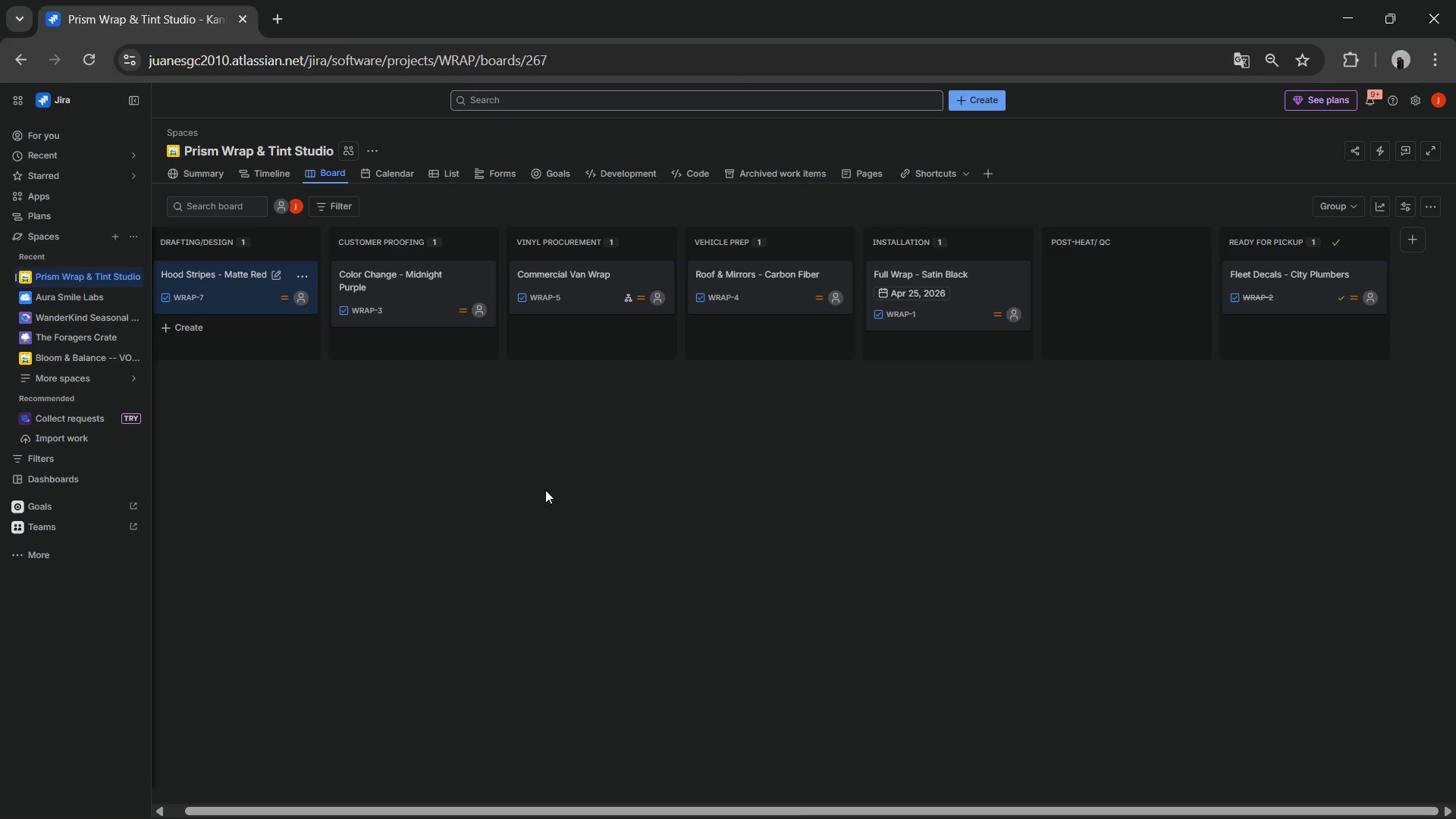 
left_click([907, 339])
 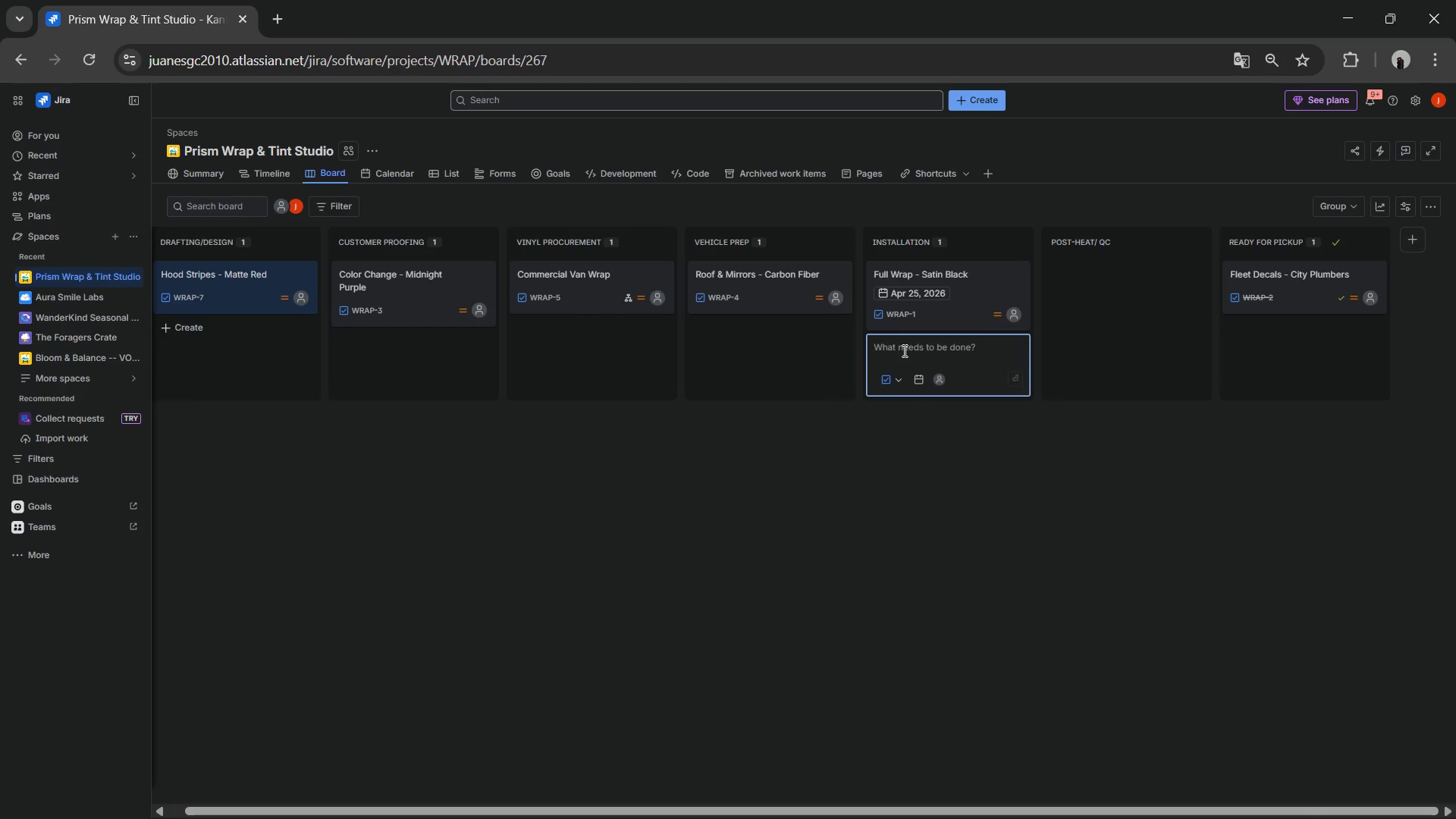 
left_click([903, 350])
 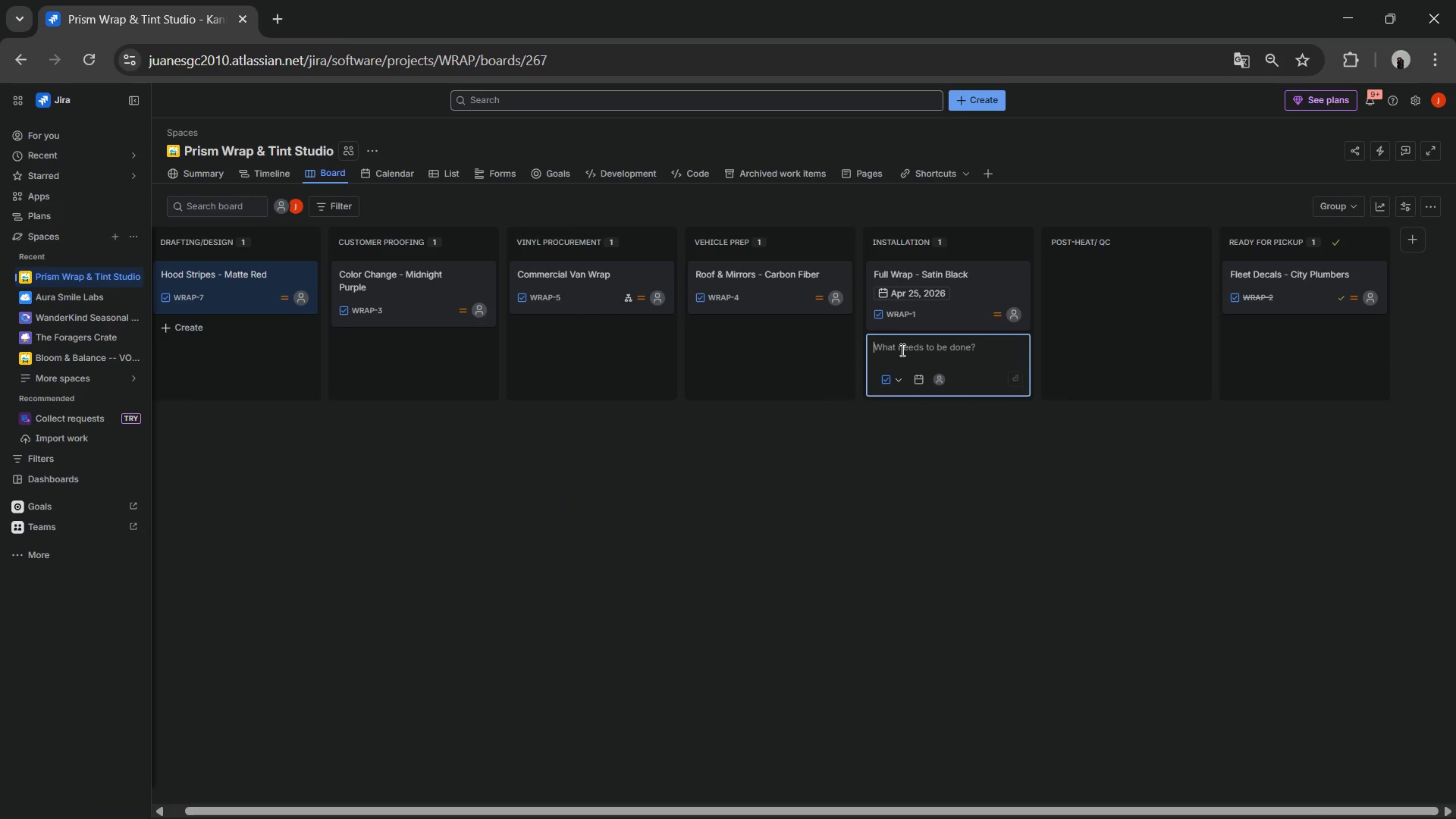 
type(Chrome Delete- Gloss Black)
 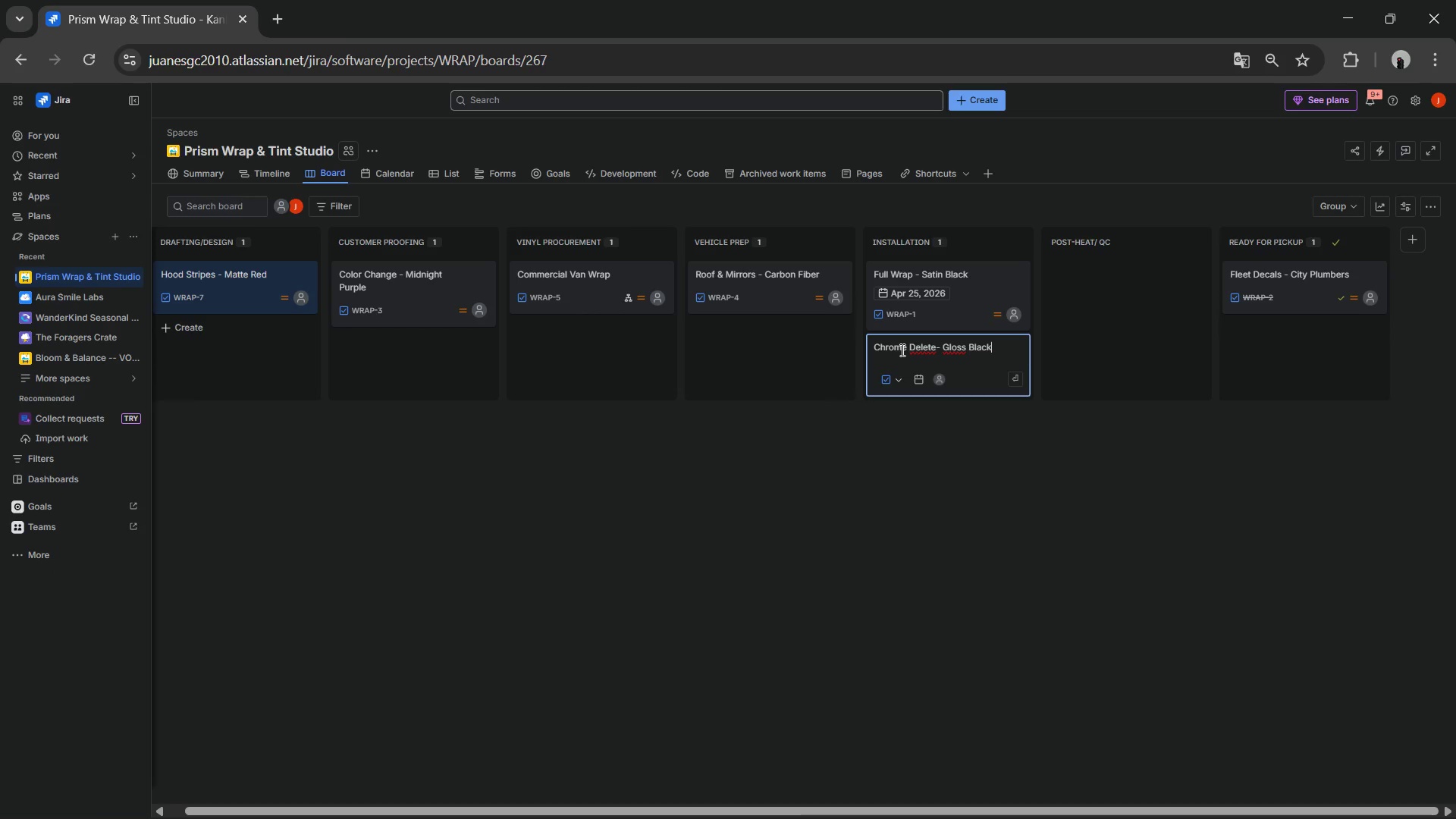 
 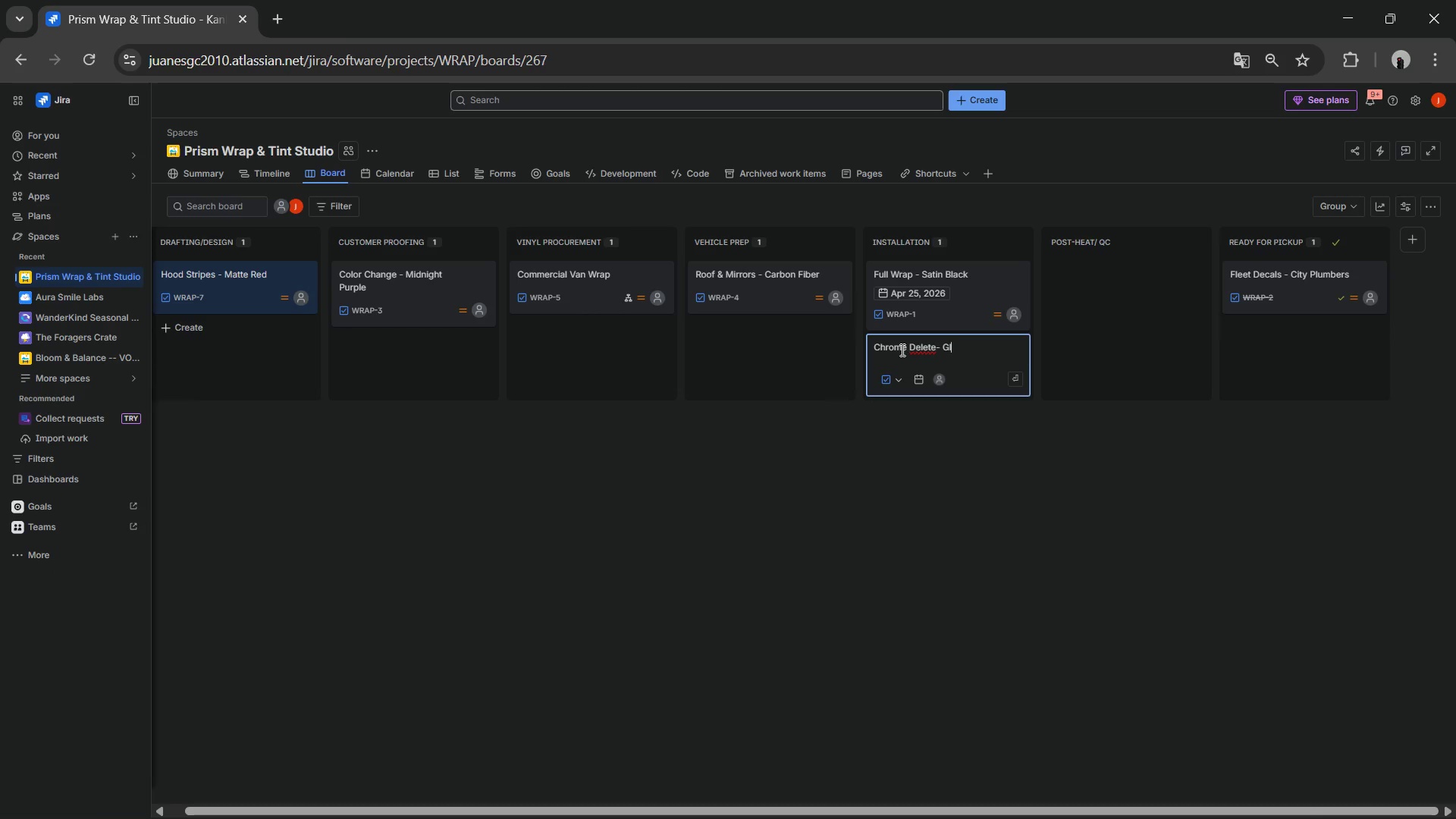 
key(Enter)
 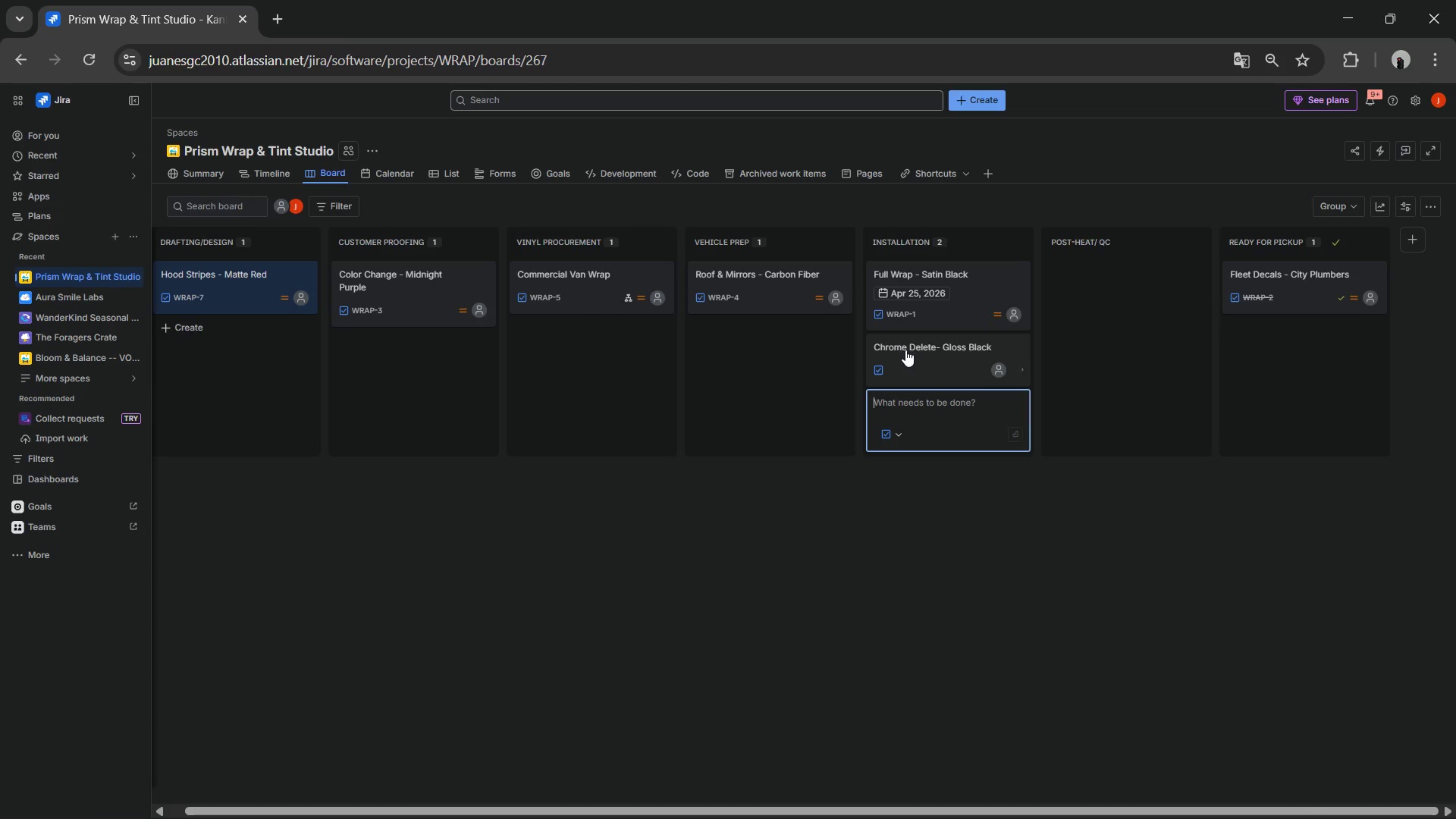 
left_click([908, 345])
 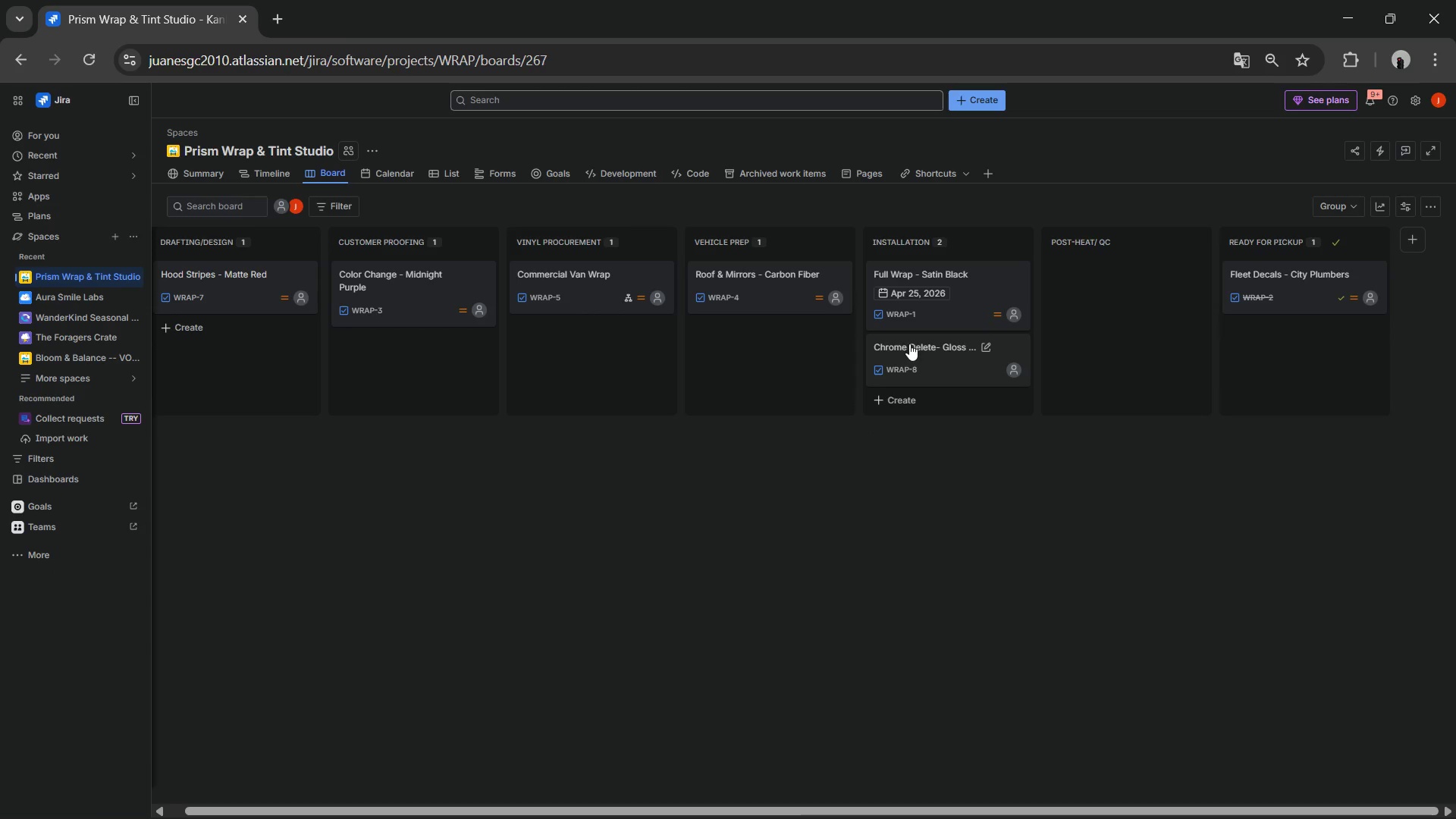 
left_click([910, 344])
 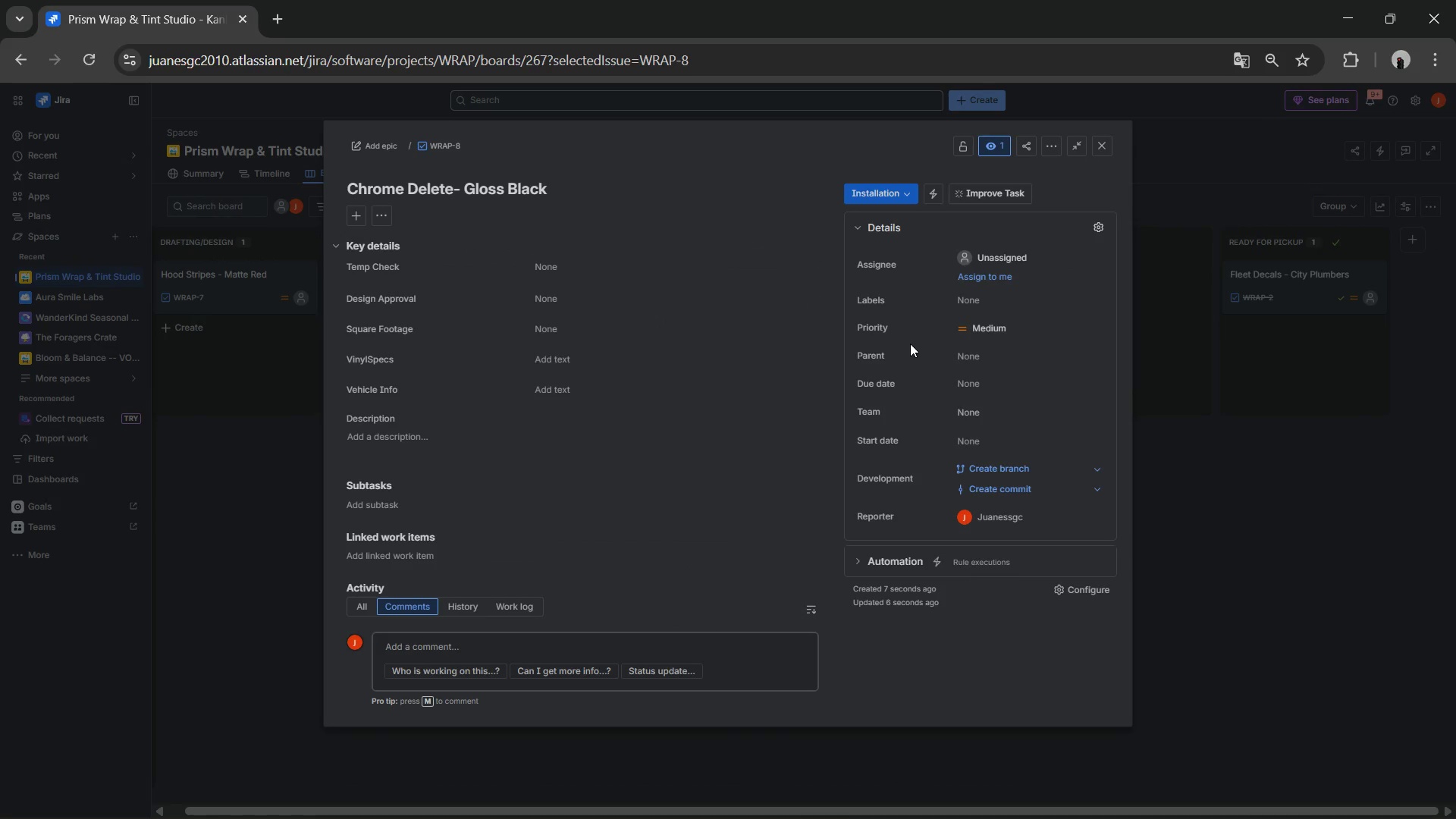 
wait(5.33)
 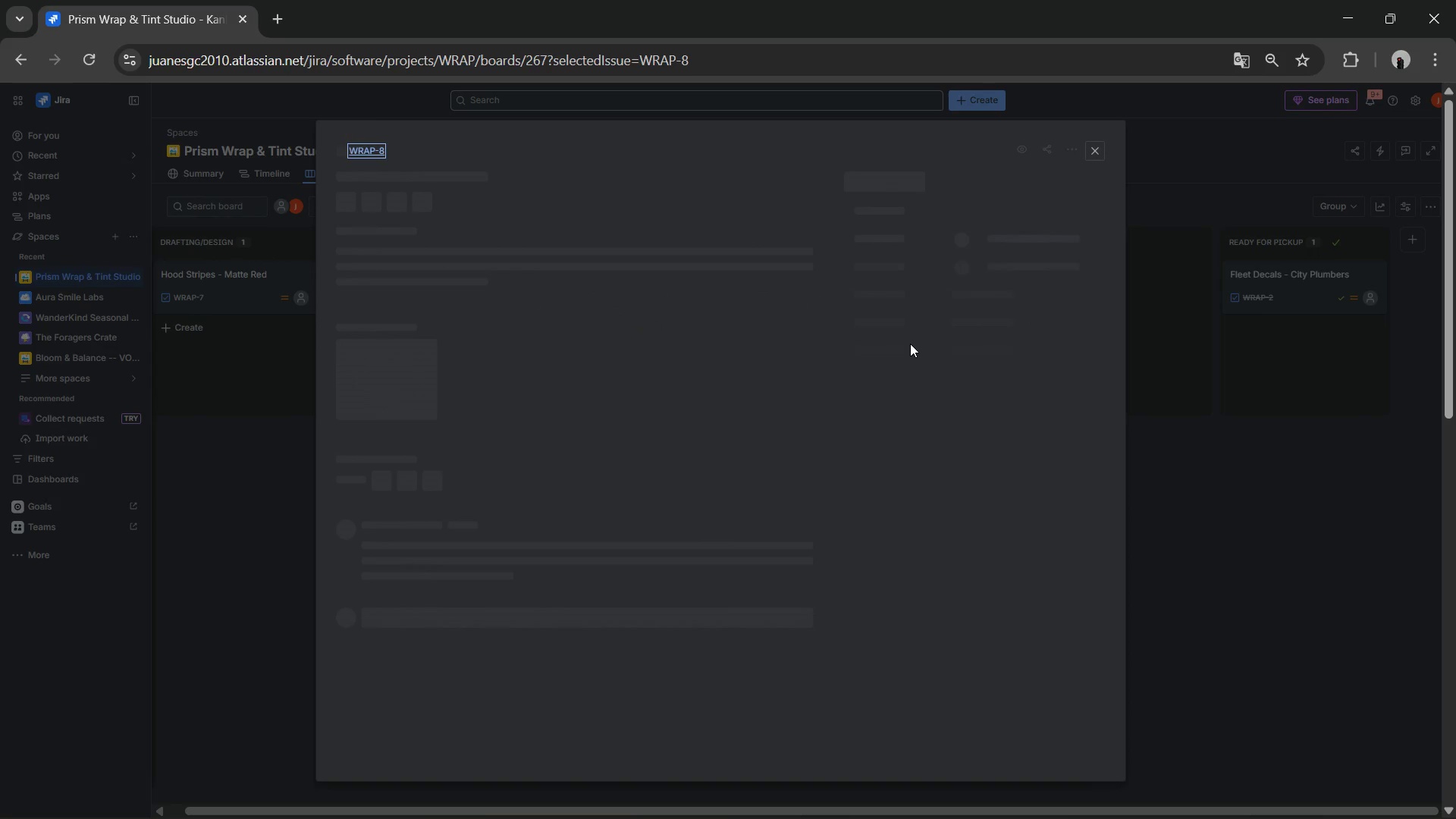 
double_click([554, 388])
 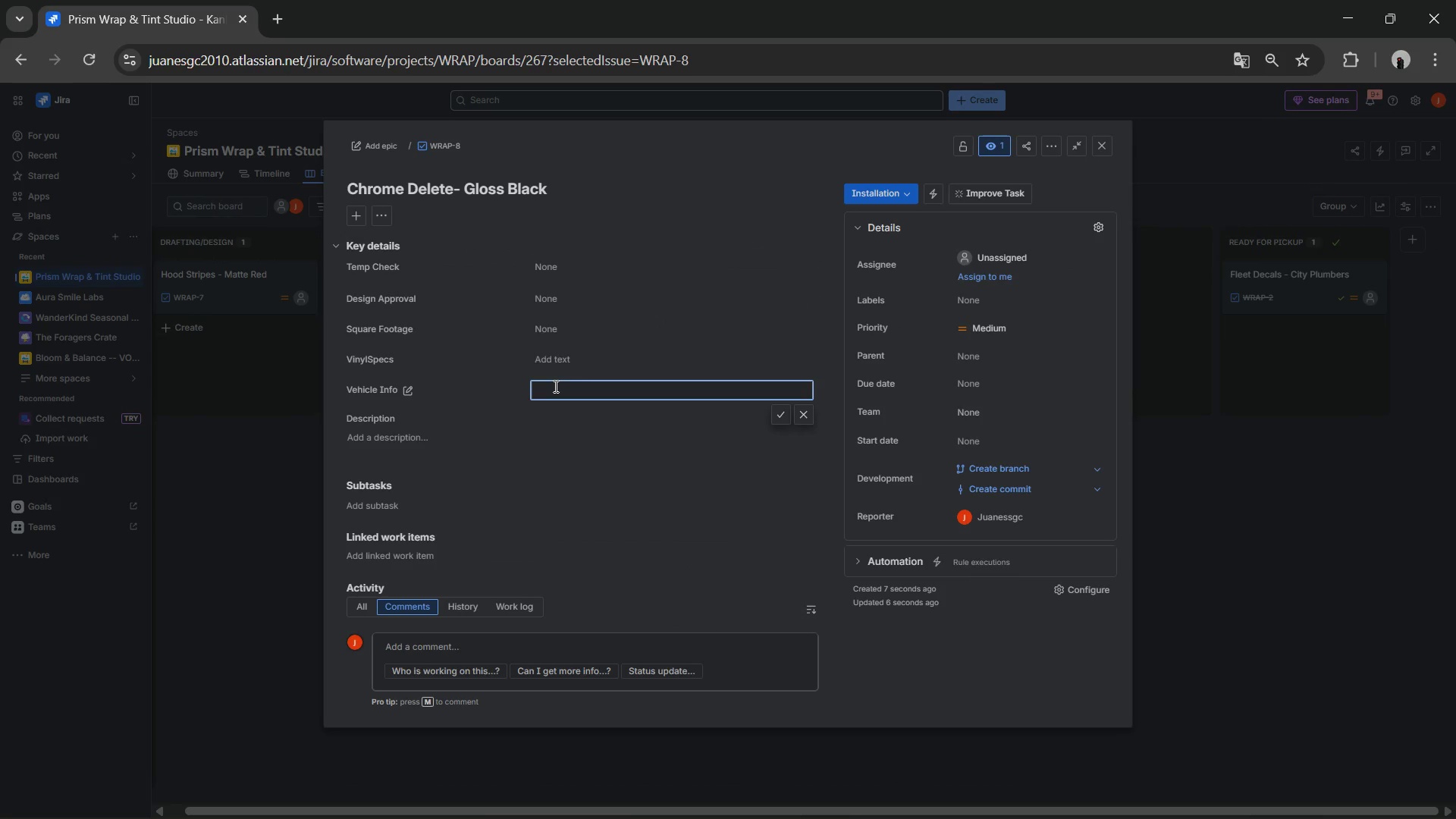 
type(2023 Audi R8)
 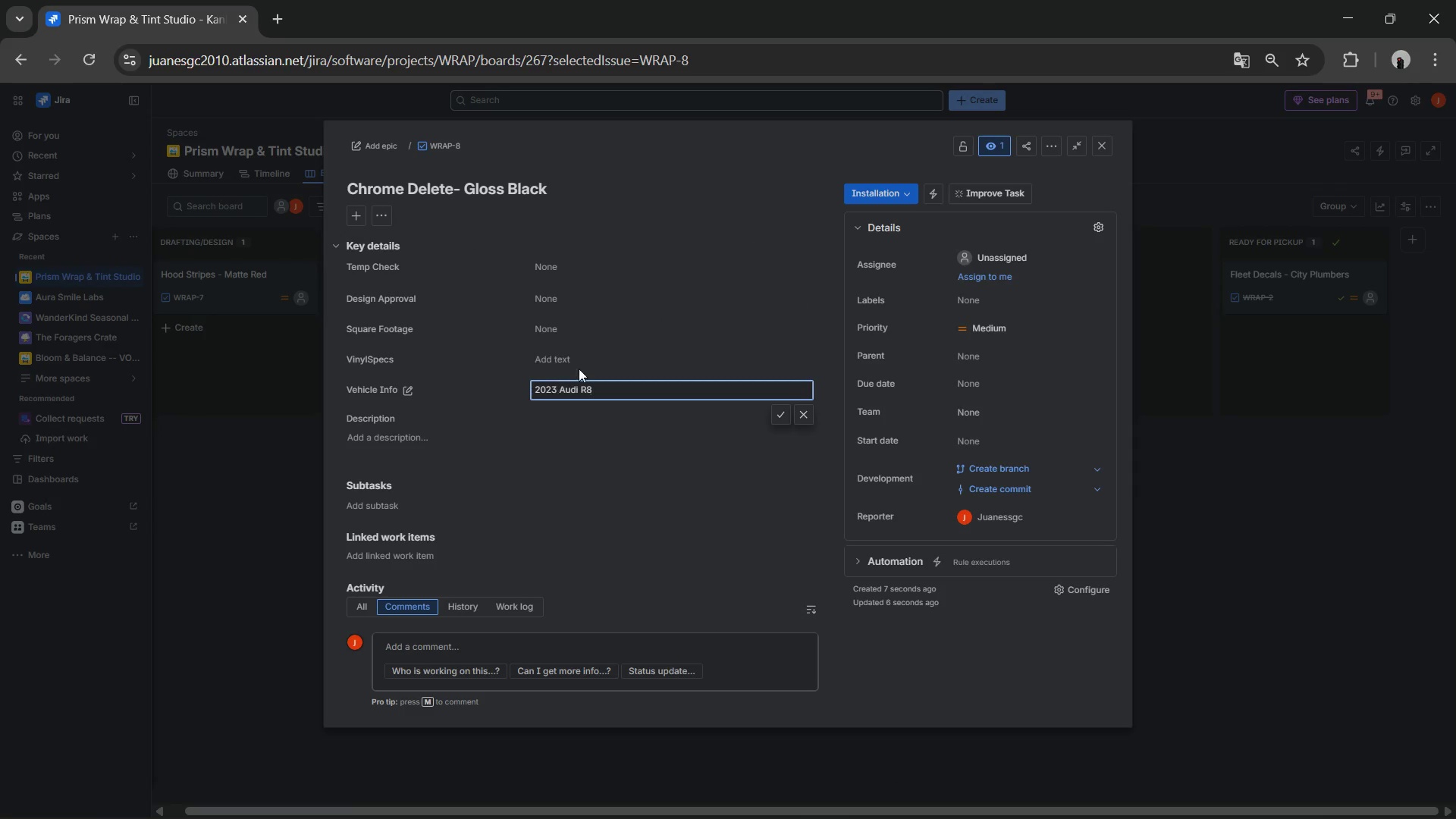 
left_click([562, 355])
 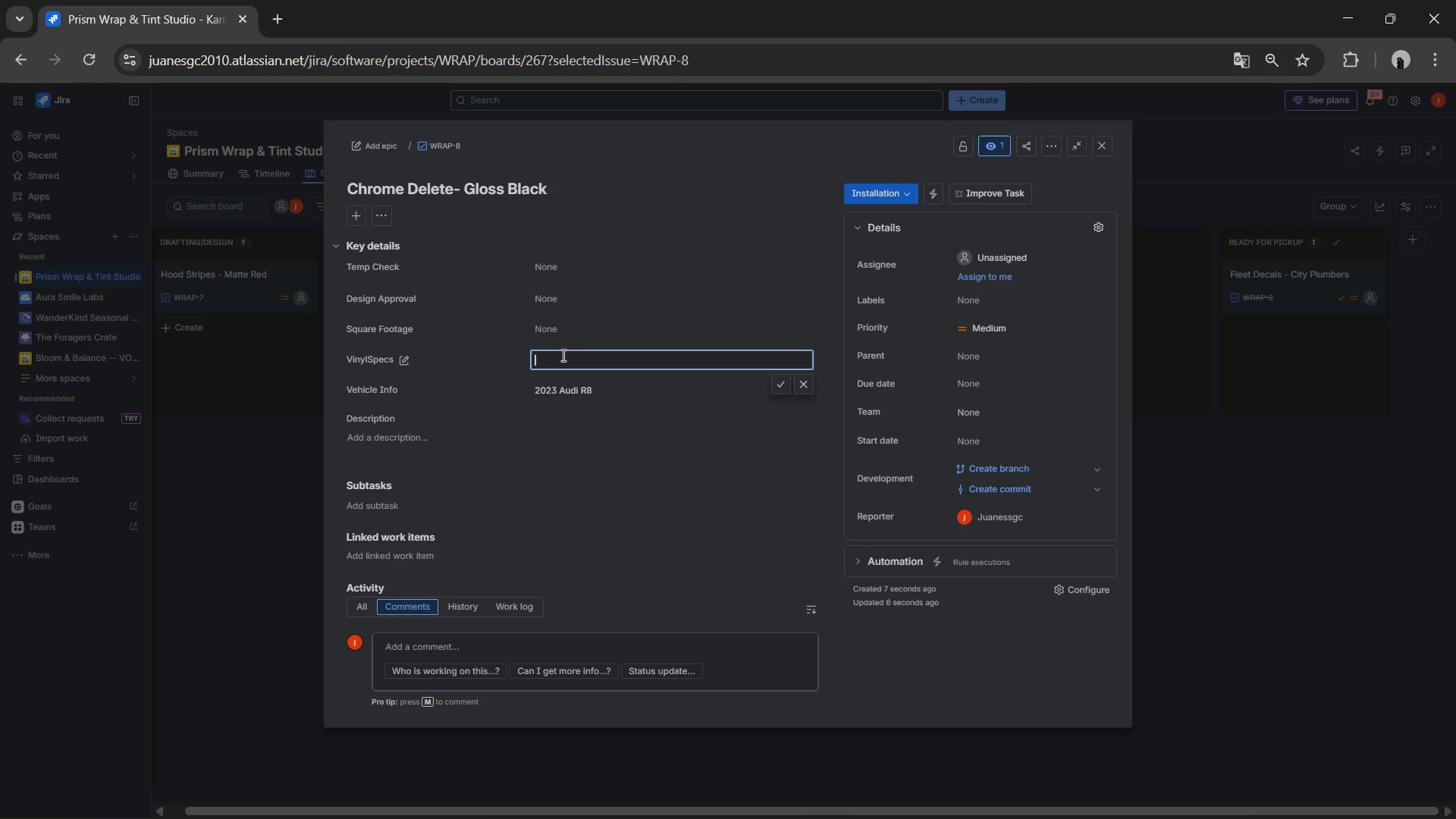 
wait(7.3)
 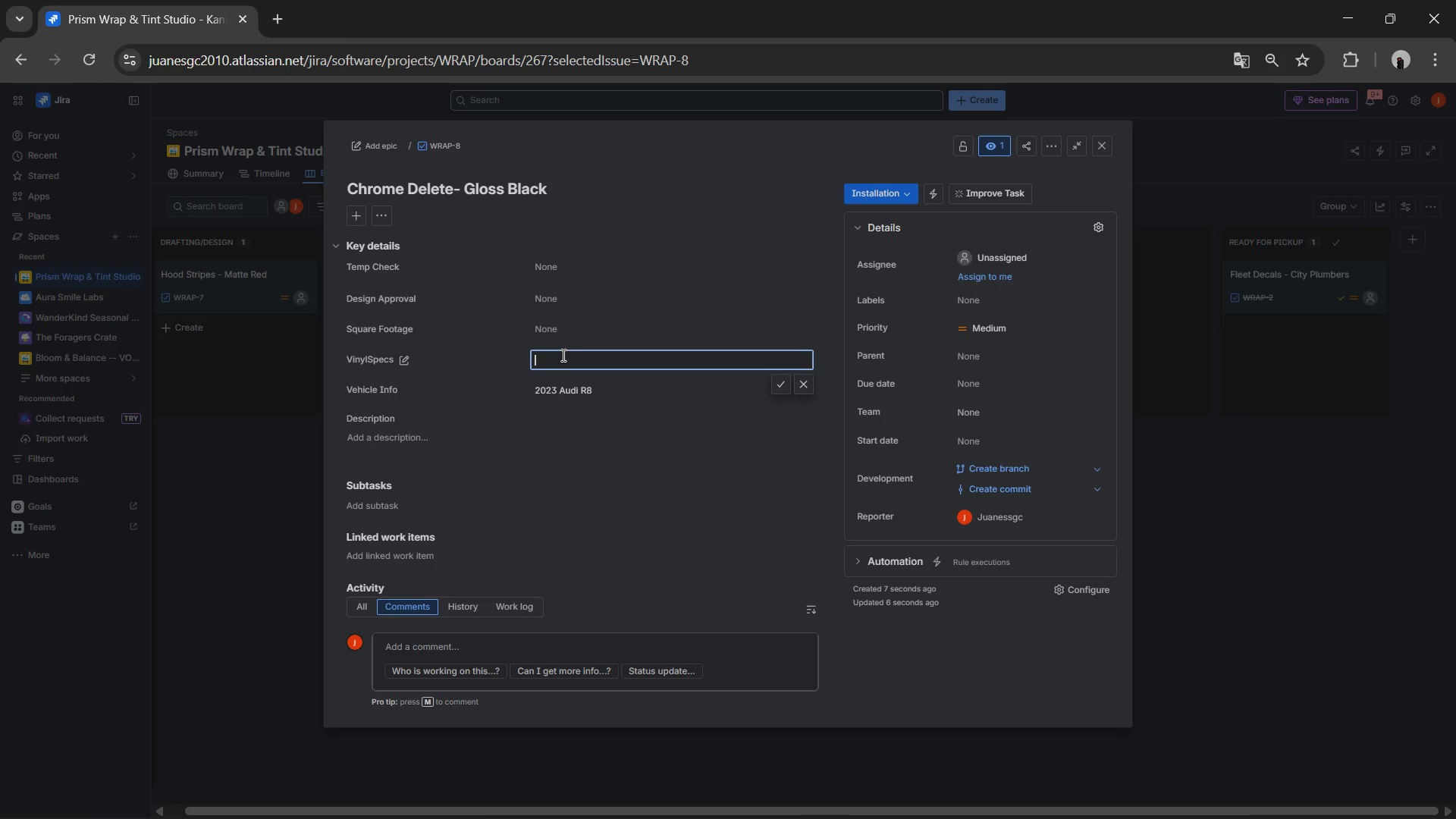 
type(Avery SW)
 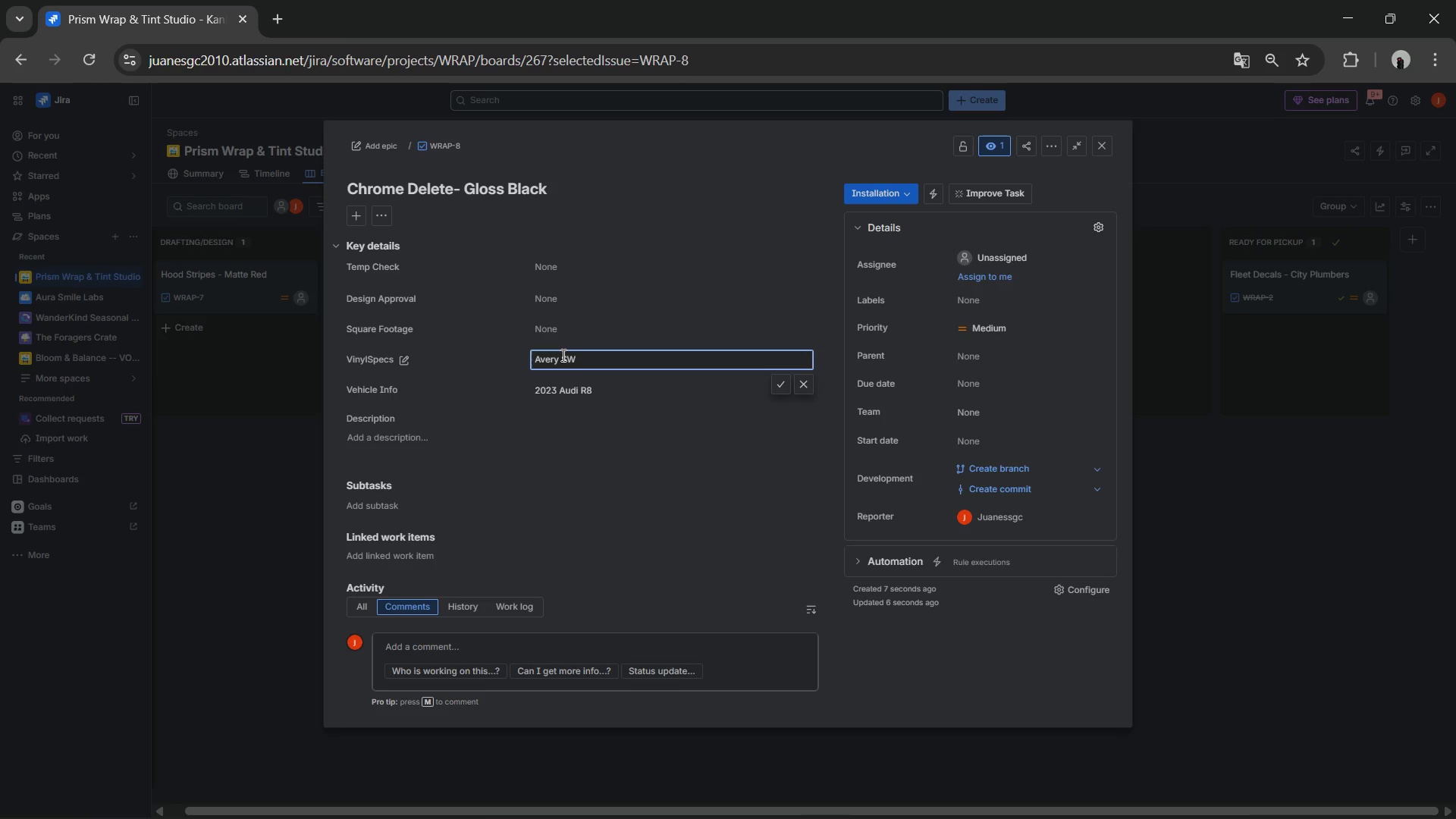 
key(Numpad9)
 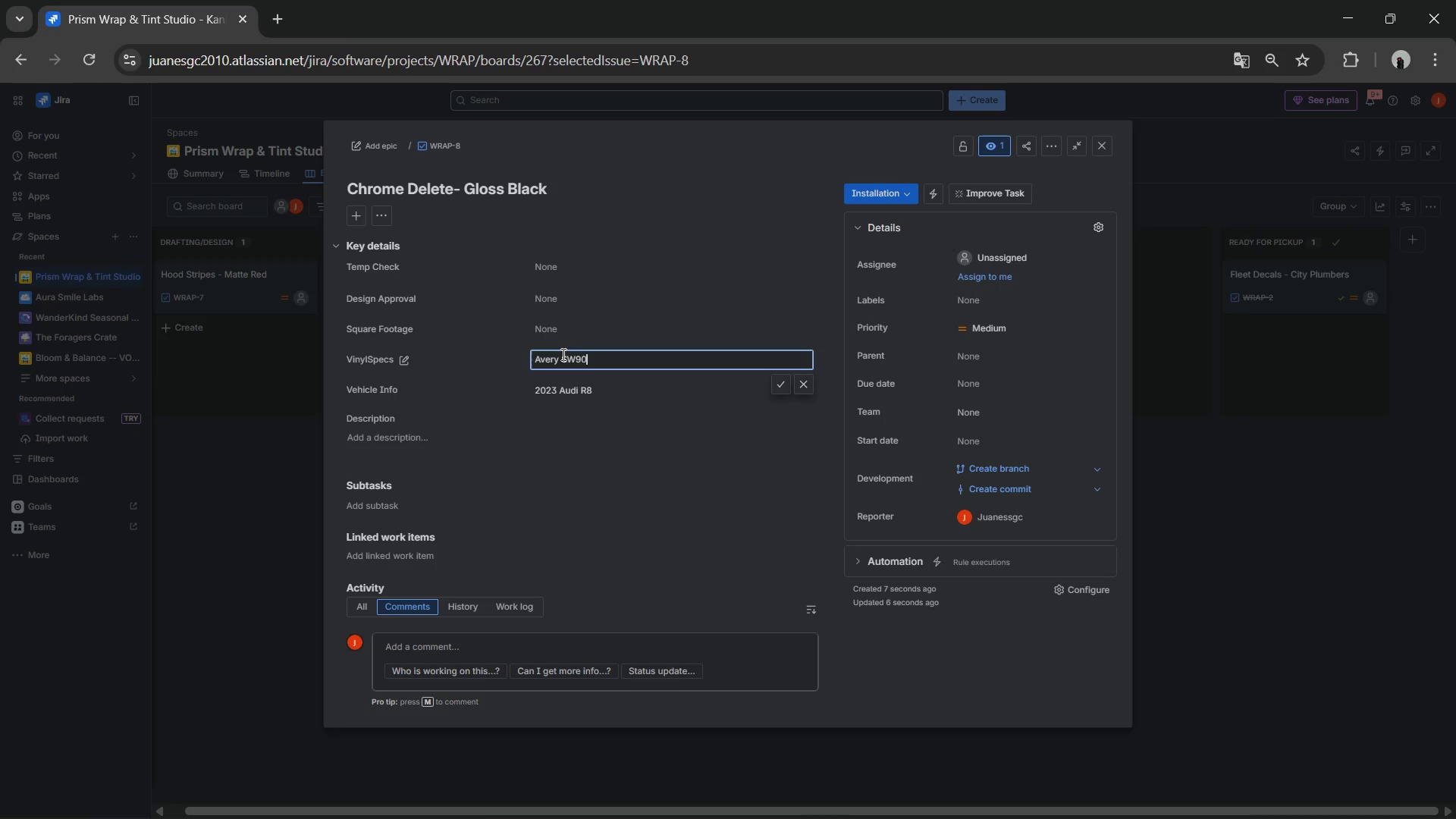 
key(Numpad0)
 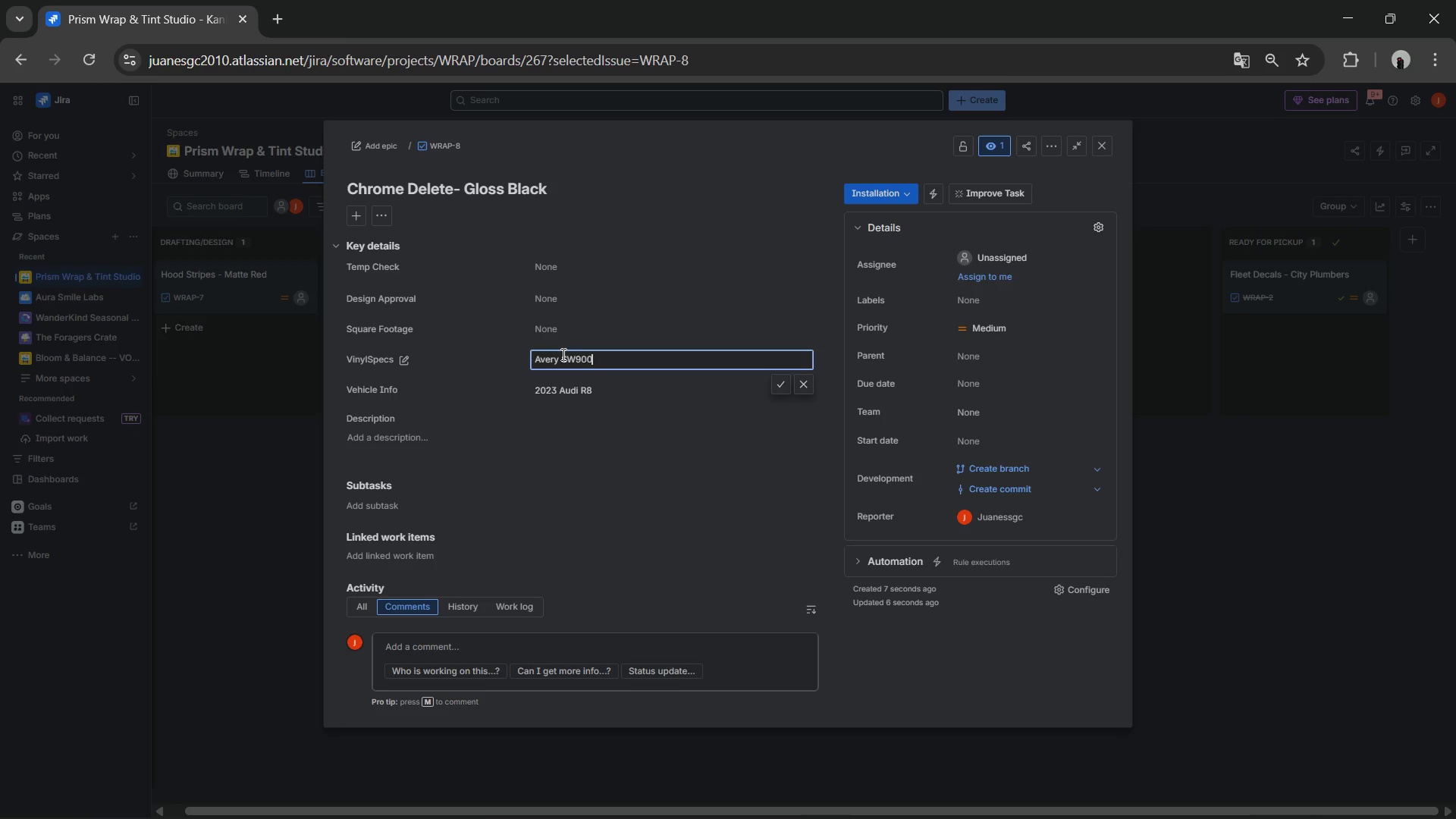 
key(Numpad0)
 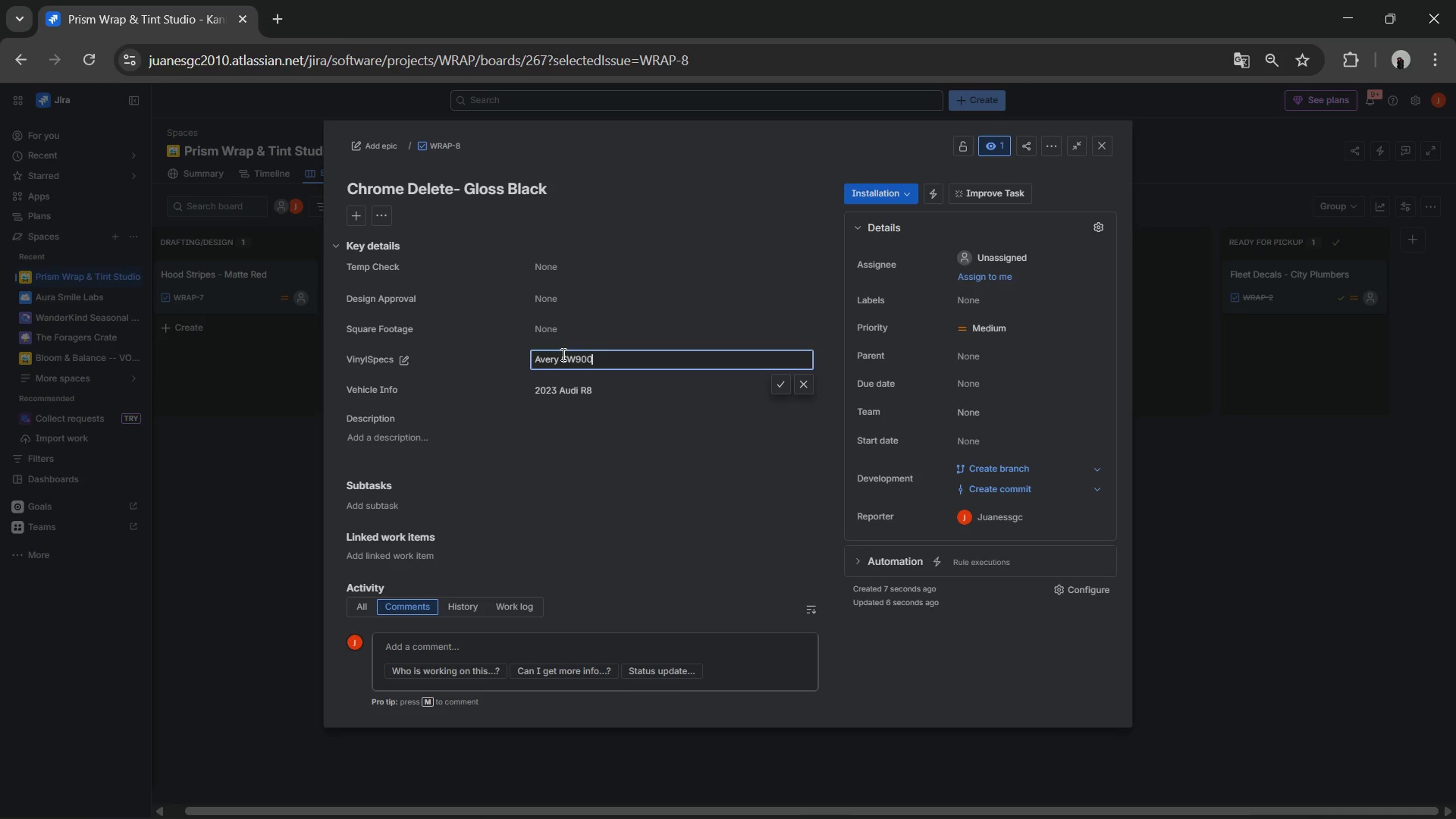 
key(NumpadEnter)
 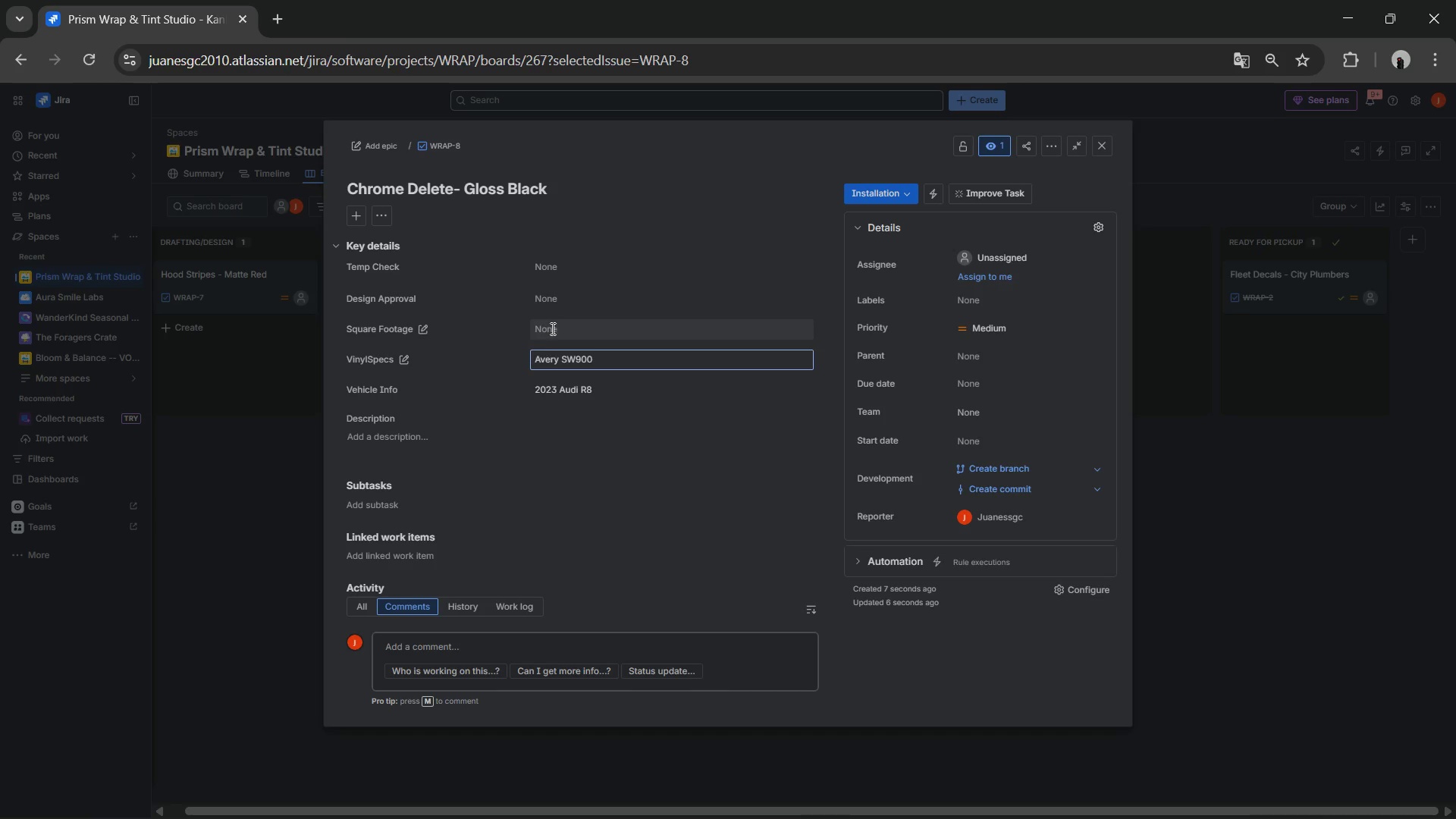 
double_click([547, 322])
 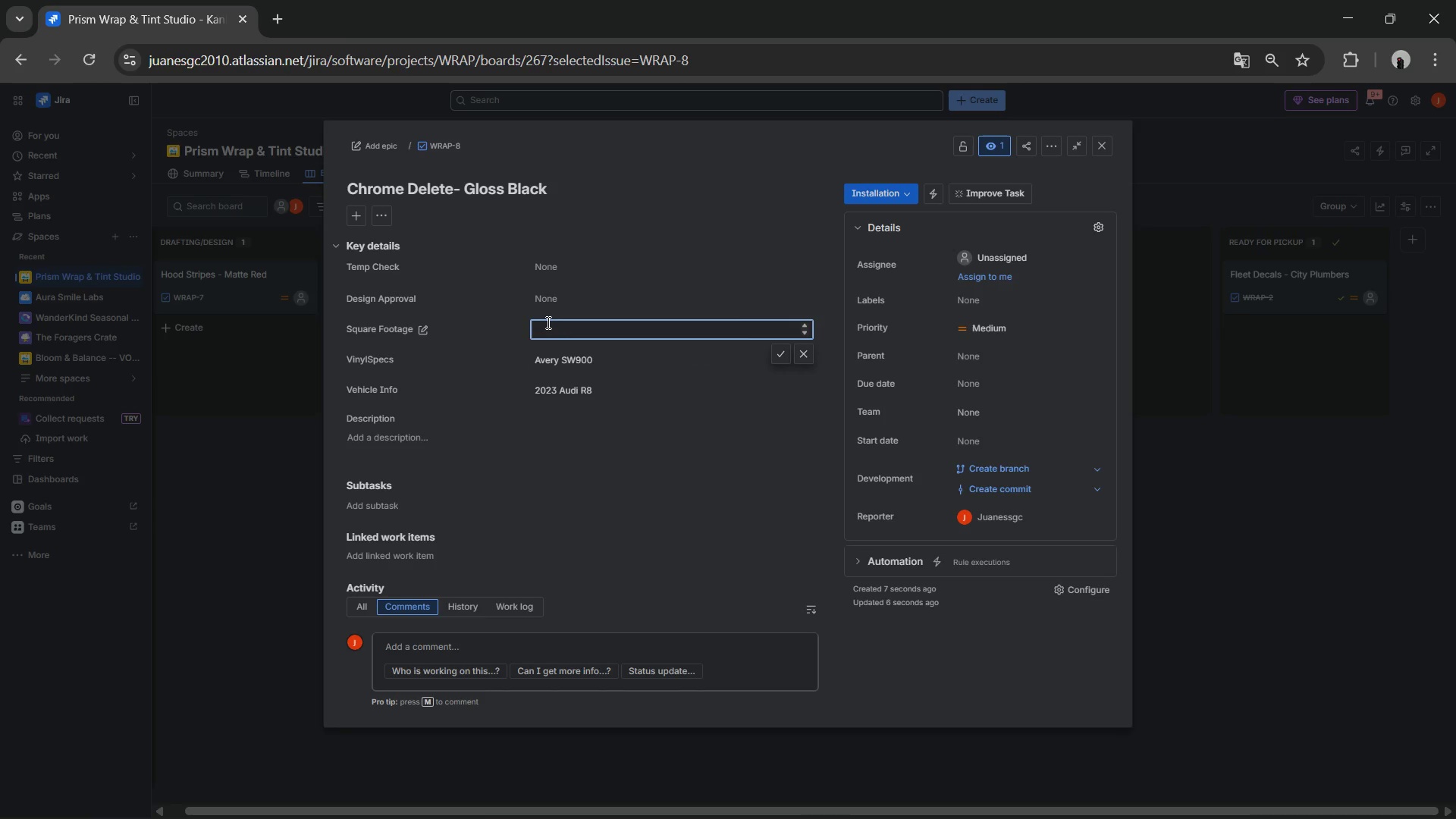 
key(Numpad2)
 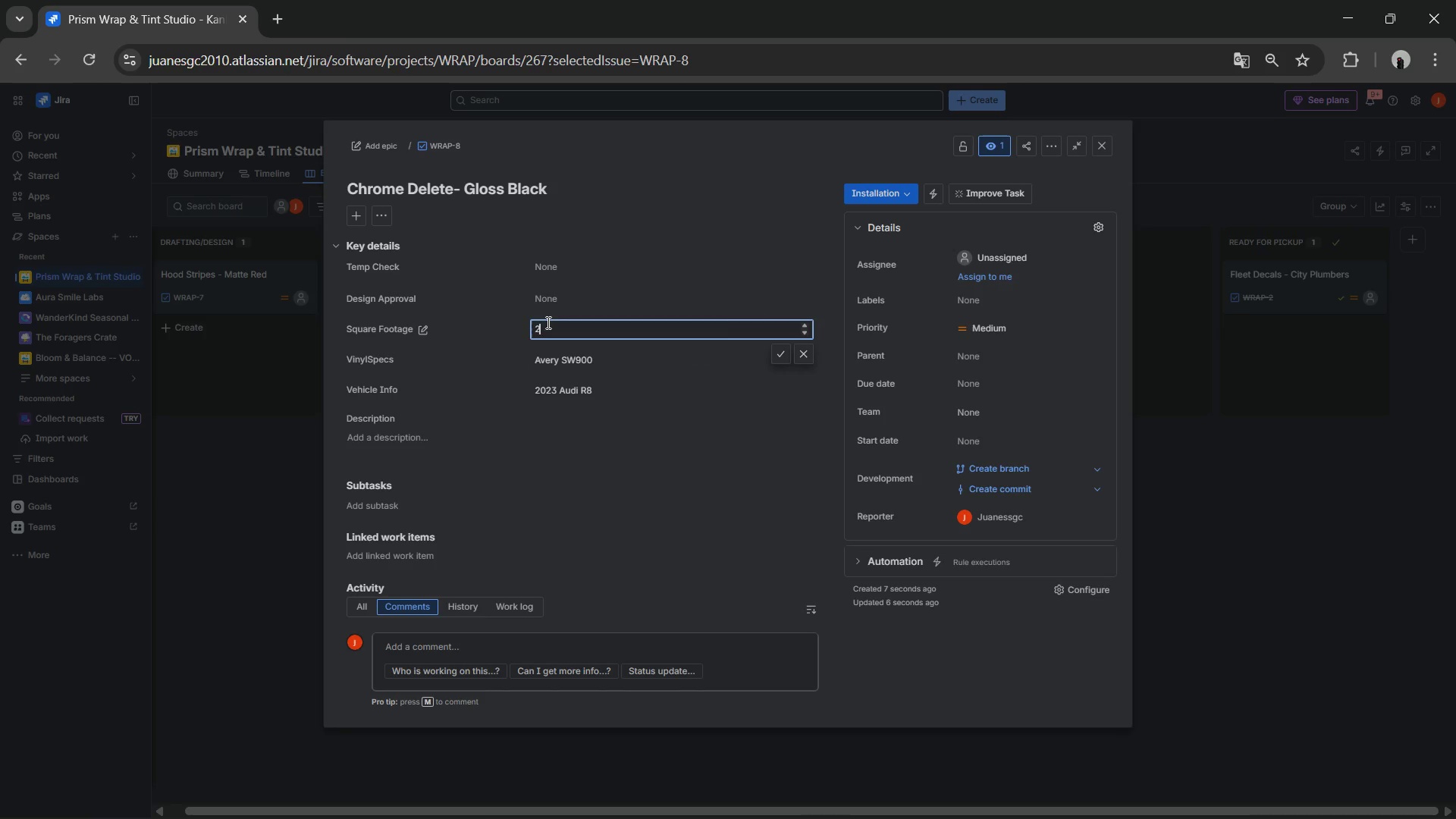 
key(Numpad5)
 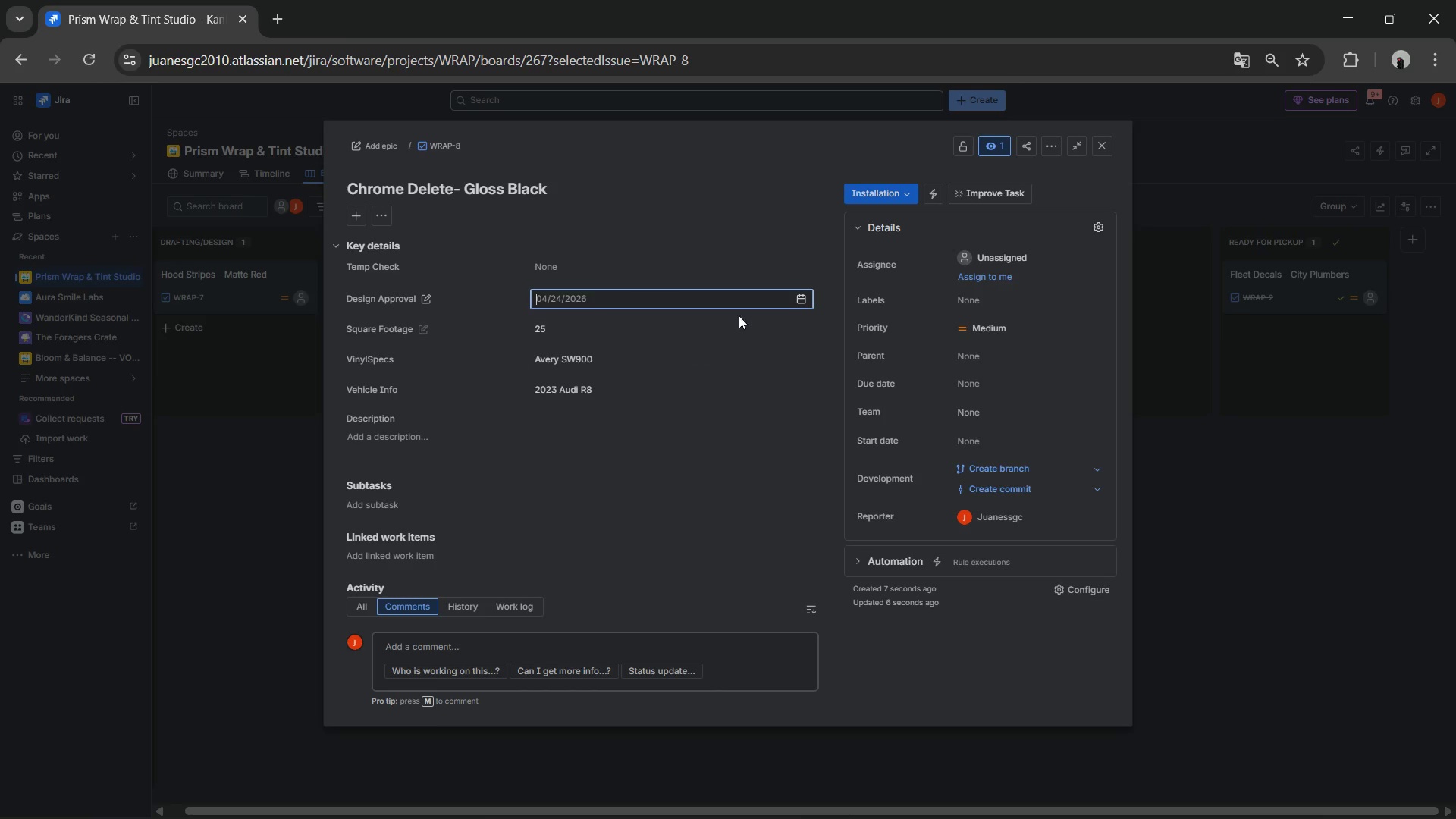 
left_click([792, 295])
 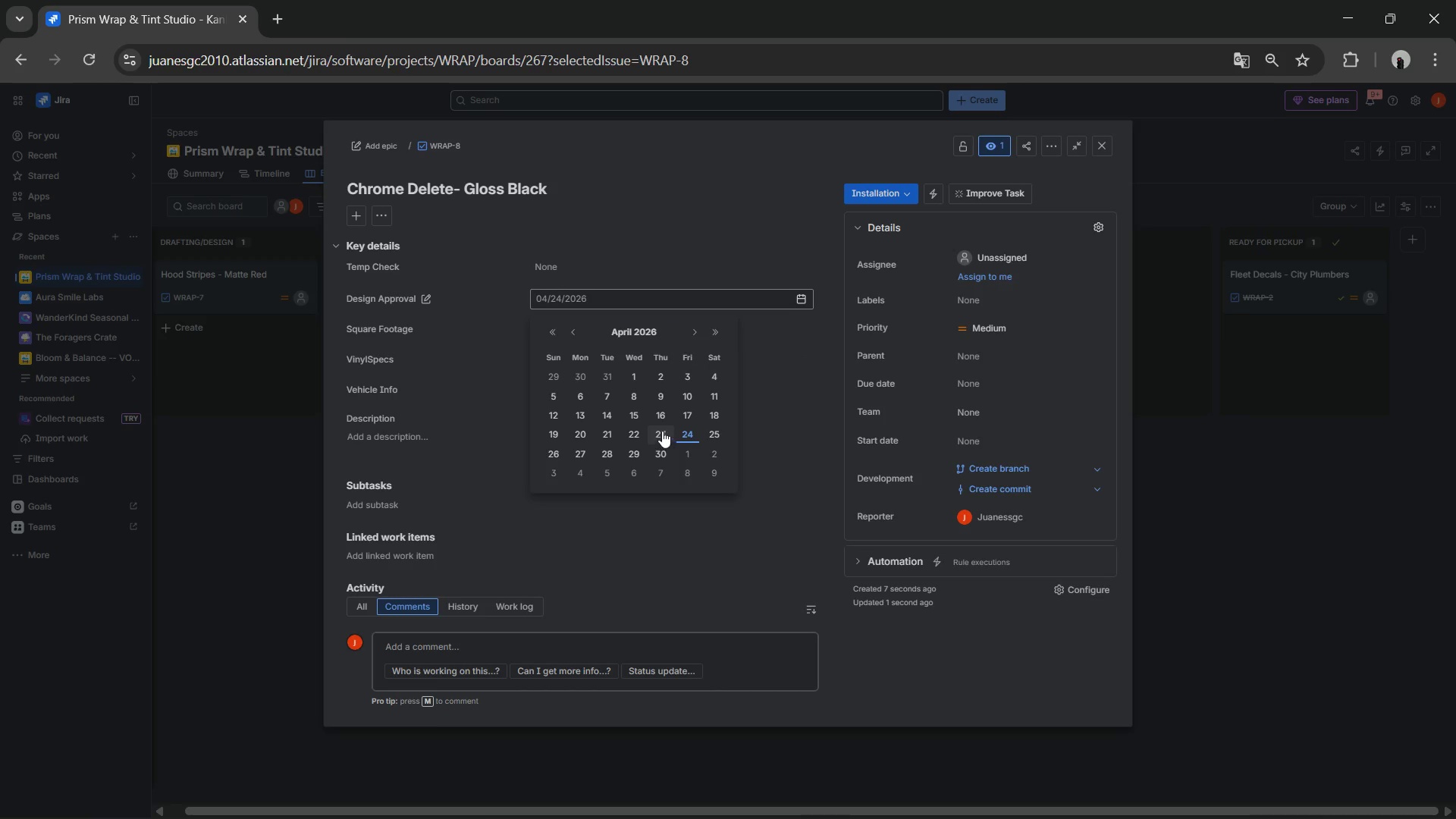 
left_click([637, 437])
 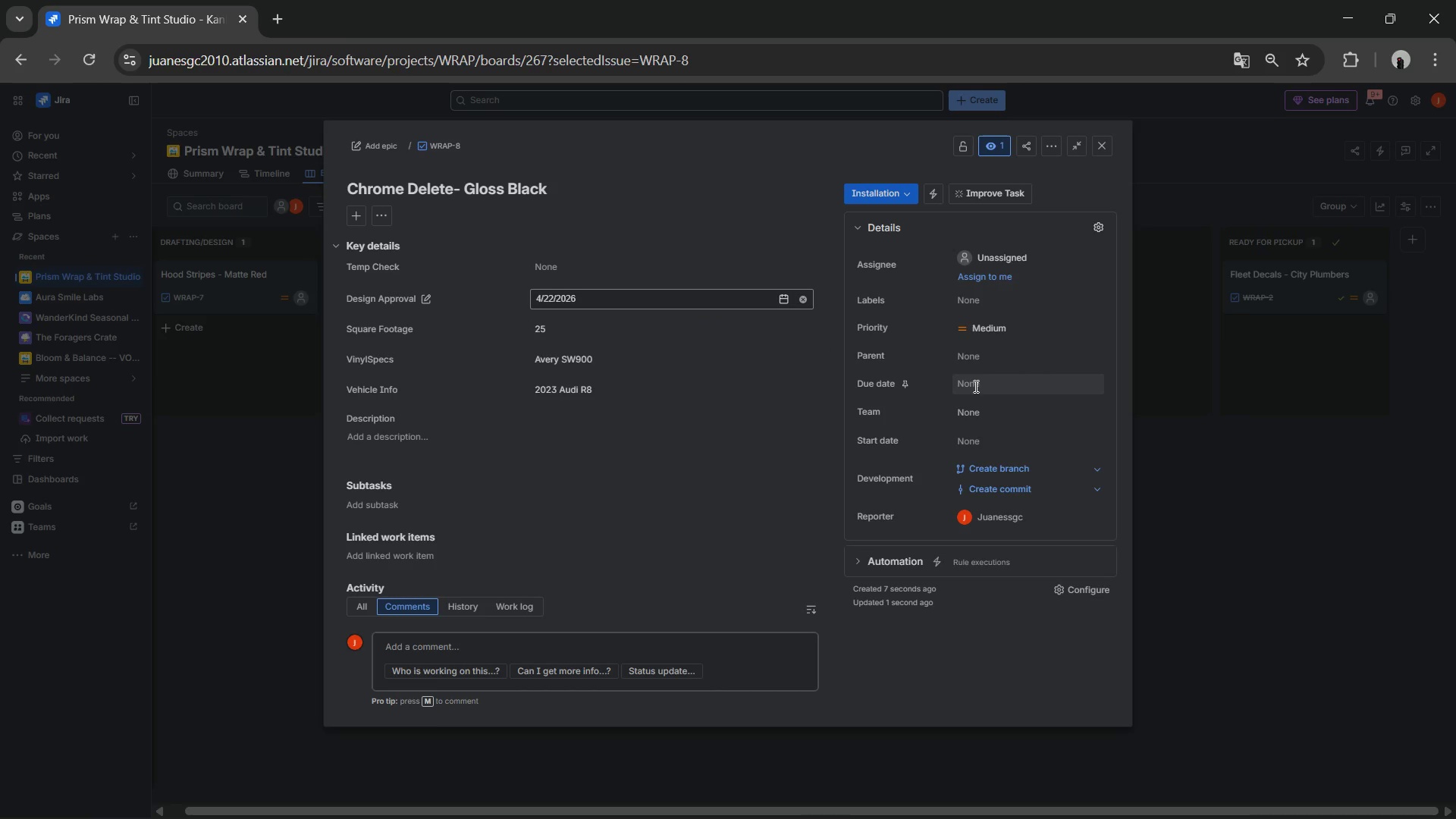 
left_click([1088, 384])
 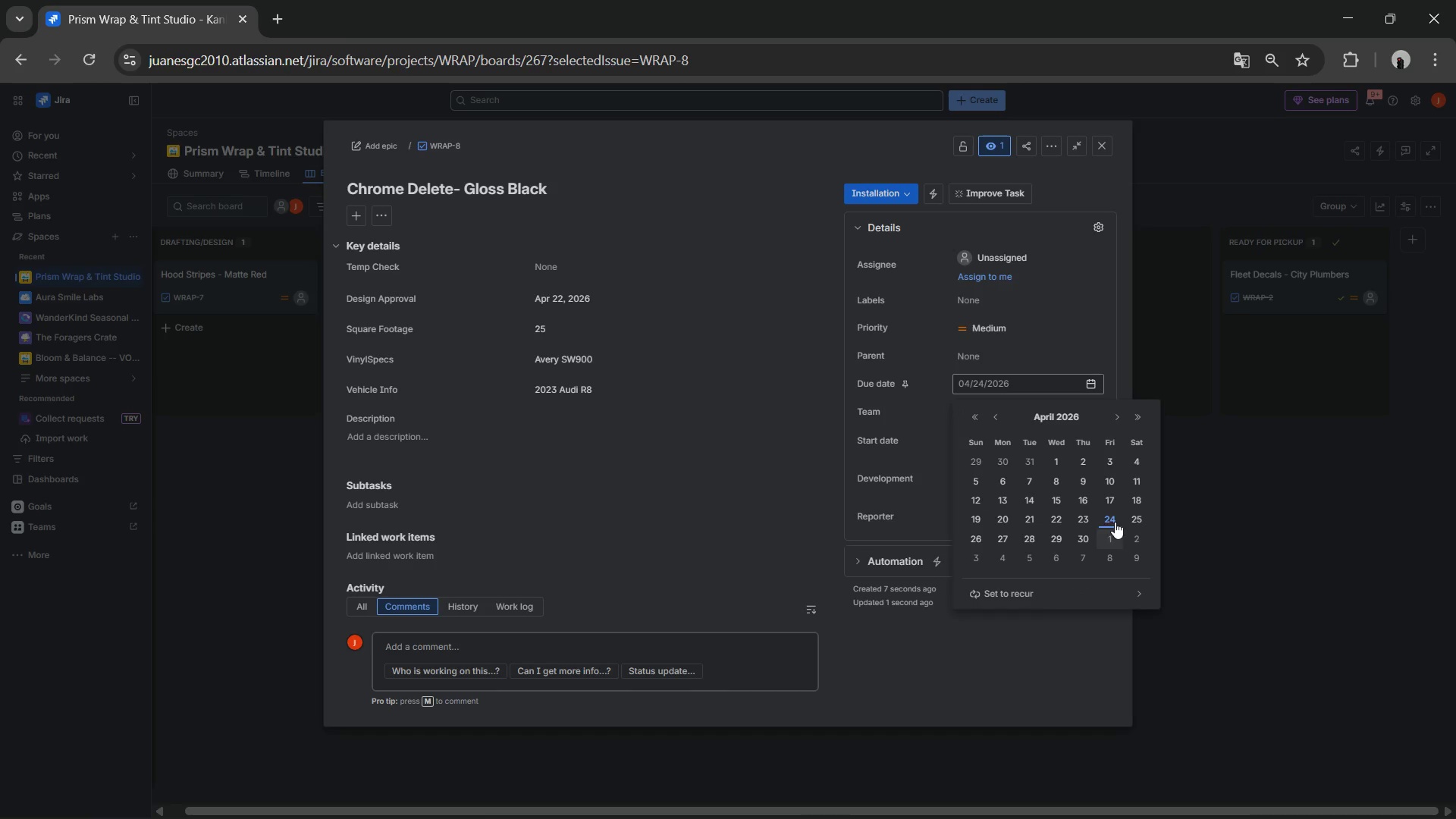 
left_click([1133, 516])
 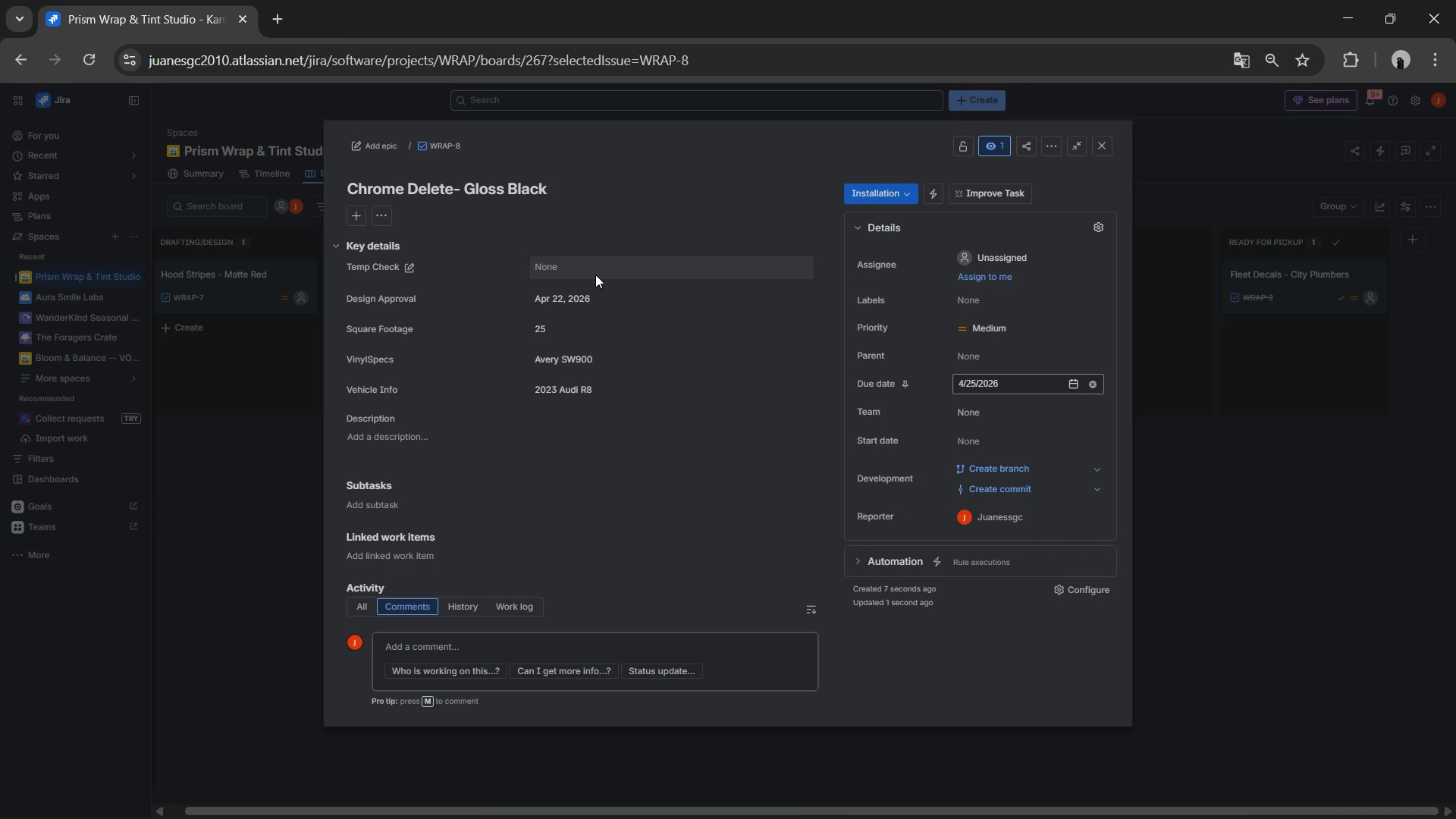 
left_click([595, 275])
 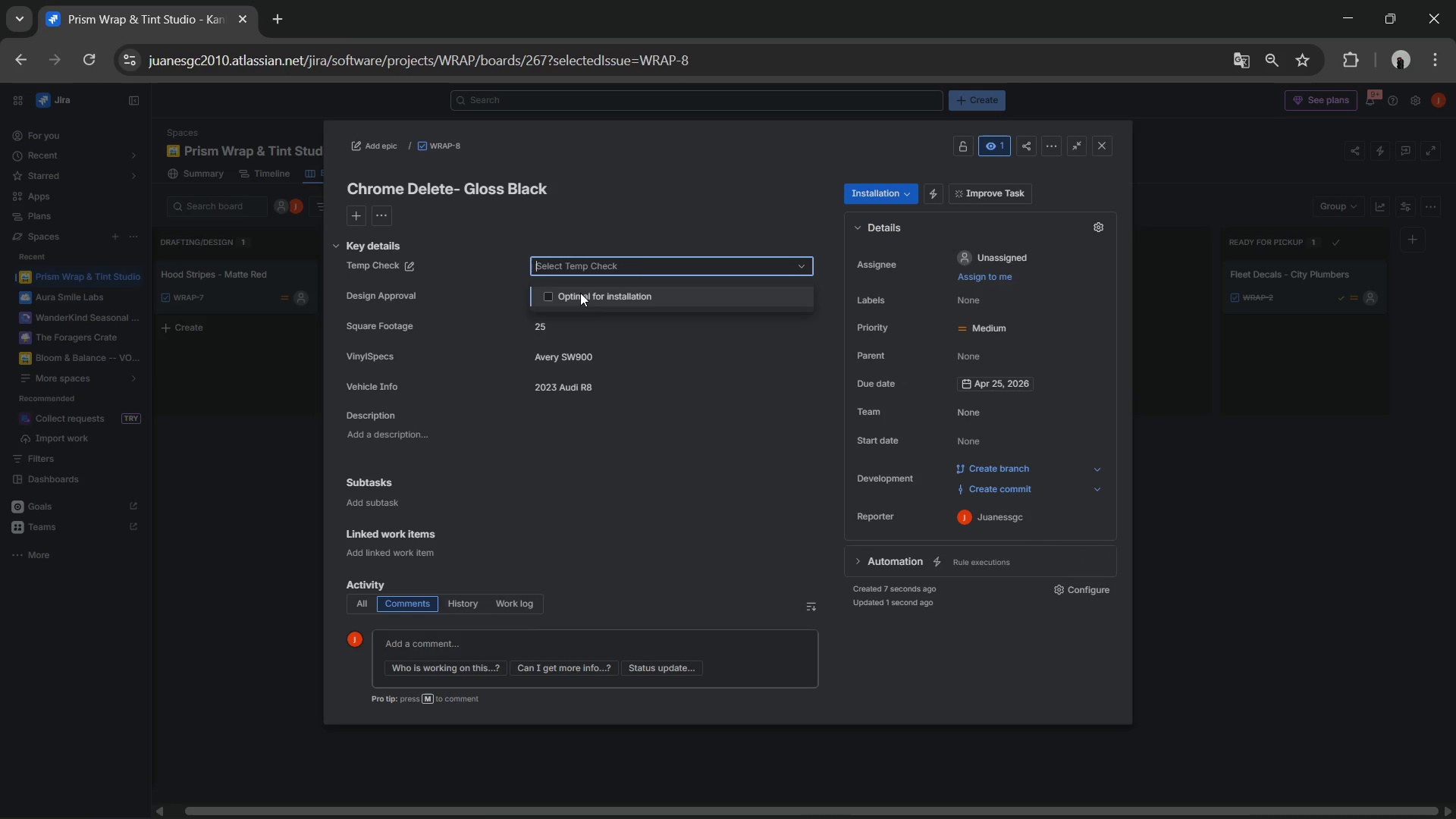 
left_click([580, 293])
 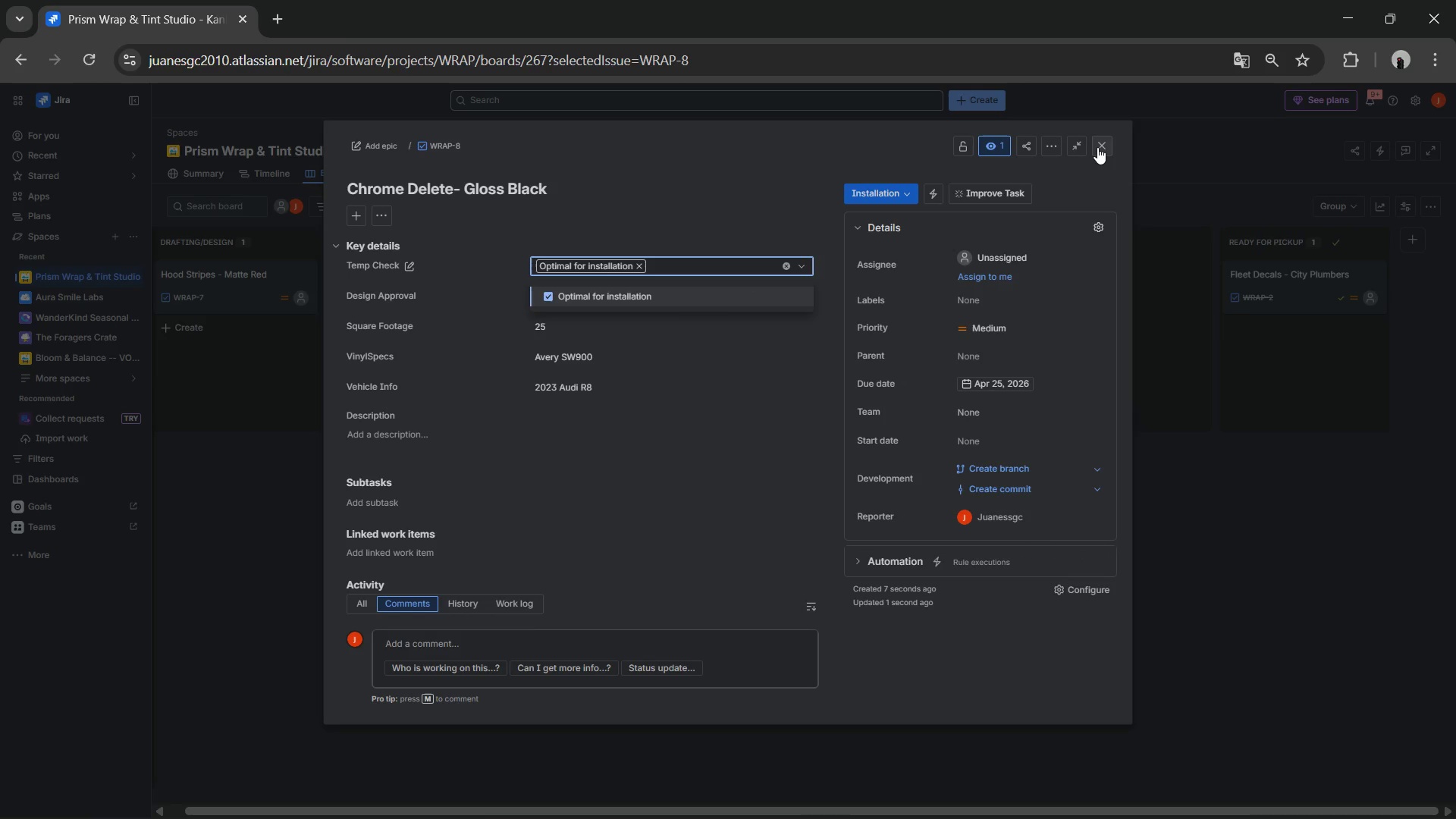 
left_click([1103, 146])
 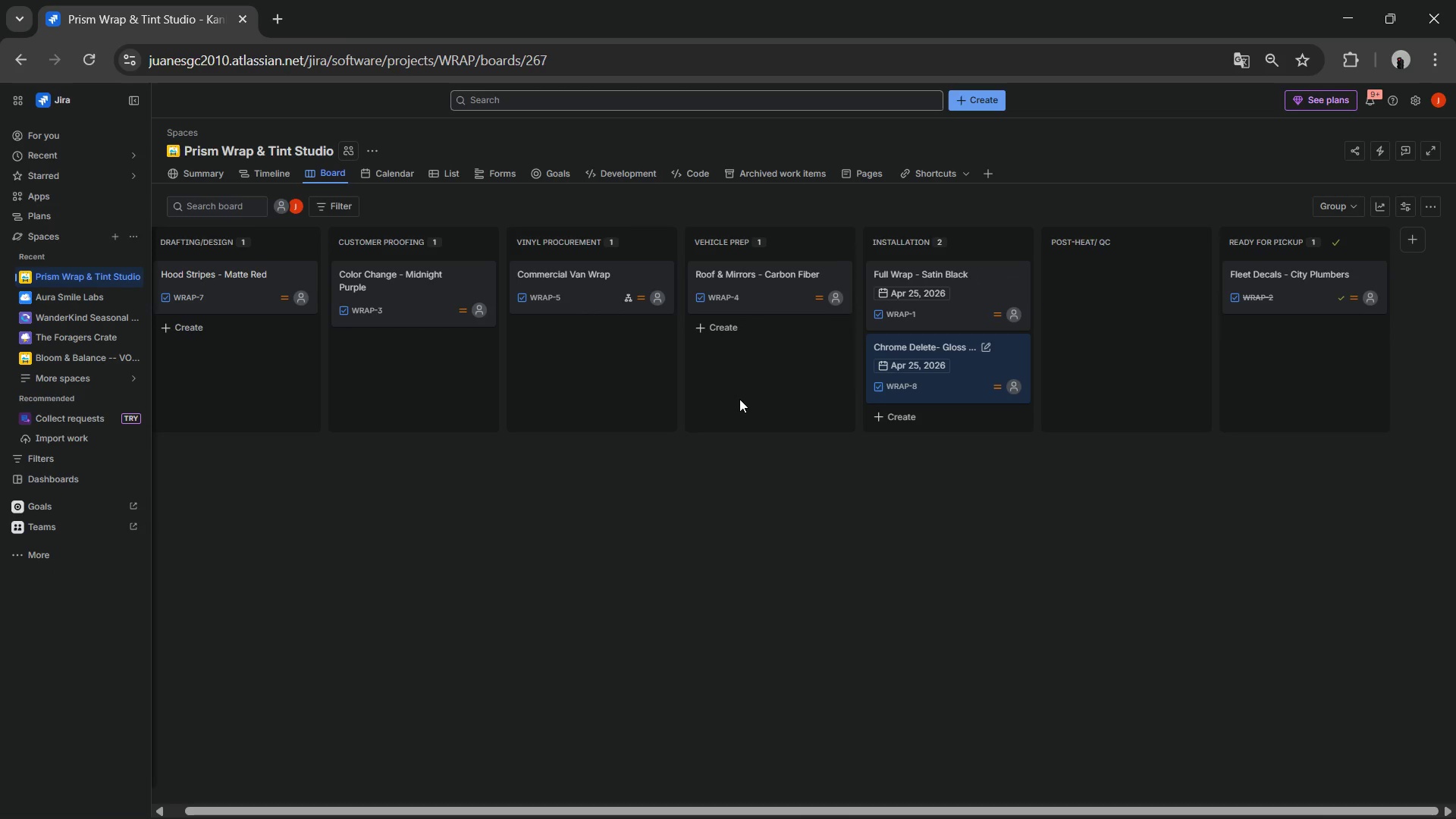 
wait(15.94)
 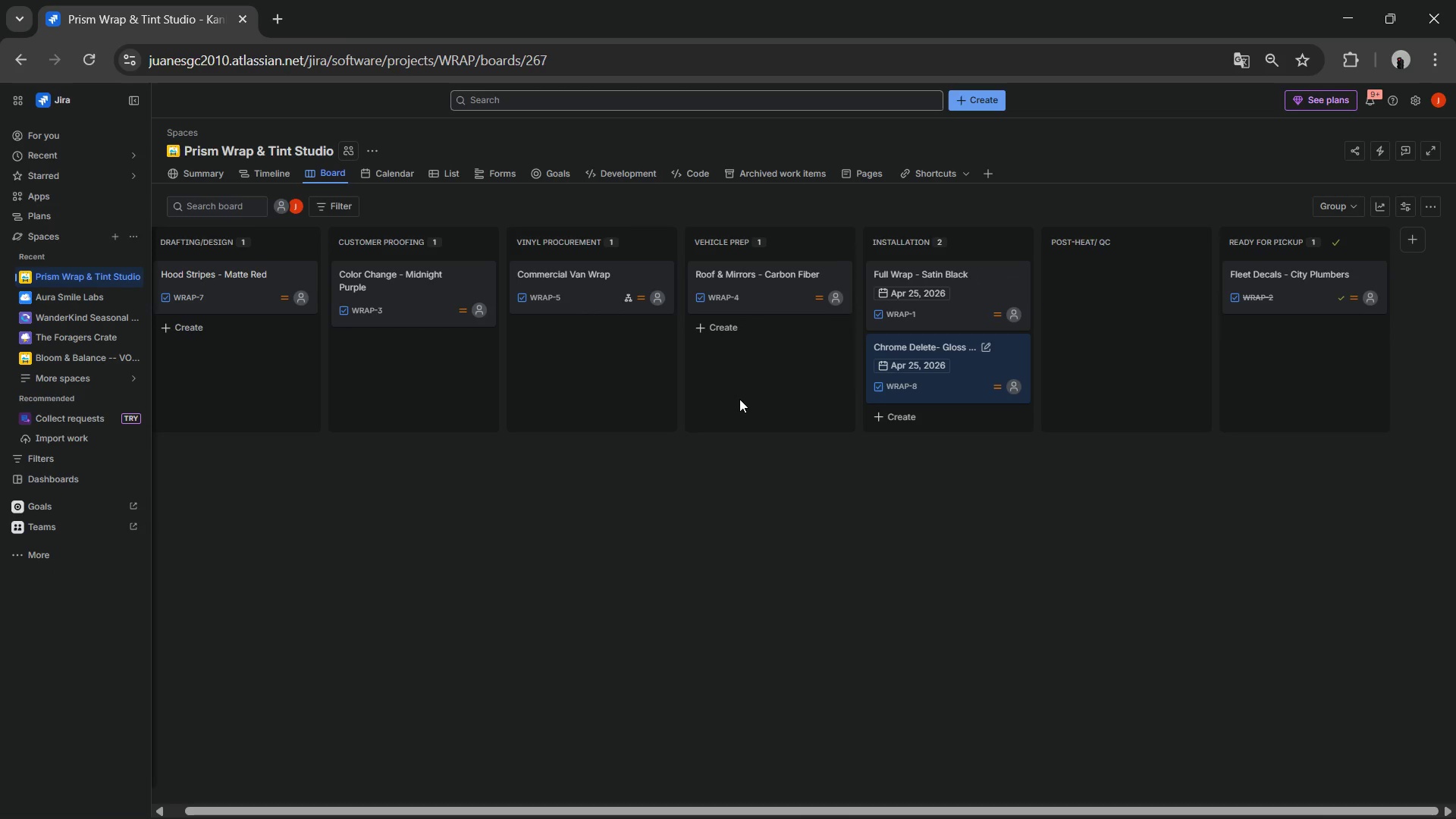 
left_click([413, 337])
 